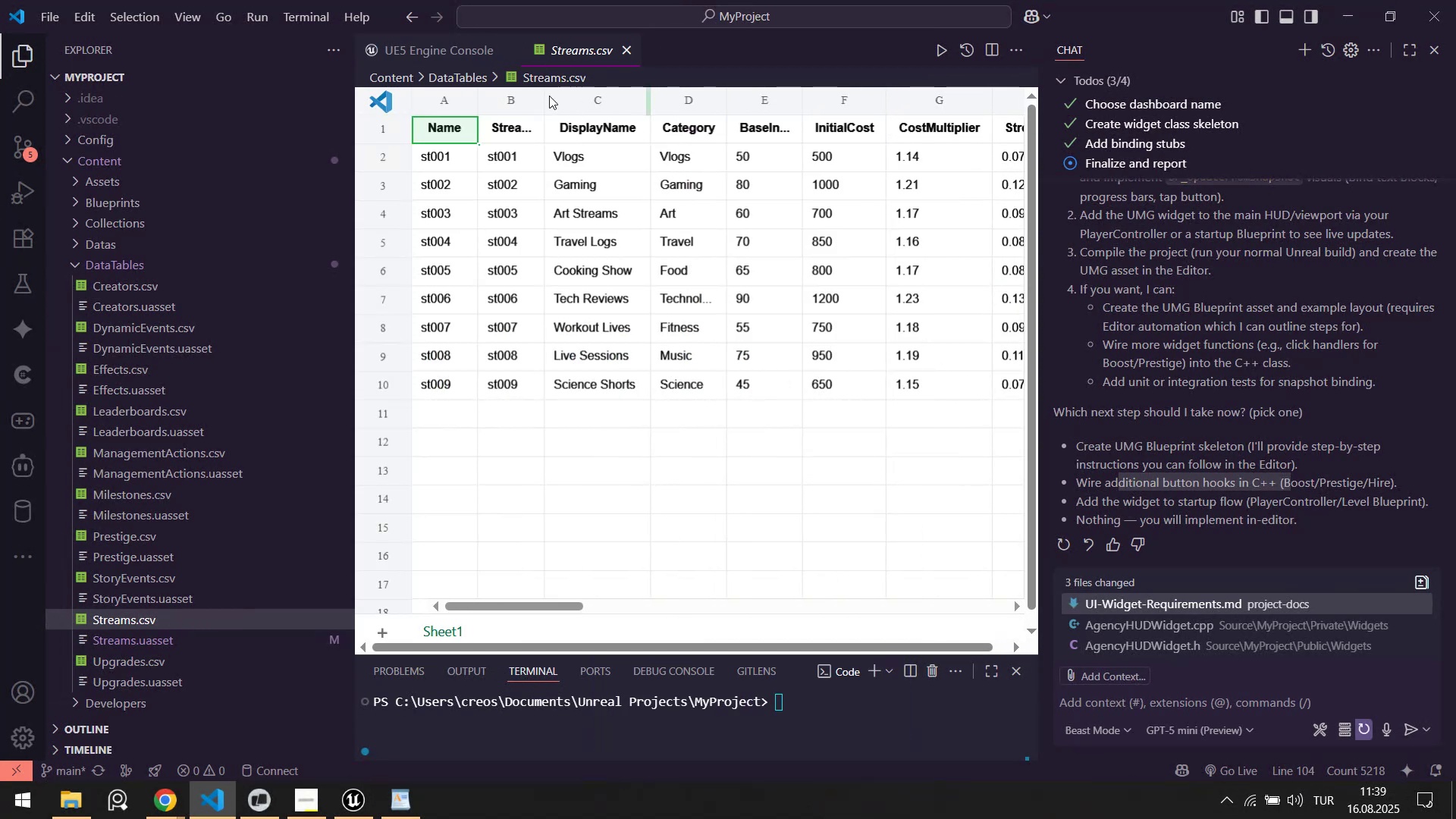 
left_click([1024, 52])
 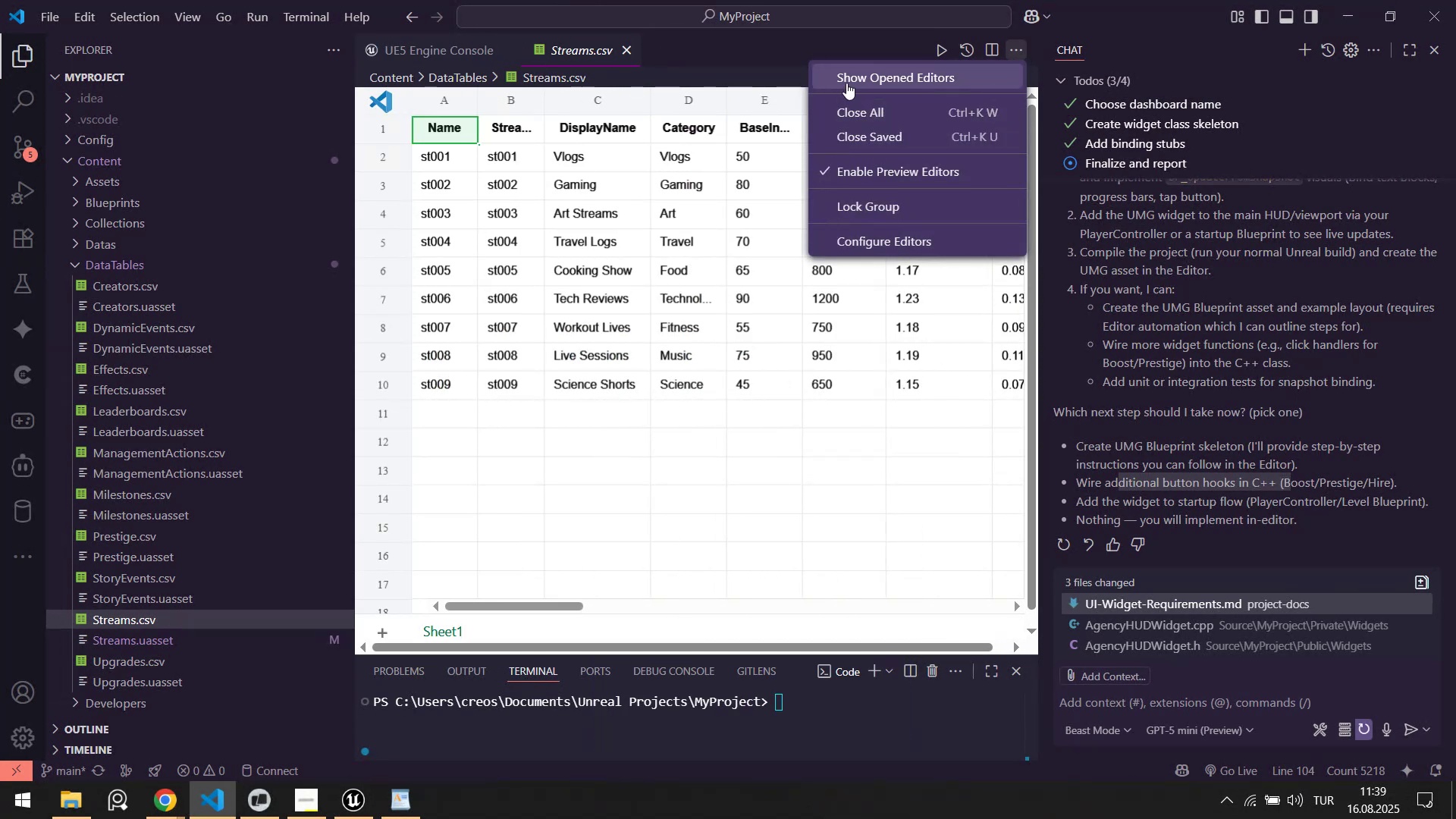 
left_click([565, 132])
 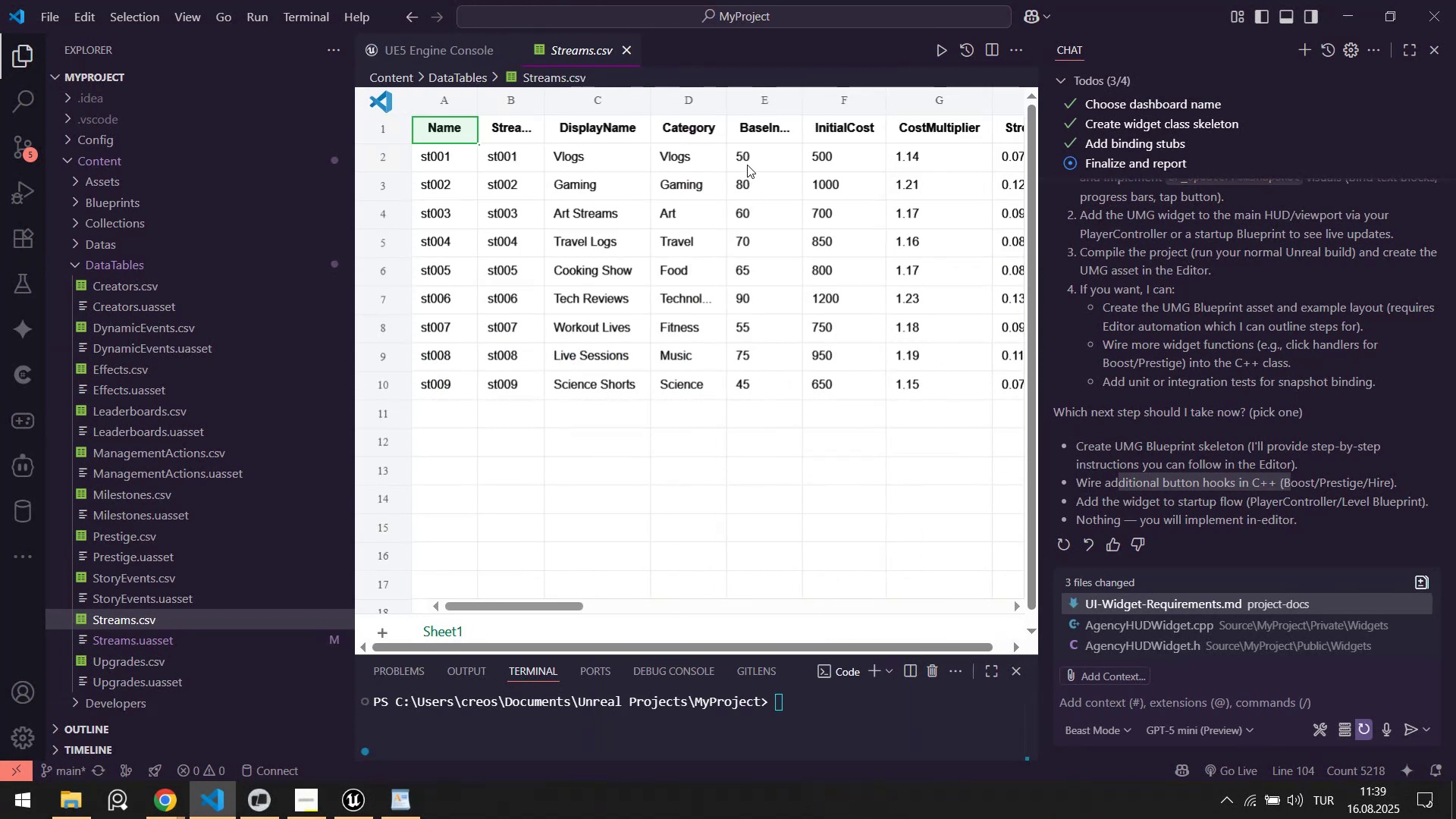 
double_click([755, 149])
 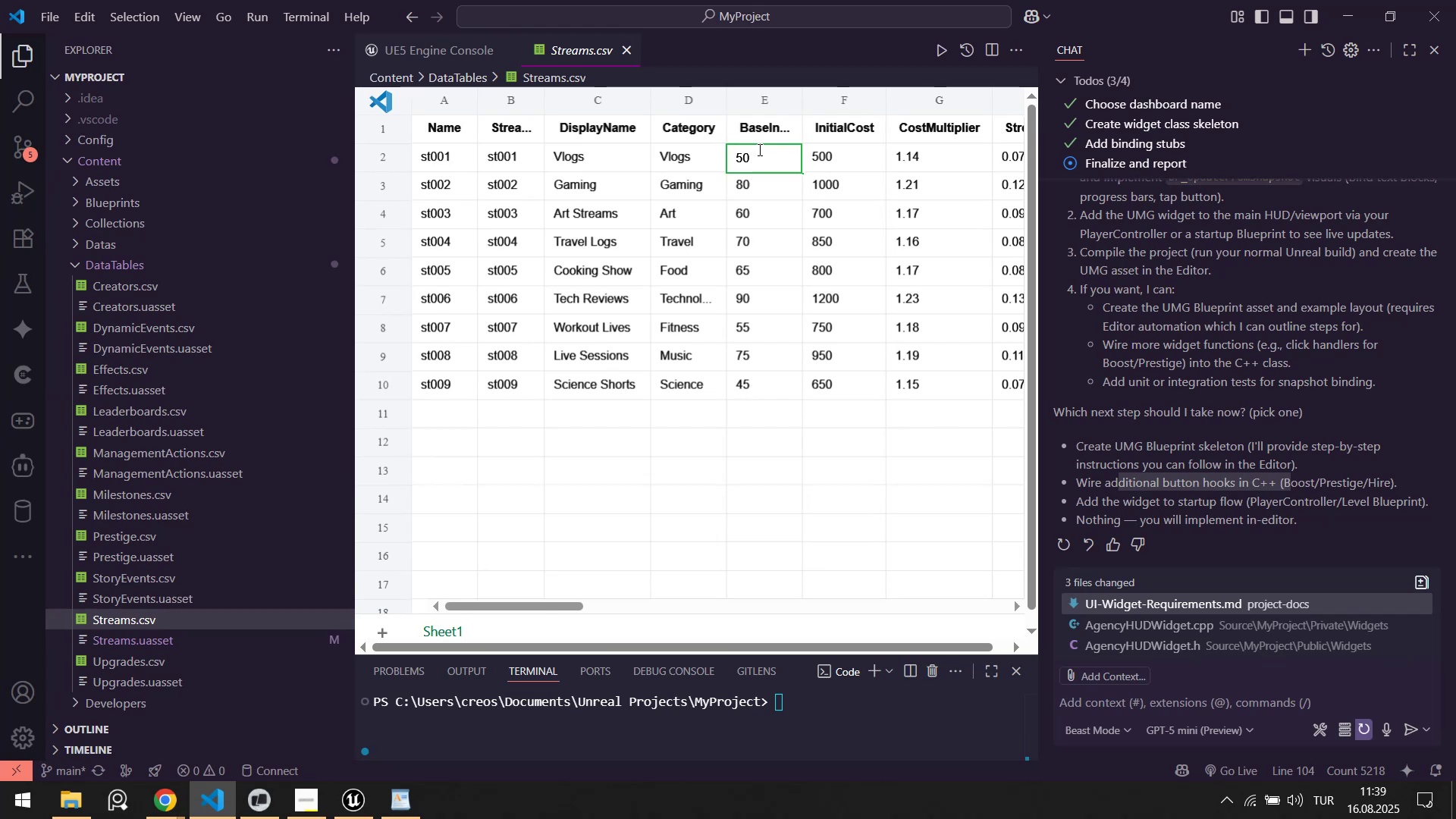 
key(Backspace)
 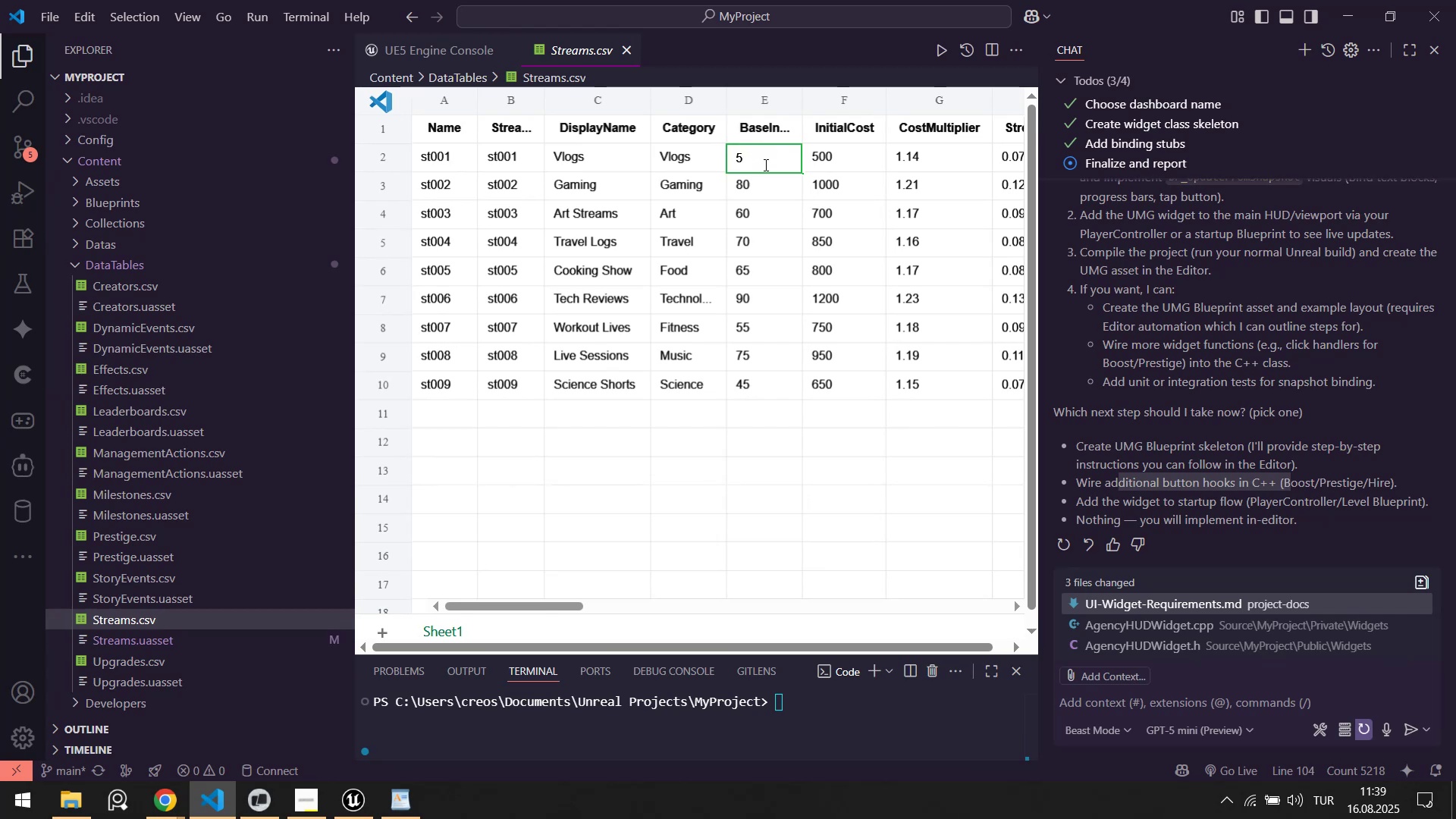 
key(Enter)
 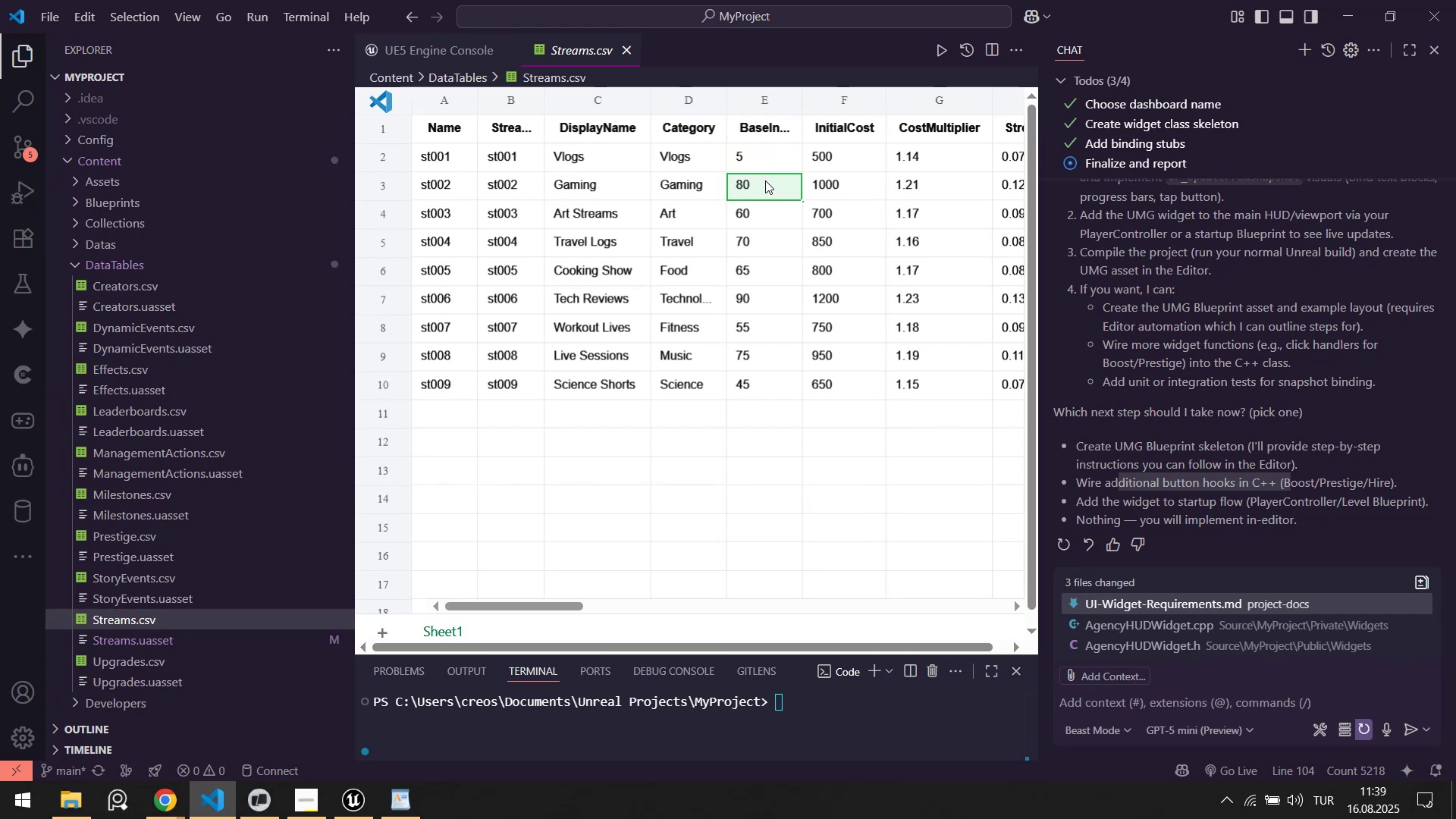 
double_click([765, 180])
 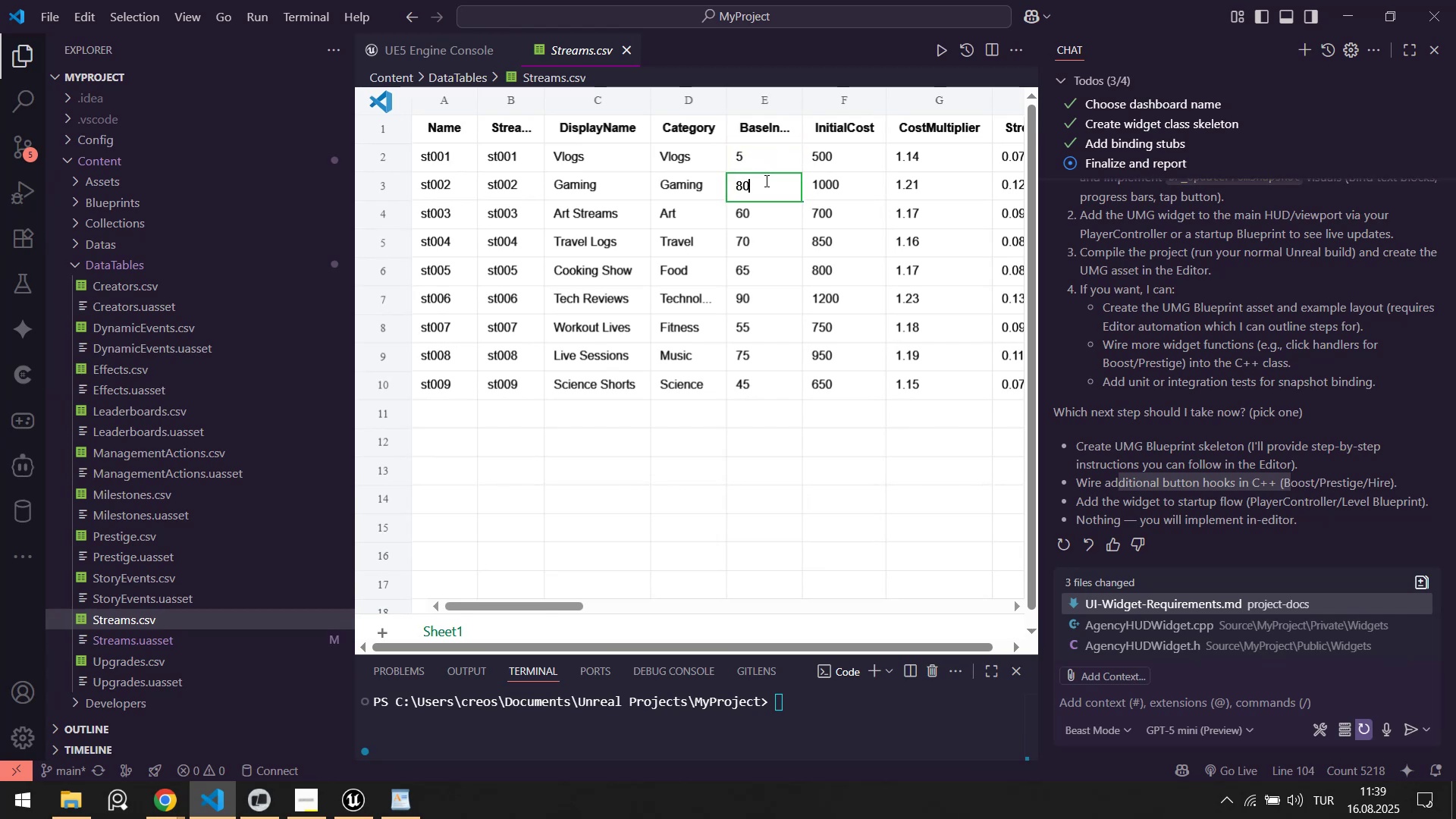 
key(Backspace)
 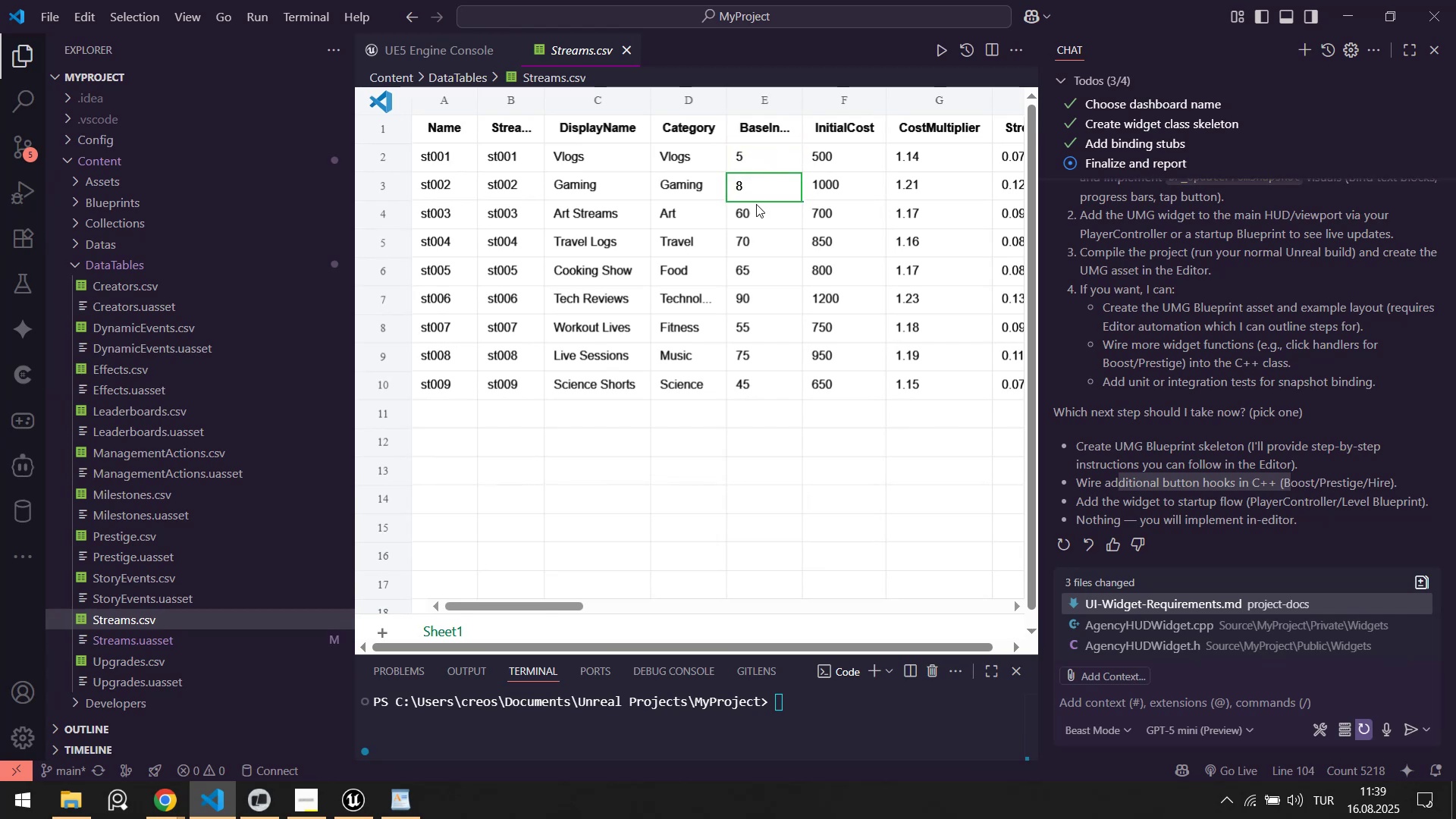 
left_click([752, 222])
 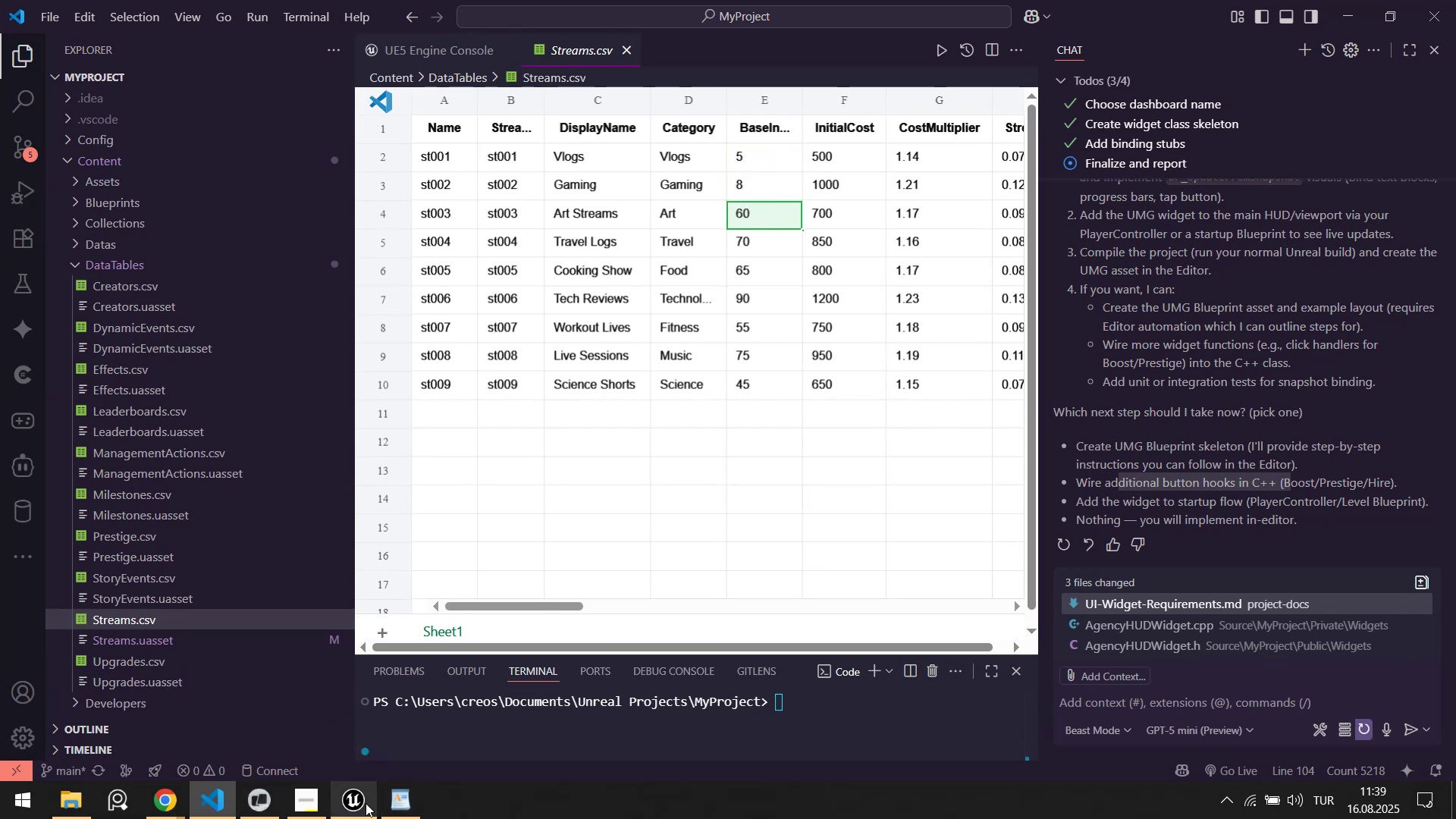 
left_click([274, 792])
 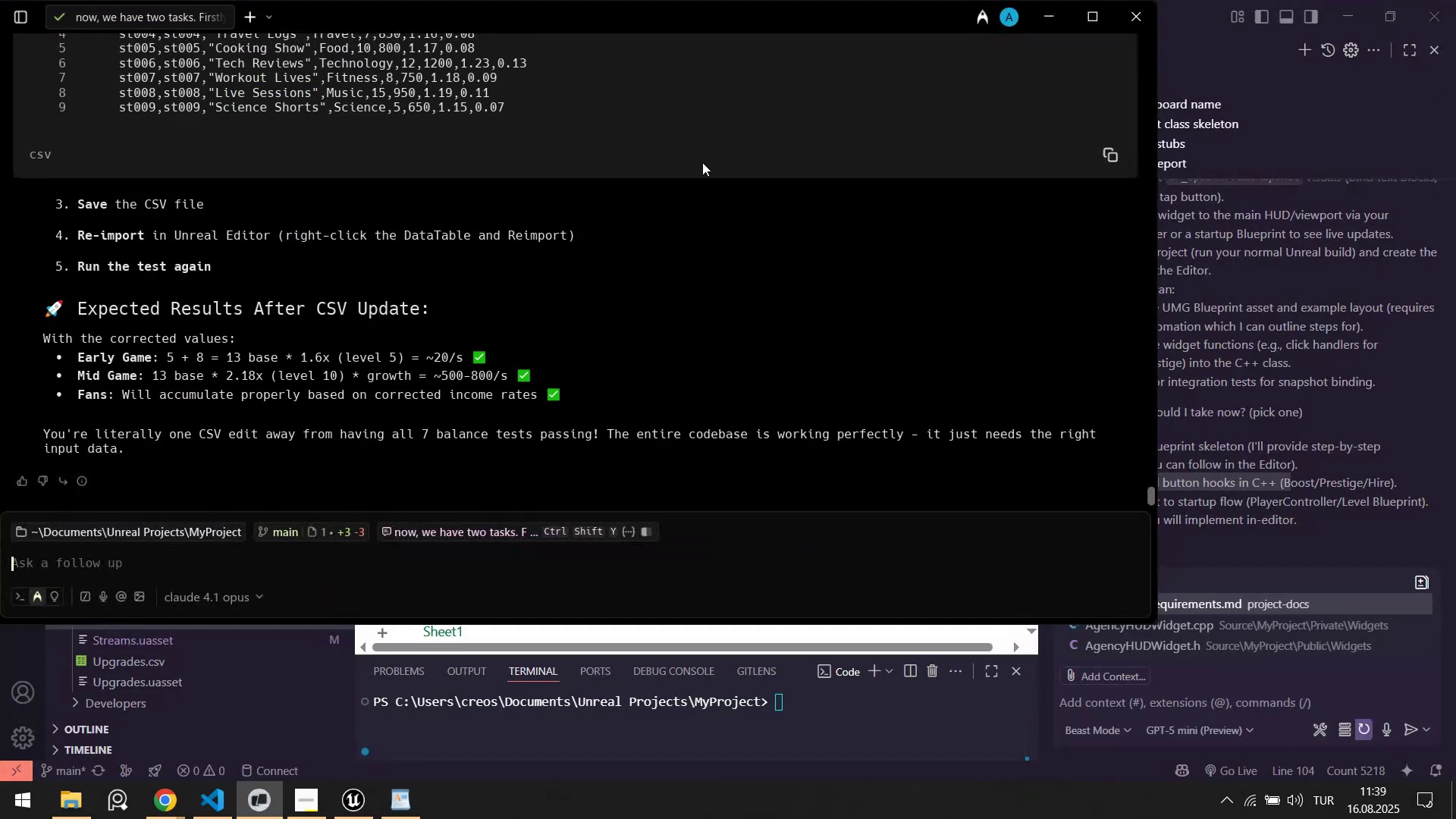 
left_click_drag(start_coordinate=[714, 19], to_coordinate=[896, 193])
 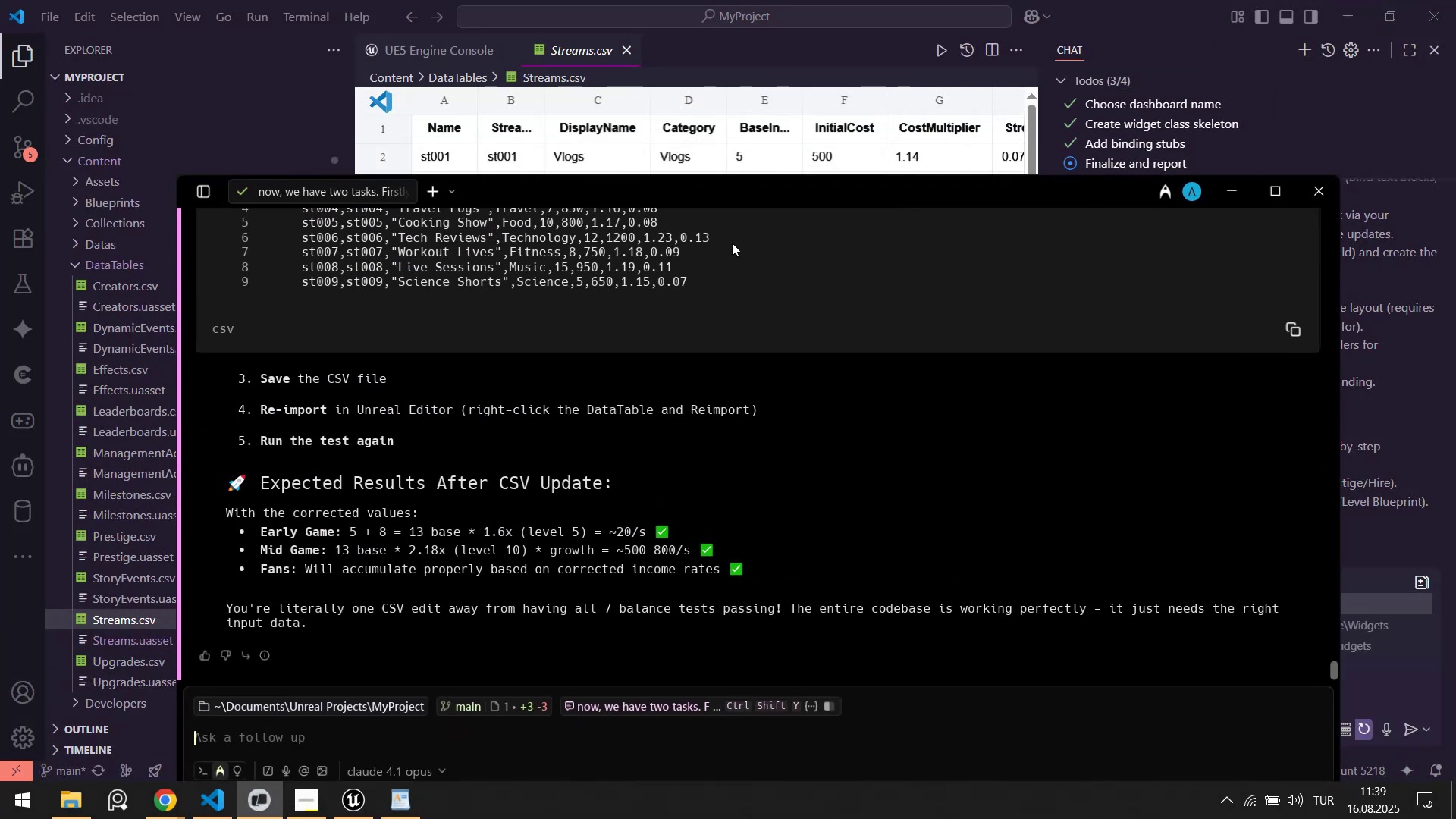 
scroll: coordinate [672, 259], scroll_direction: up, amount: 3.0
 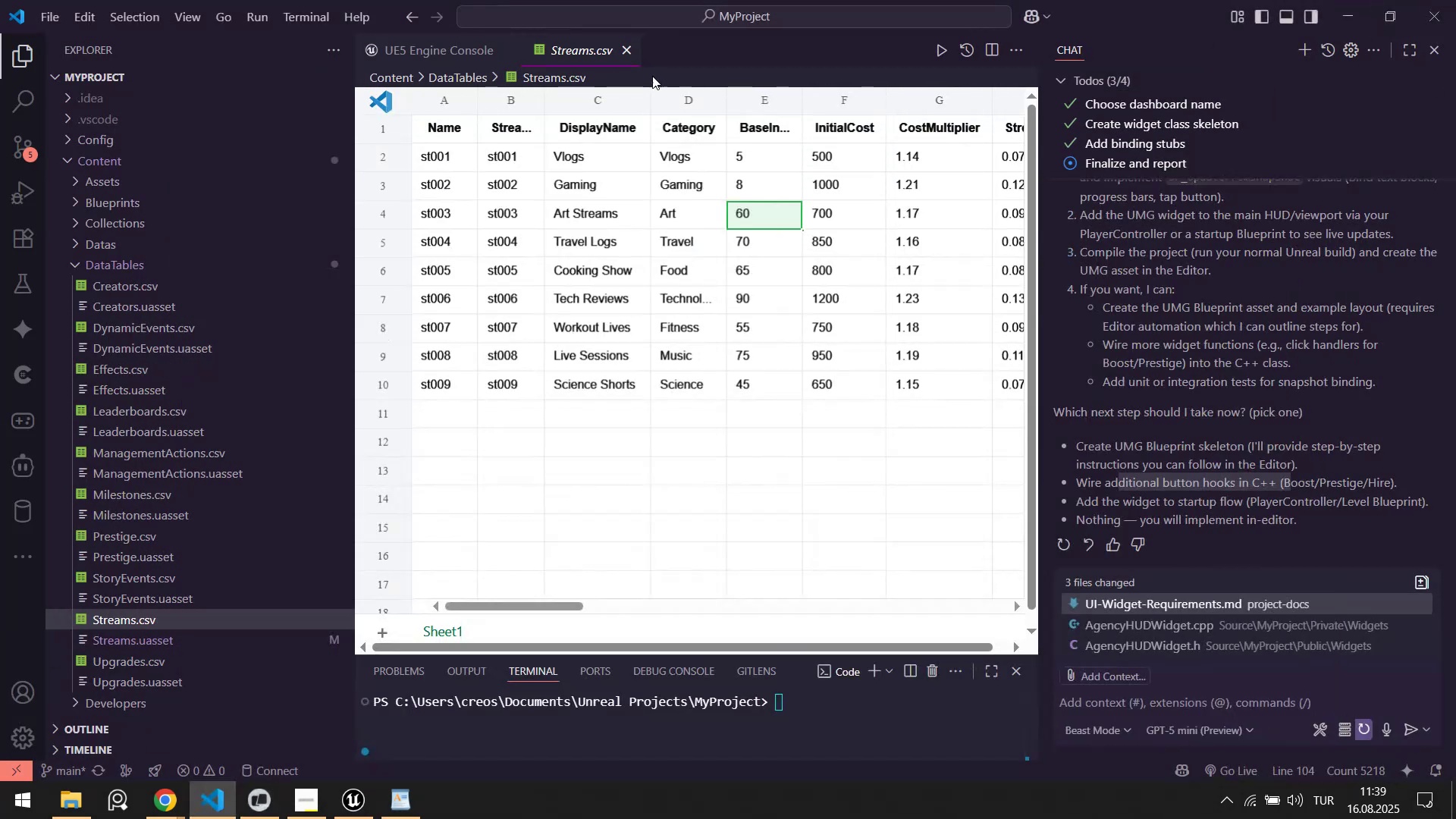 
double_click([570, 80])
 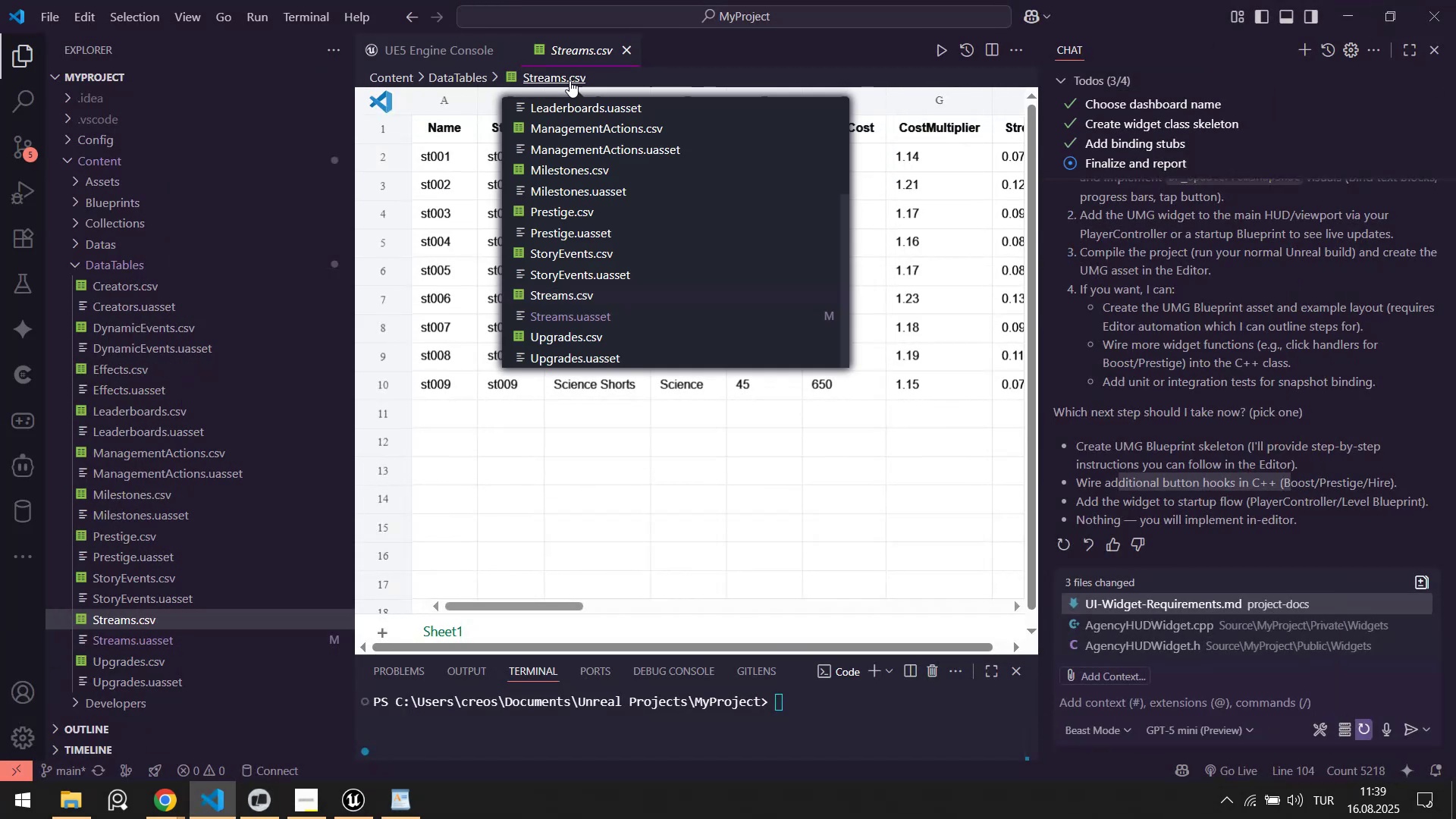 
triple_click([570, 80])
 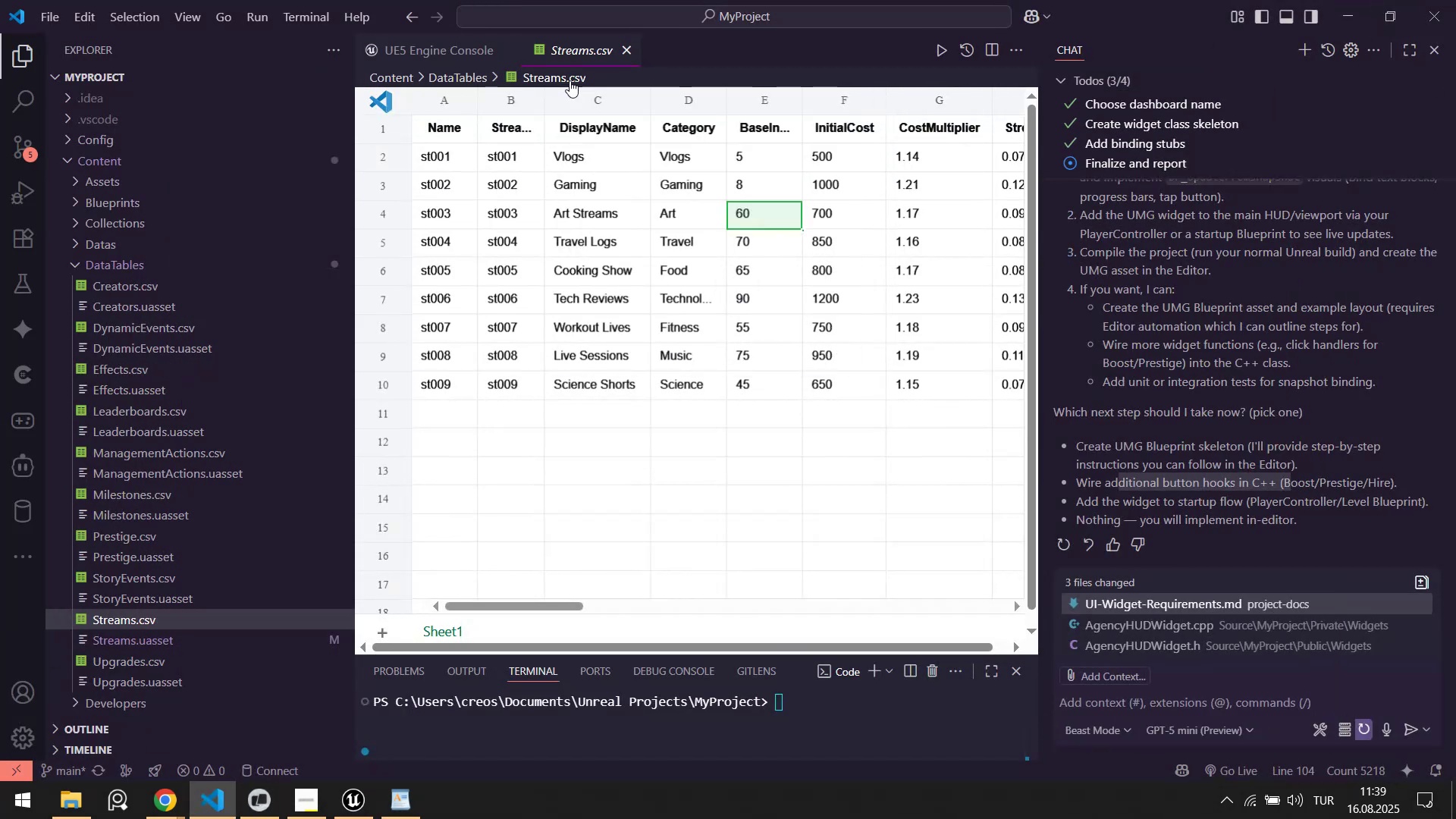 
triple_click([570, 80])
 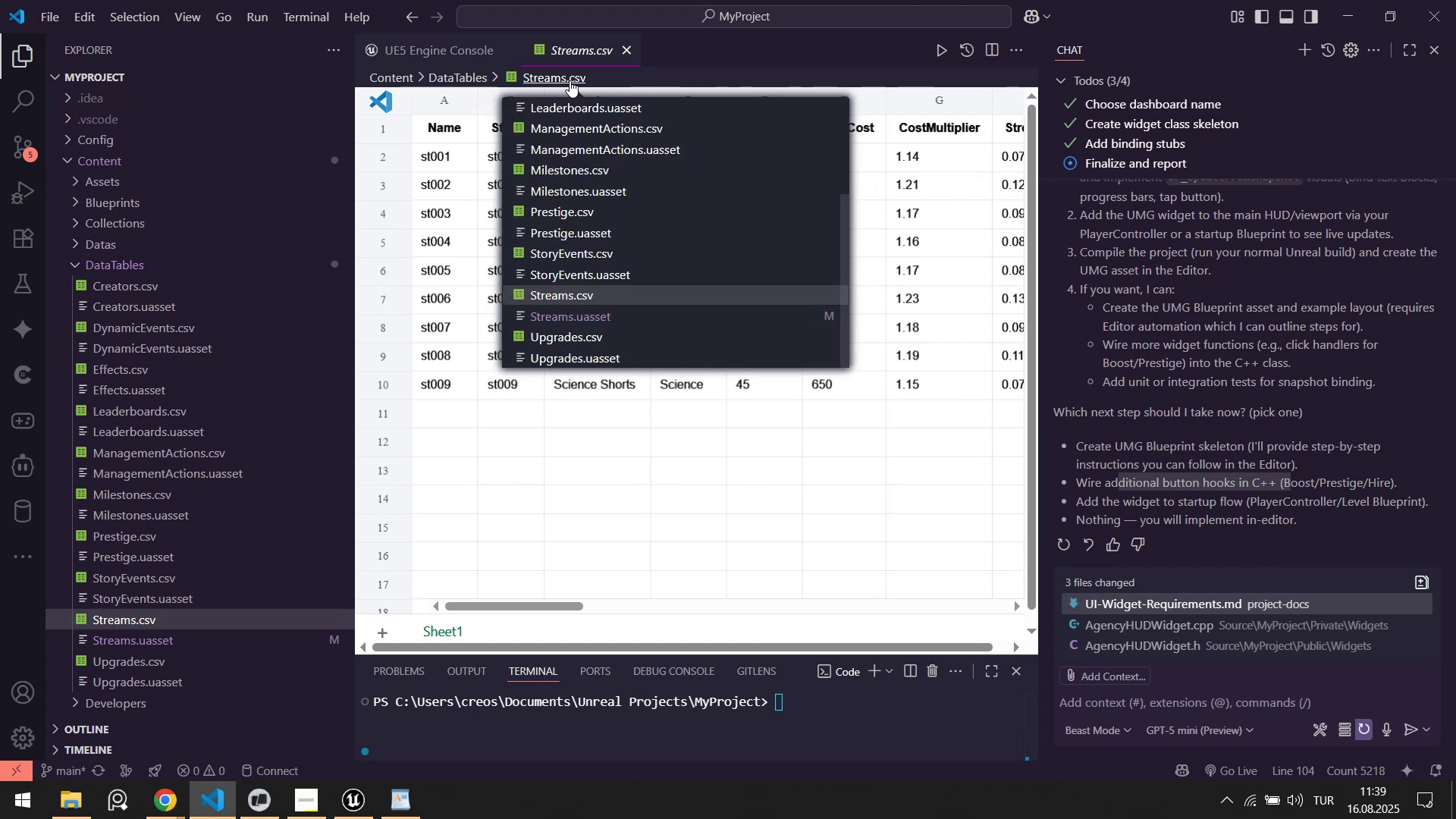 
triple_click([570, 80])
 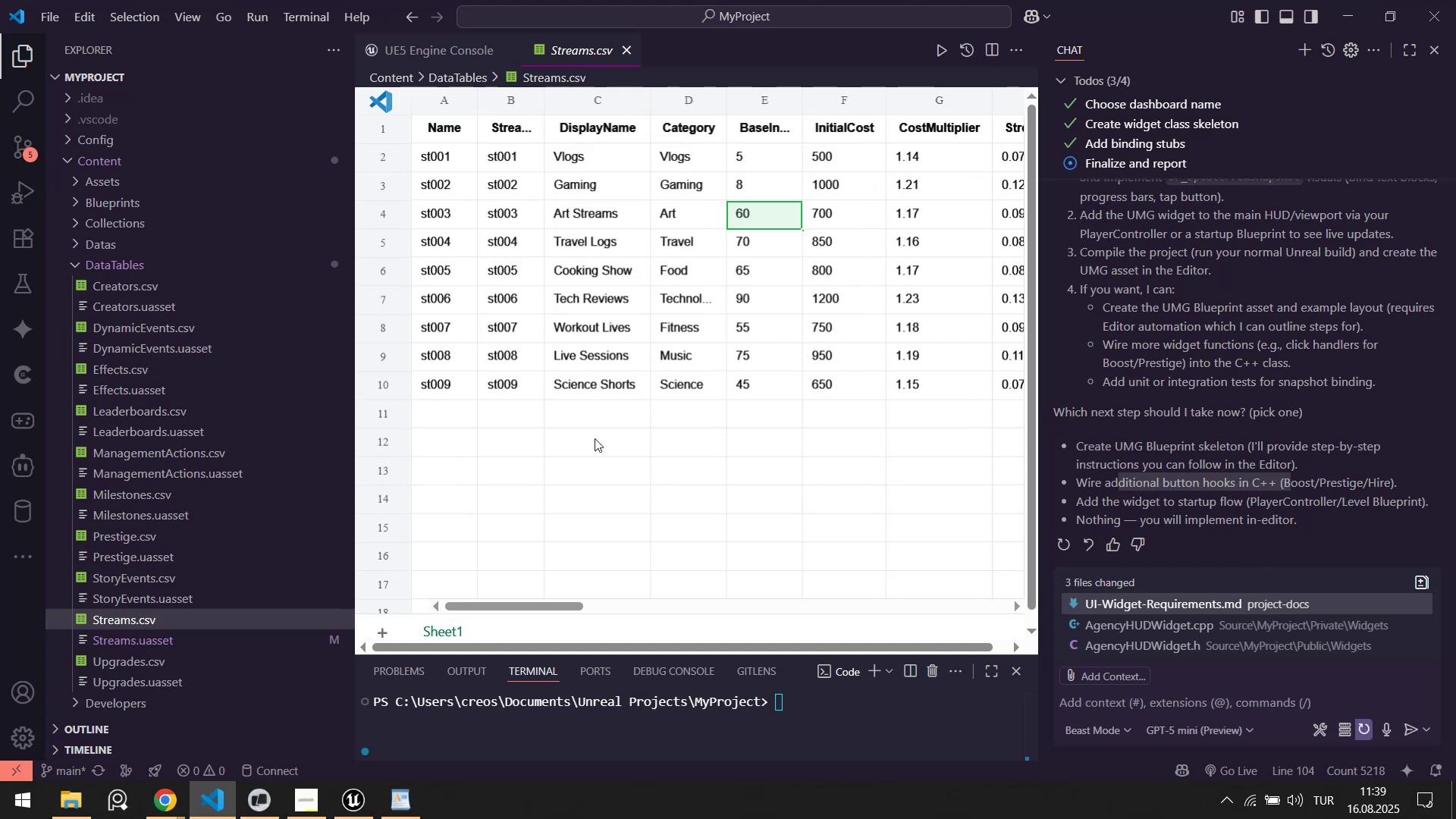 
right_click([594, 439])
 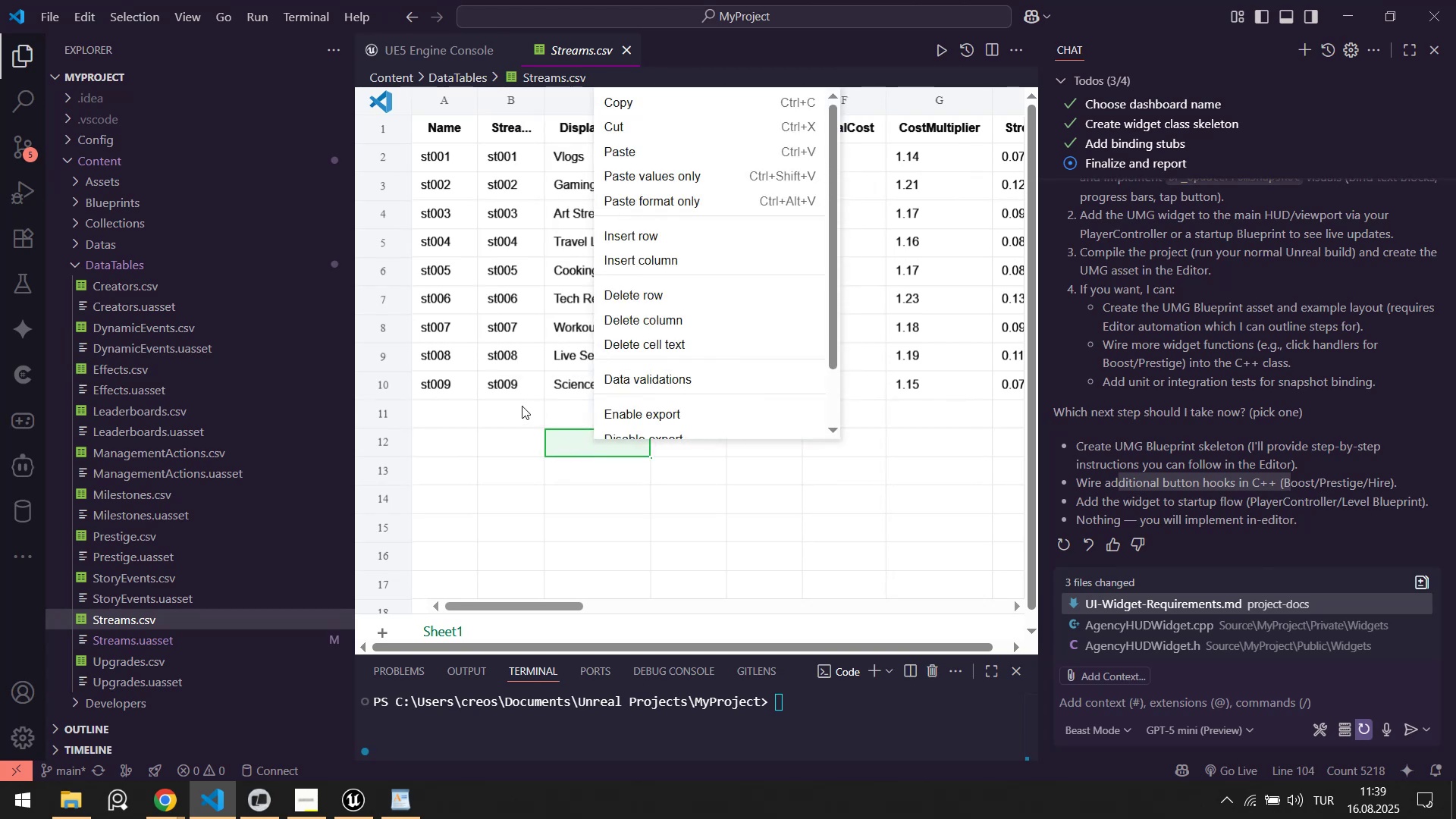 
left_click([513, 418])
 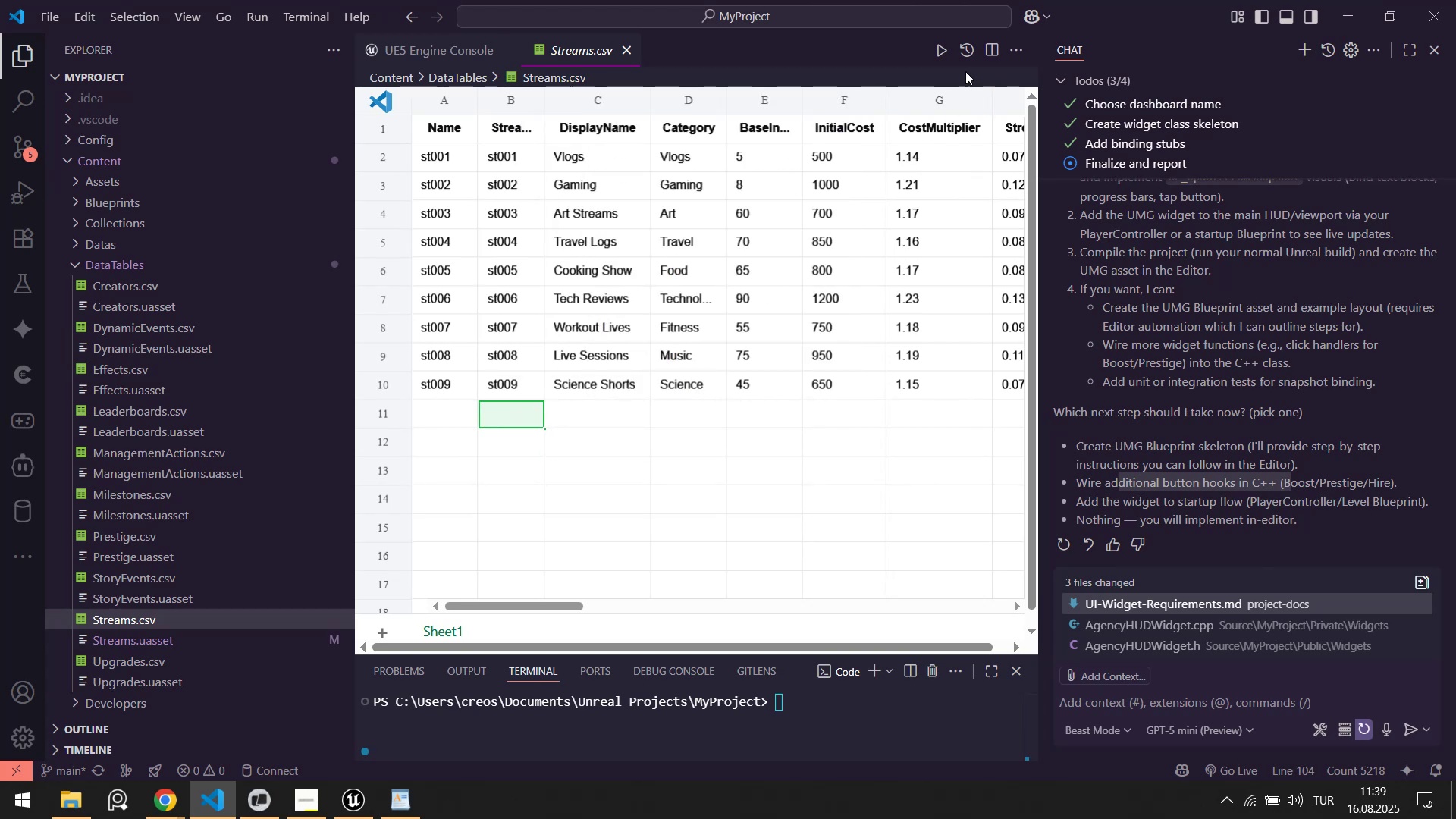 
left_click([1009, 53])
 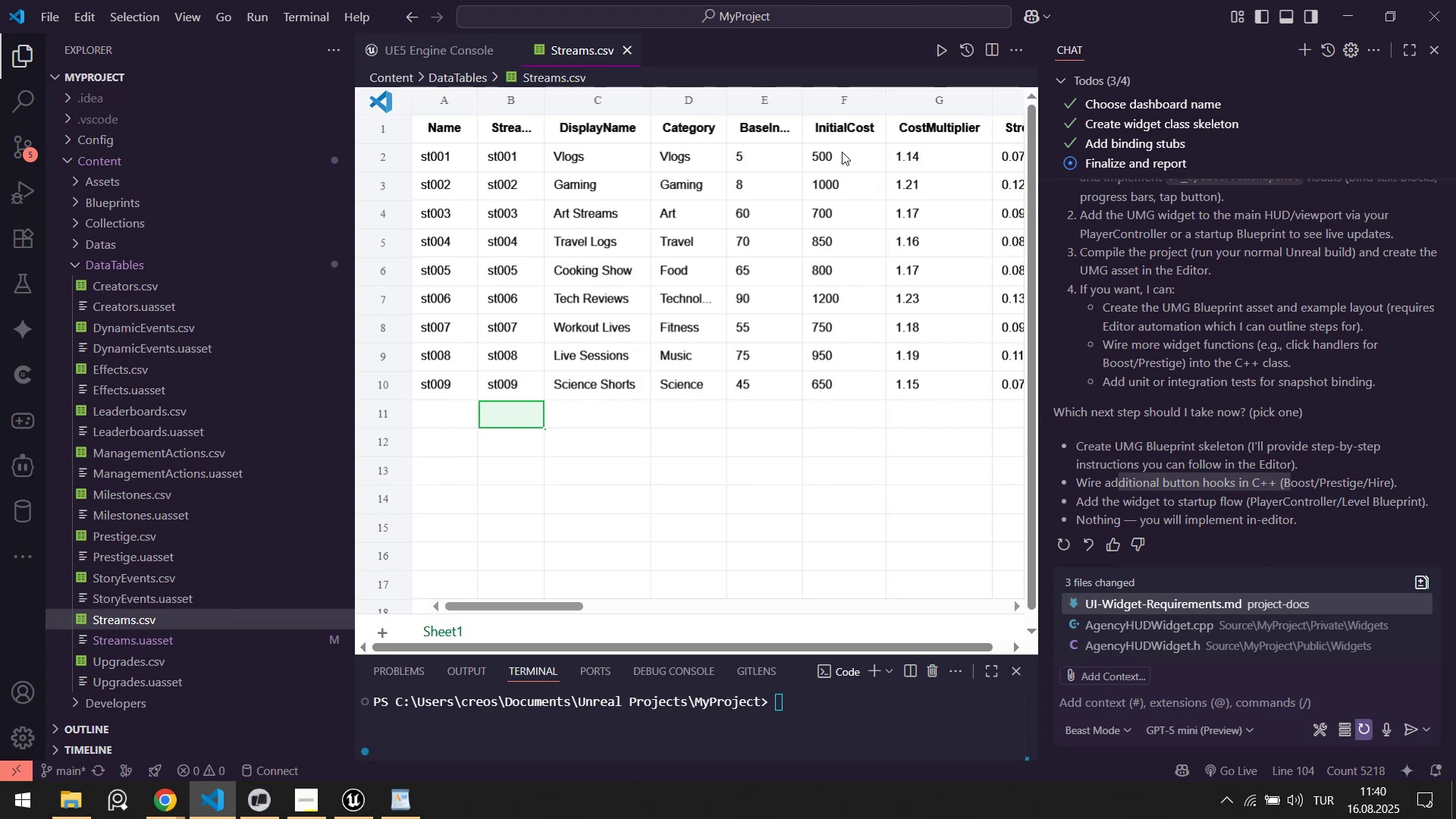 
left_click([1019, 46])
 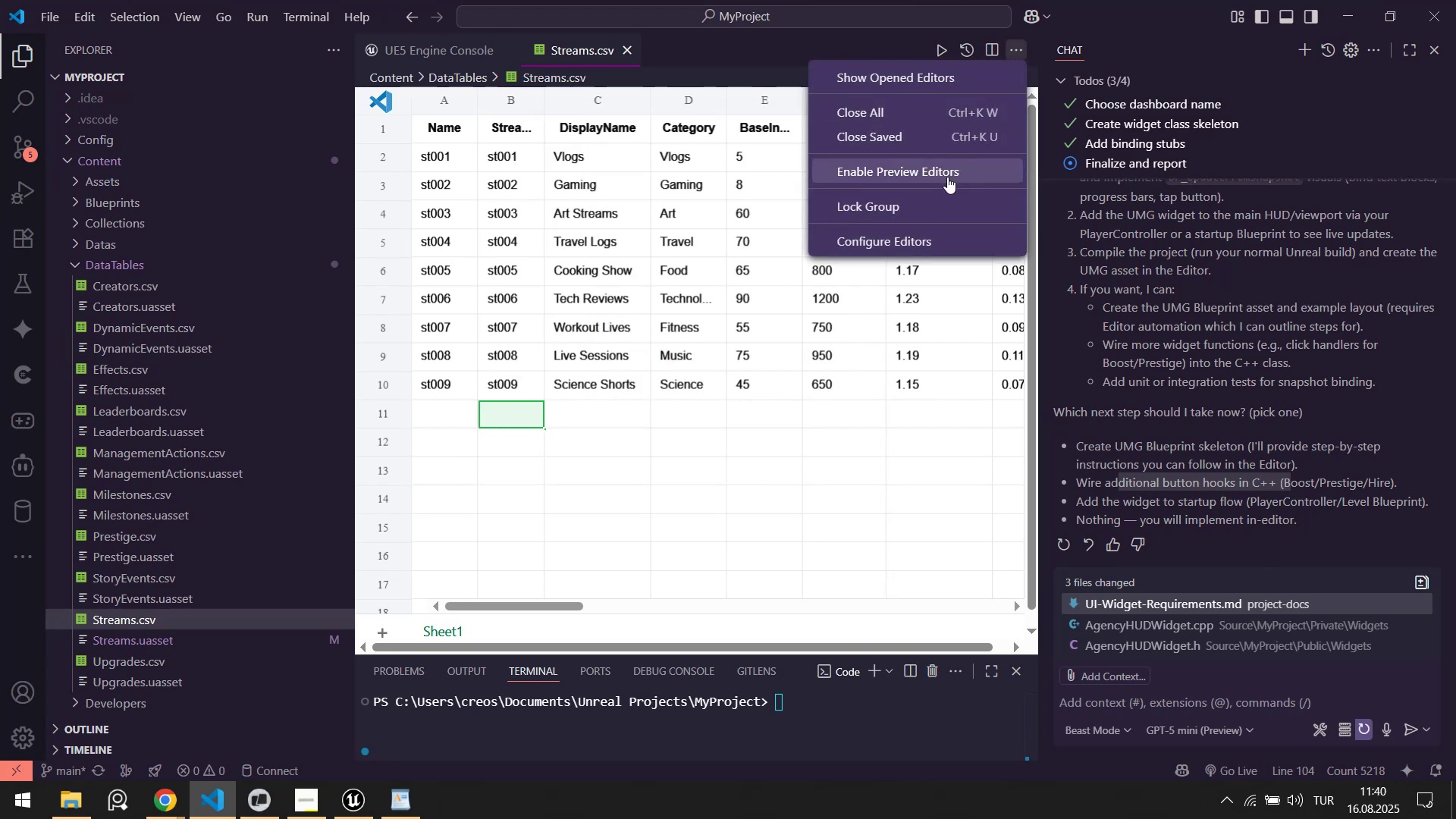 
left_click([947, 177])
 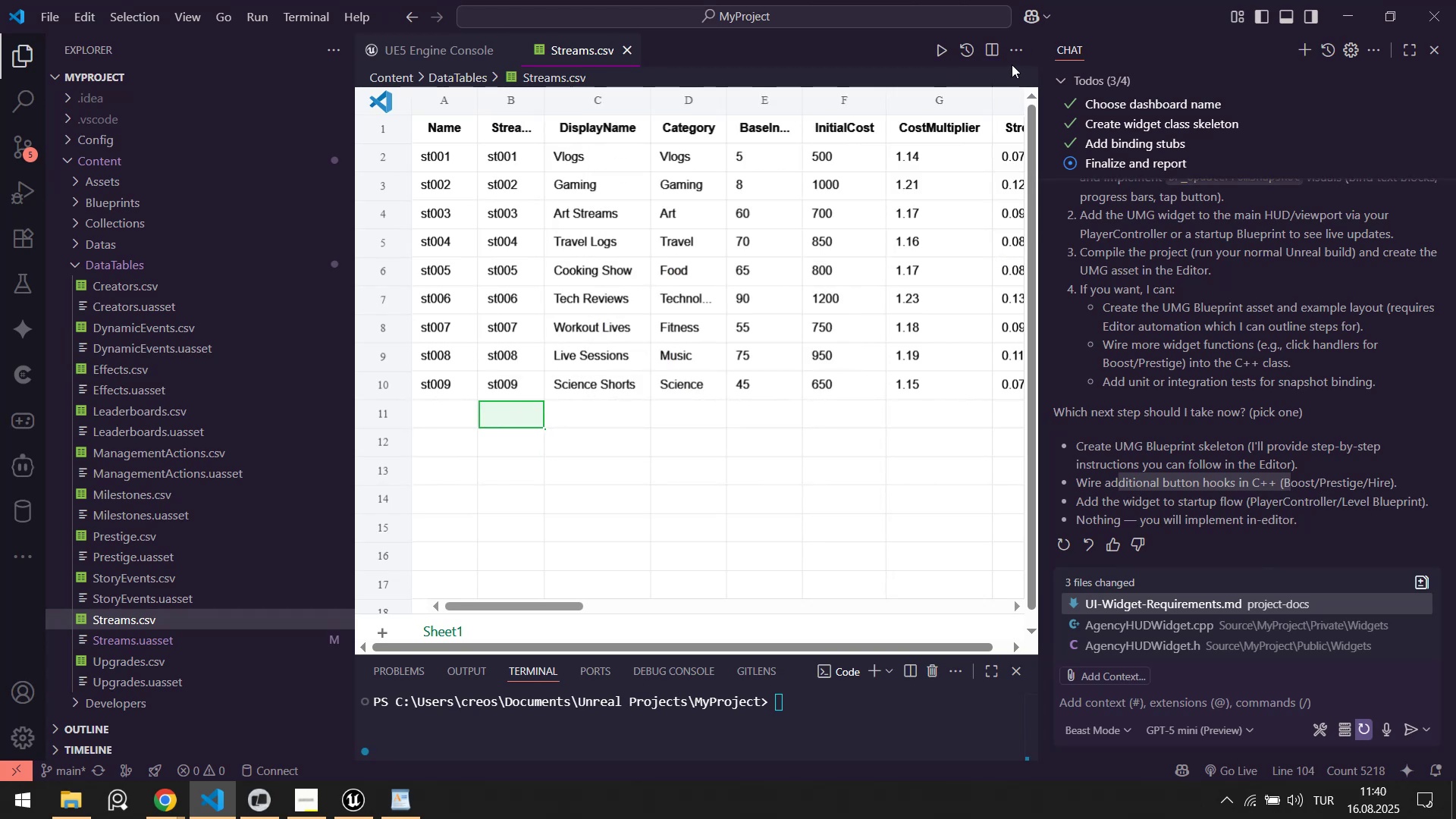 
left_click([1020, 52])
 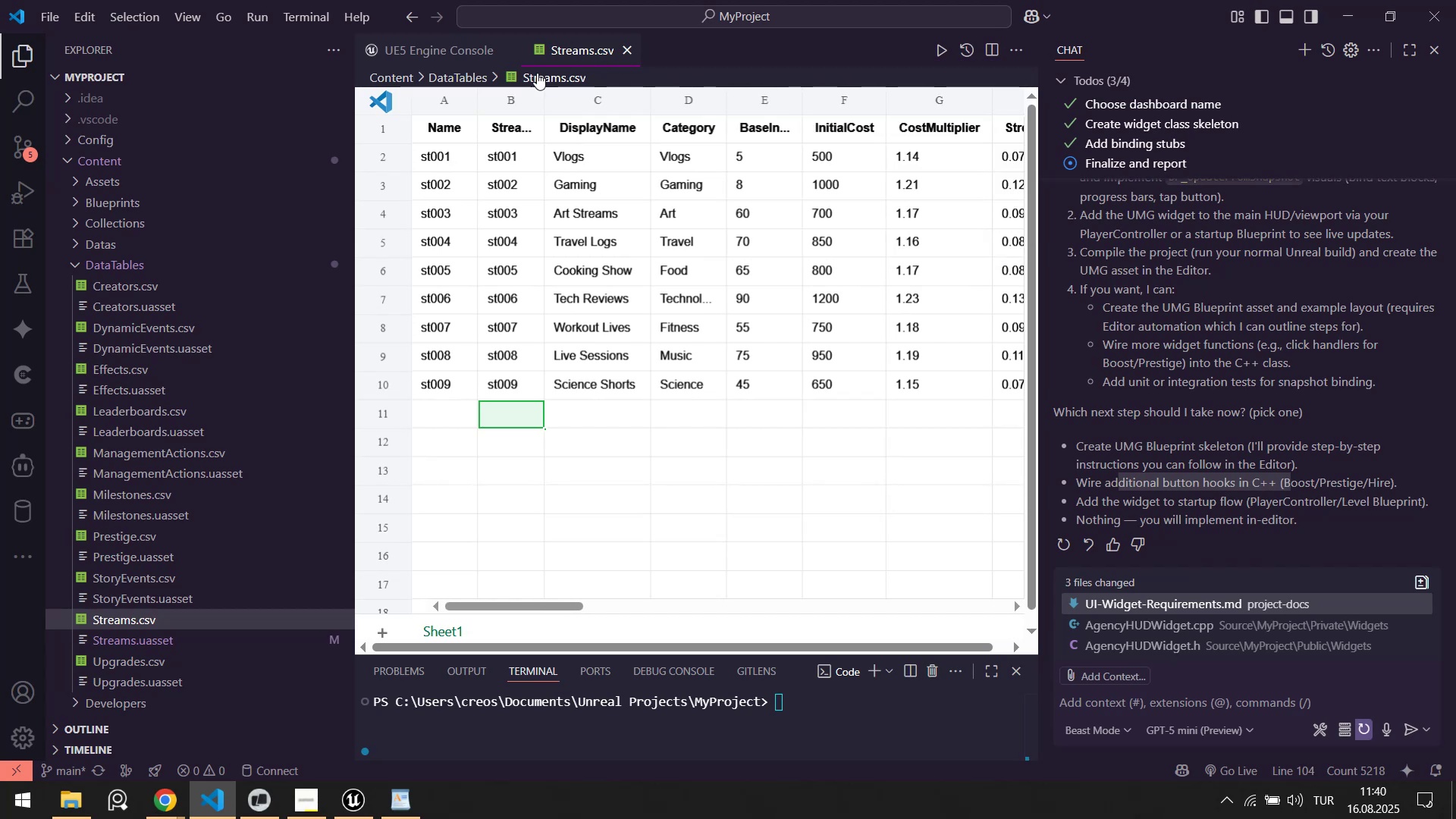 
left_click([525, 75])
 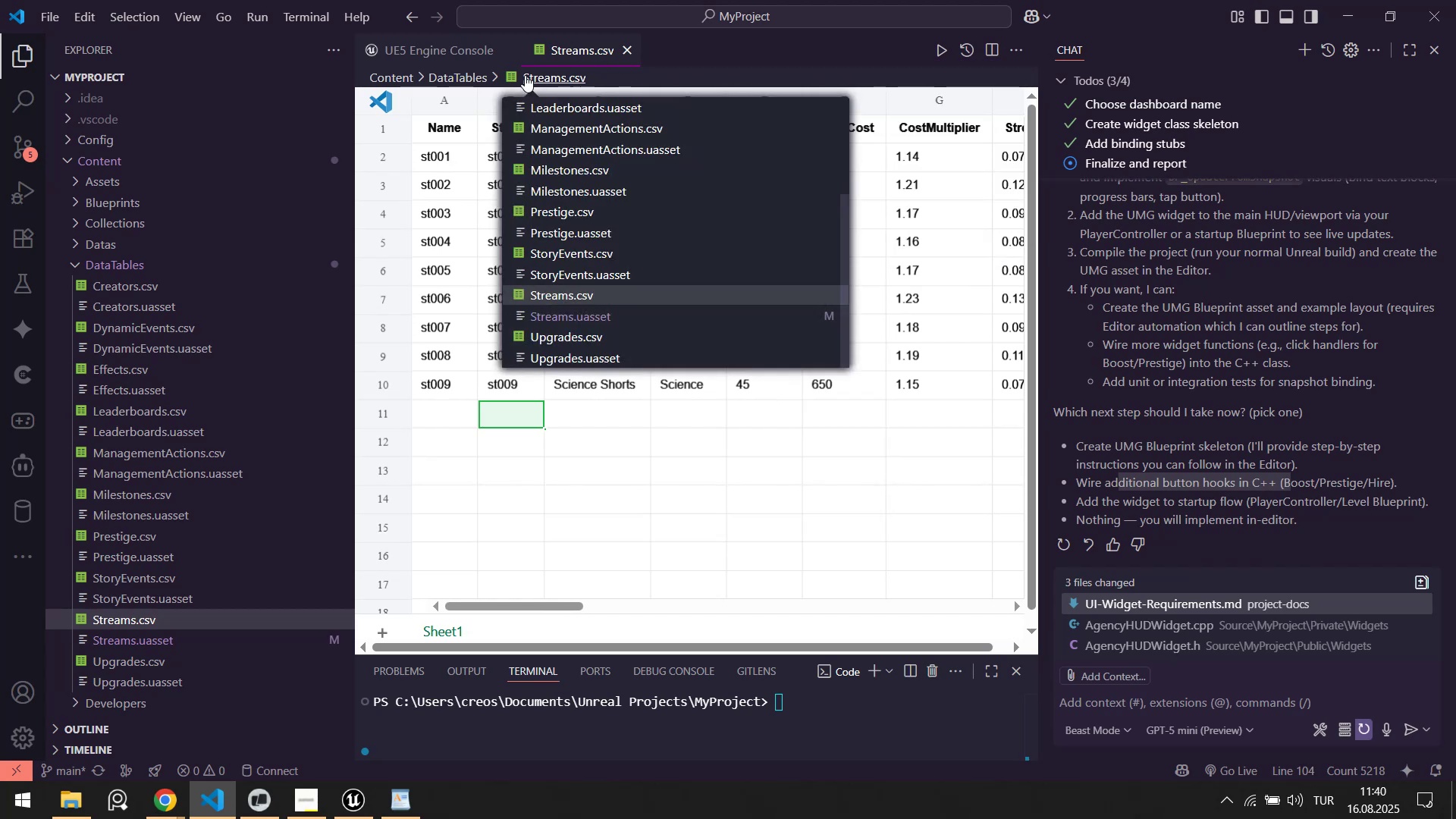 
left_click([525, 75])
 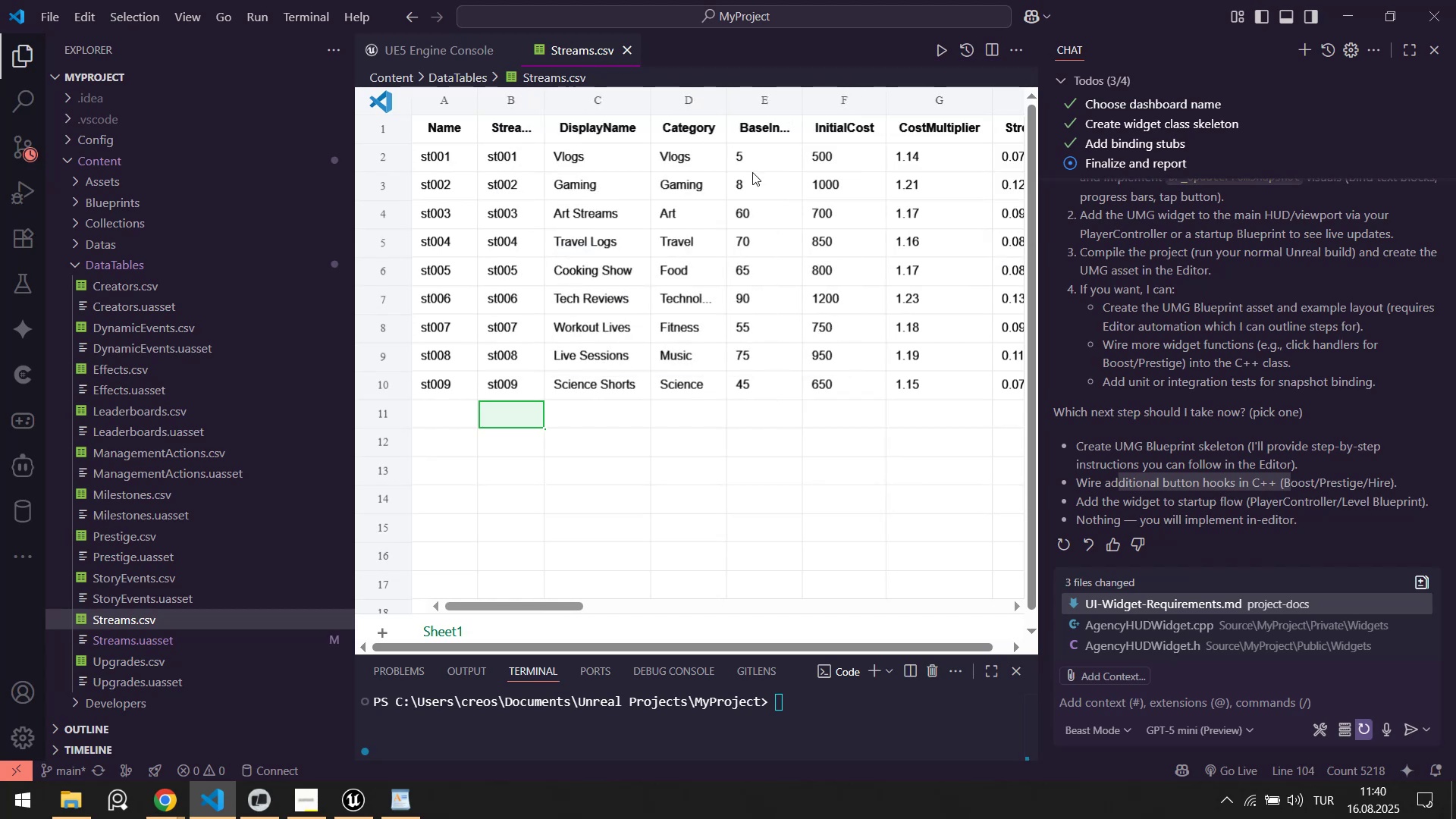 
key(Alt+AltLeft)
 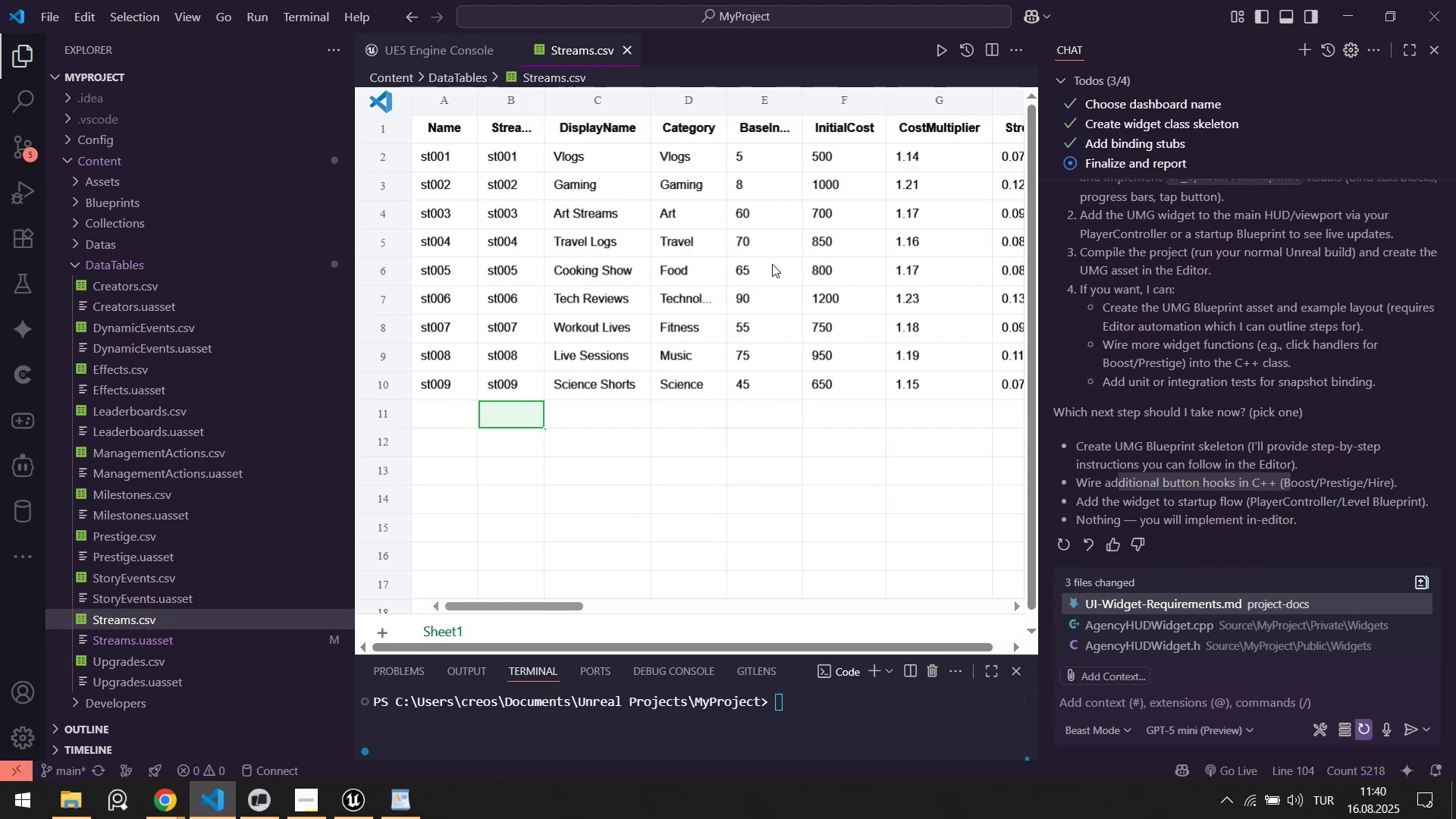 
key(Alt+Tab)
 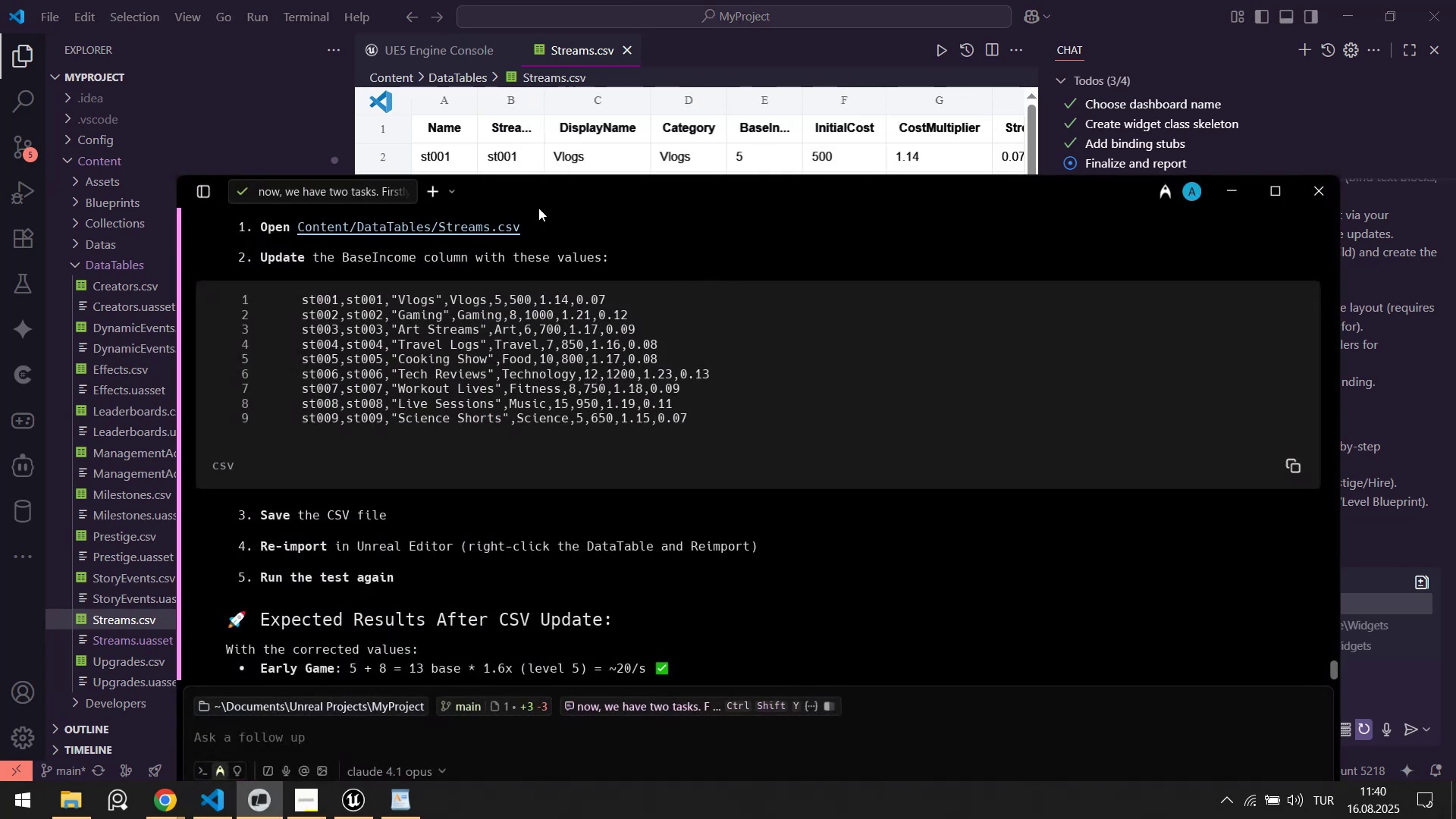 
left_click_drag(start_coordinate=[622, 191], to_coordinate=[1279, 144])
 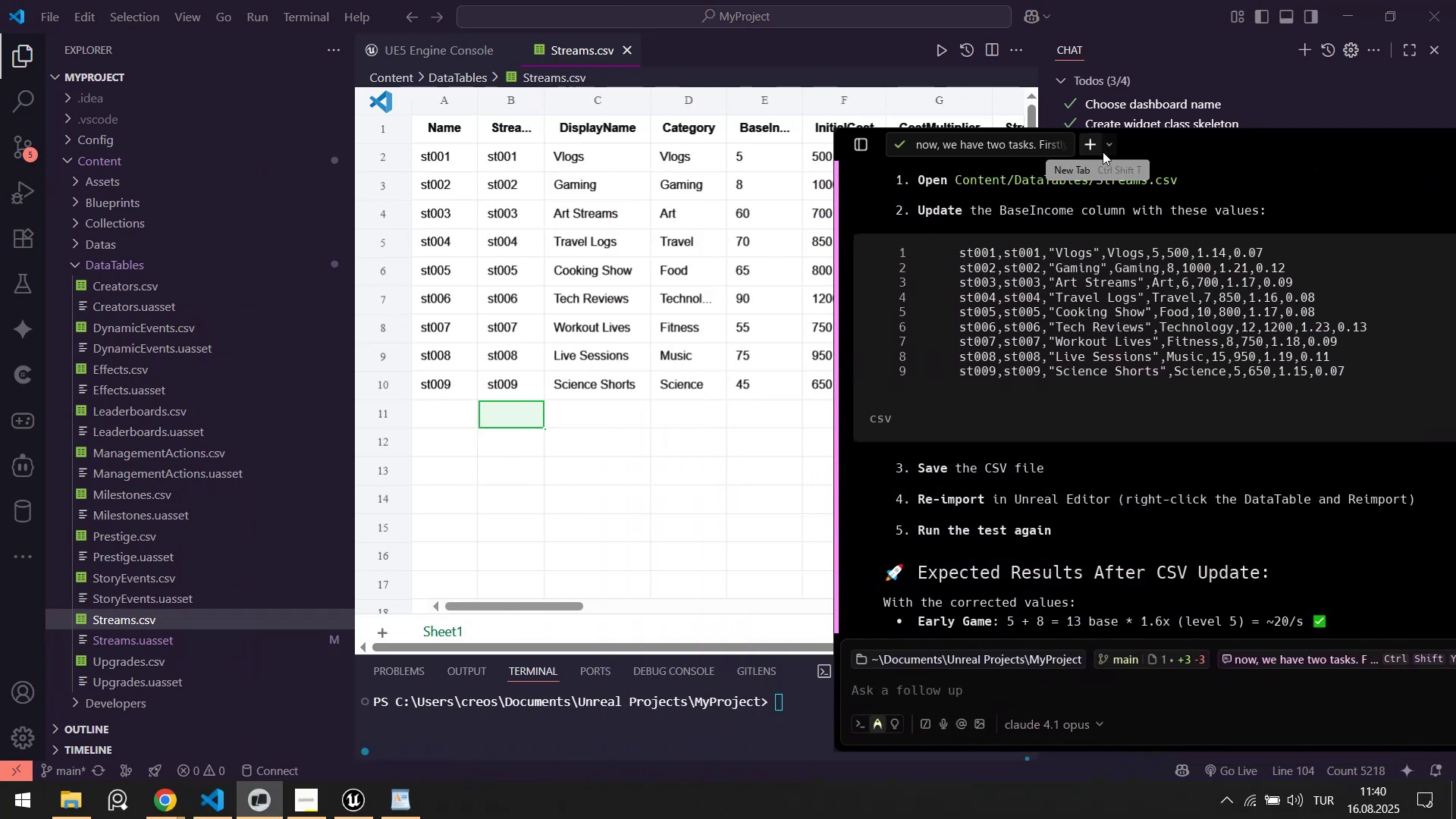 
left_click_drag(start_coordinate=[1146, 149], to_coordinate=[1159, 141])
 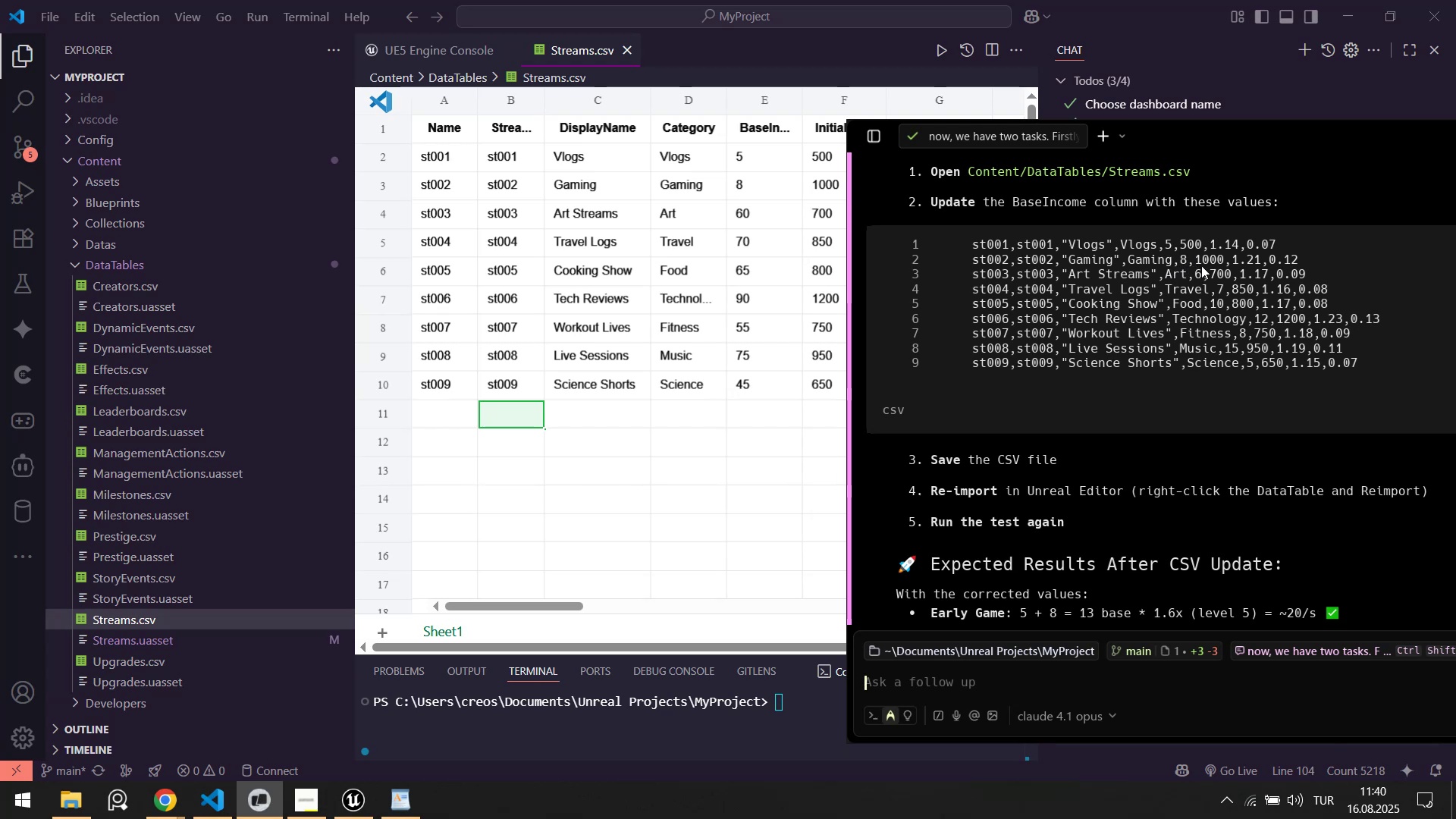 
wait(7.05)
 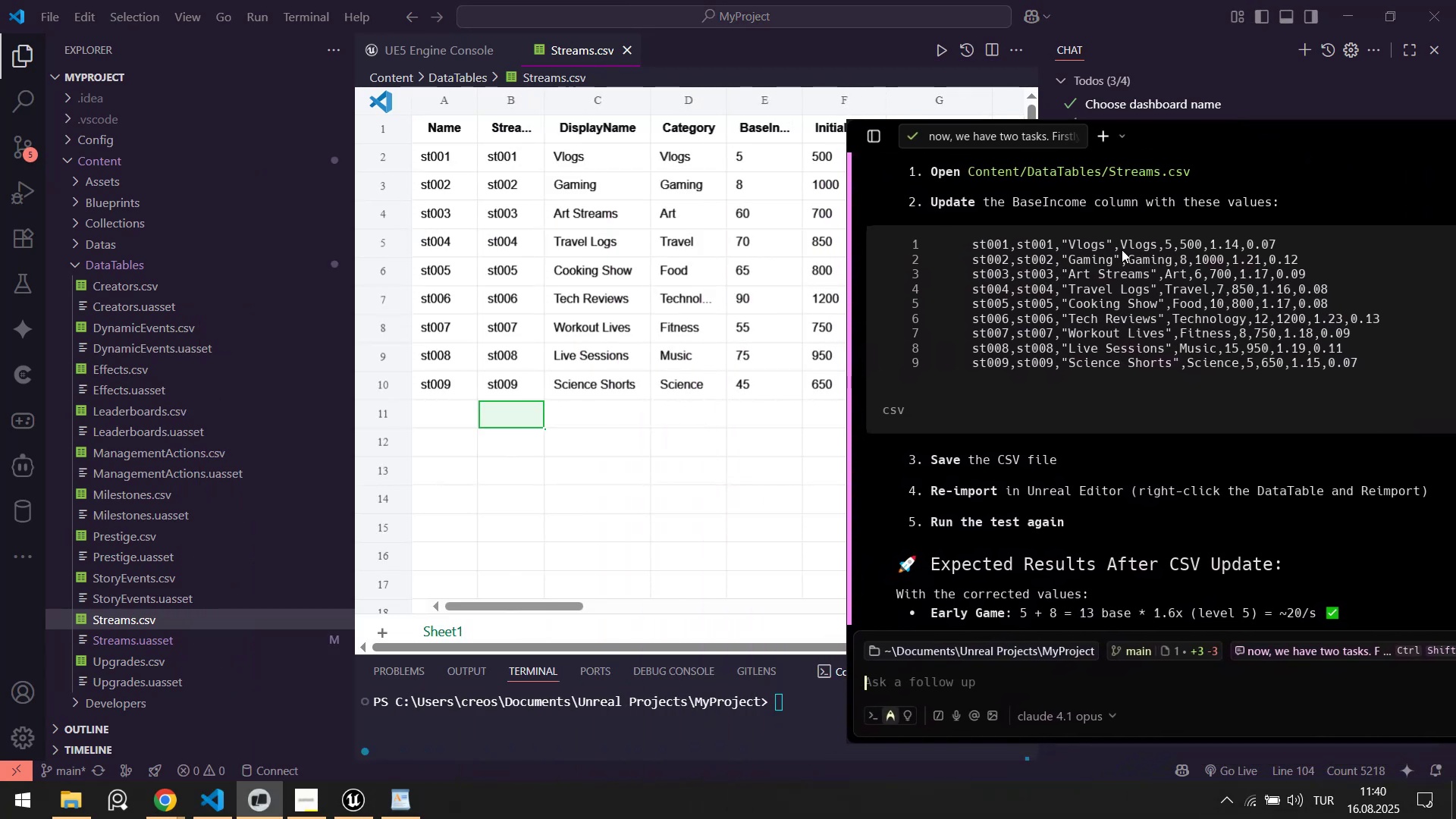 
double_click([772, 222])
 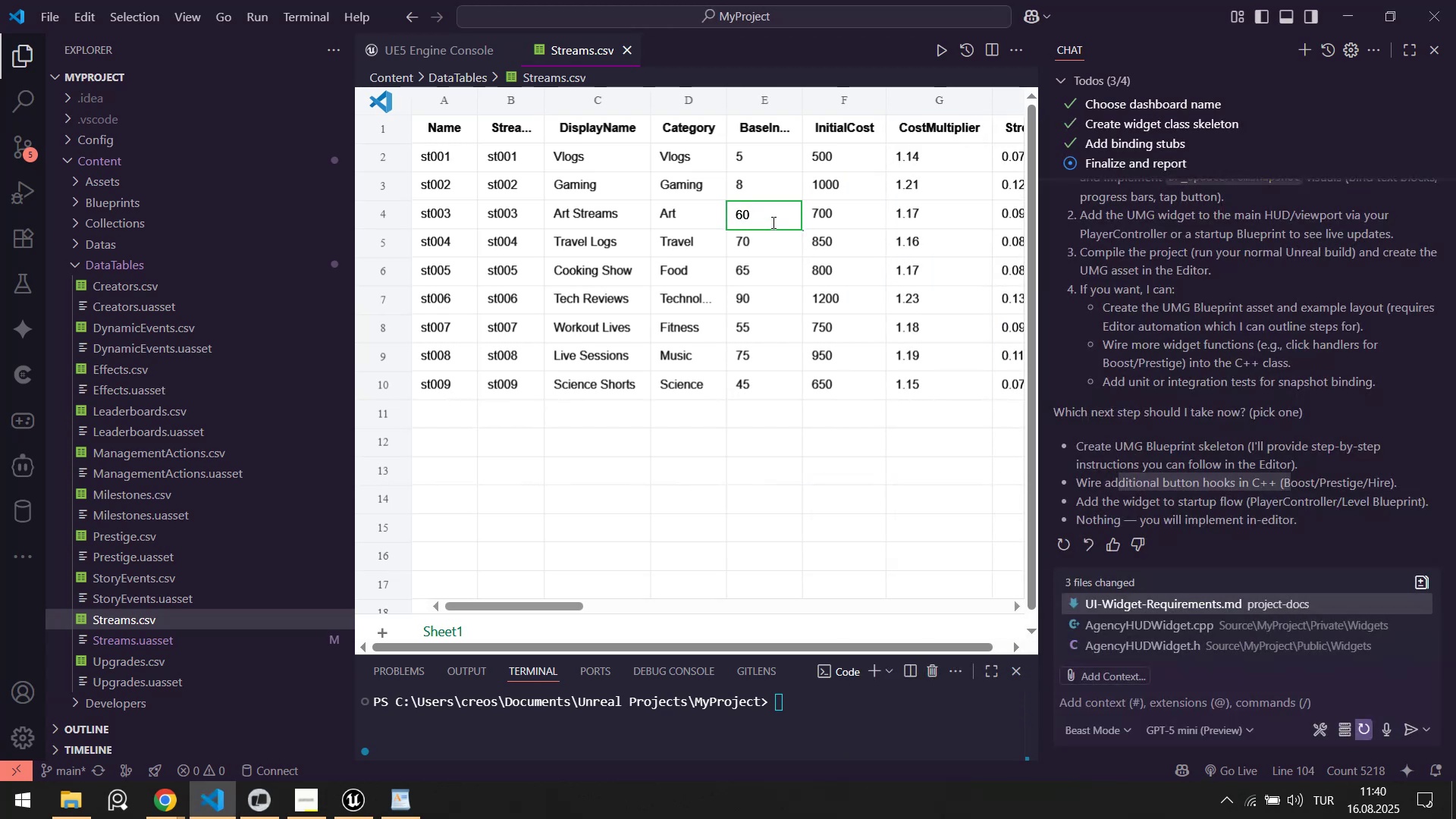 
key(Backspace)
 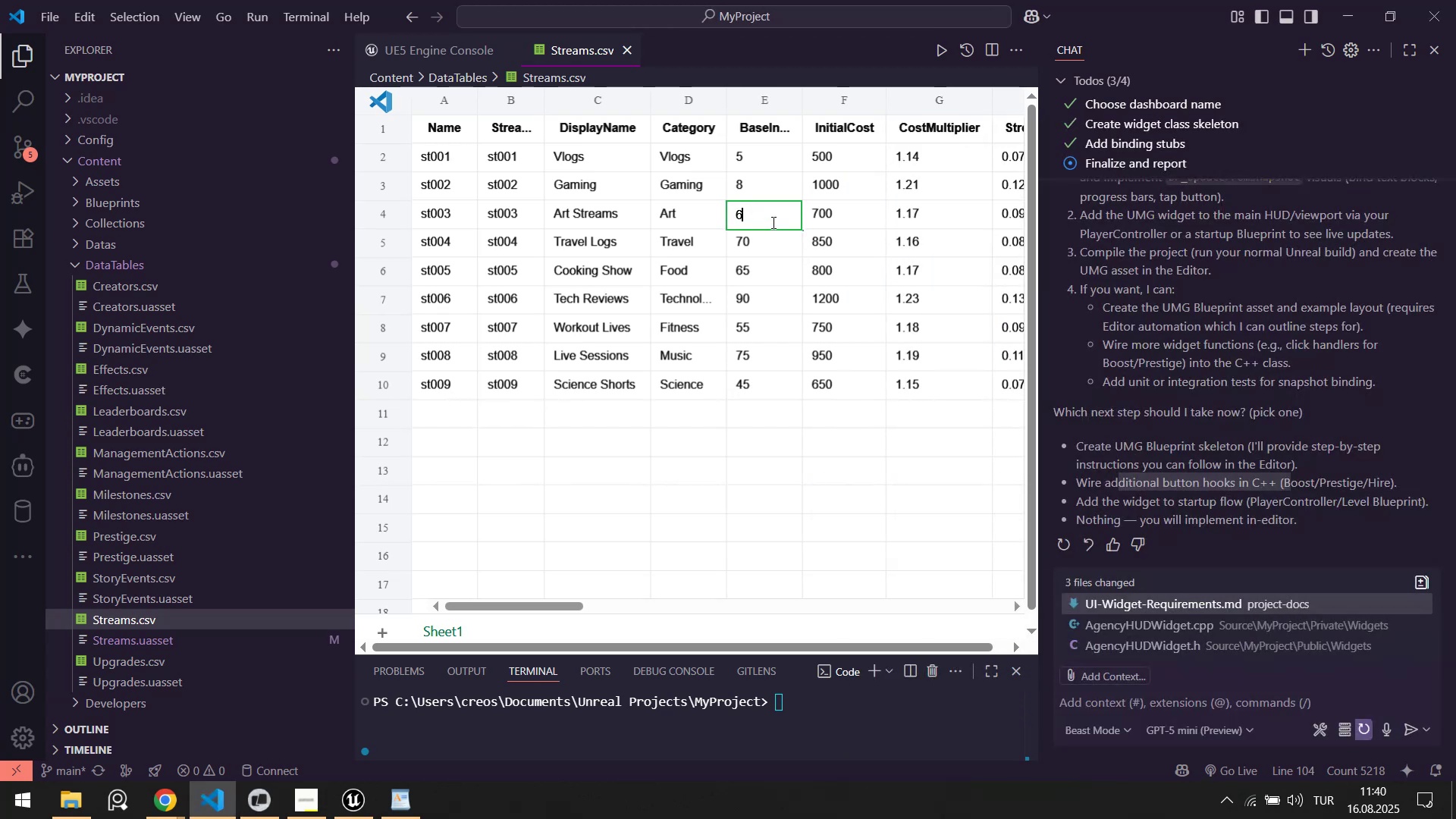 
key(Enter)
 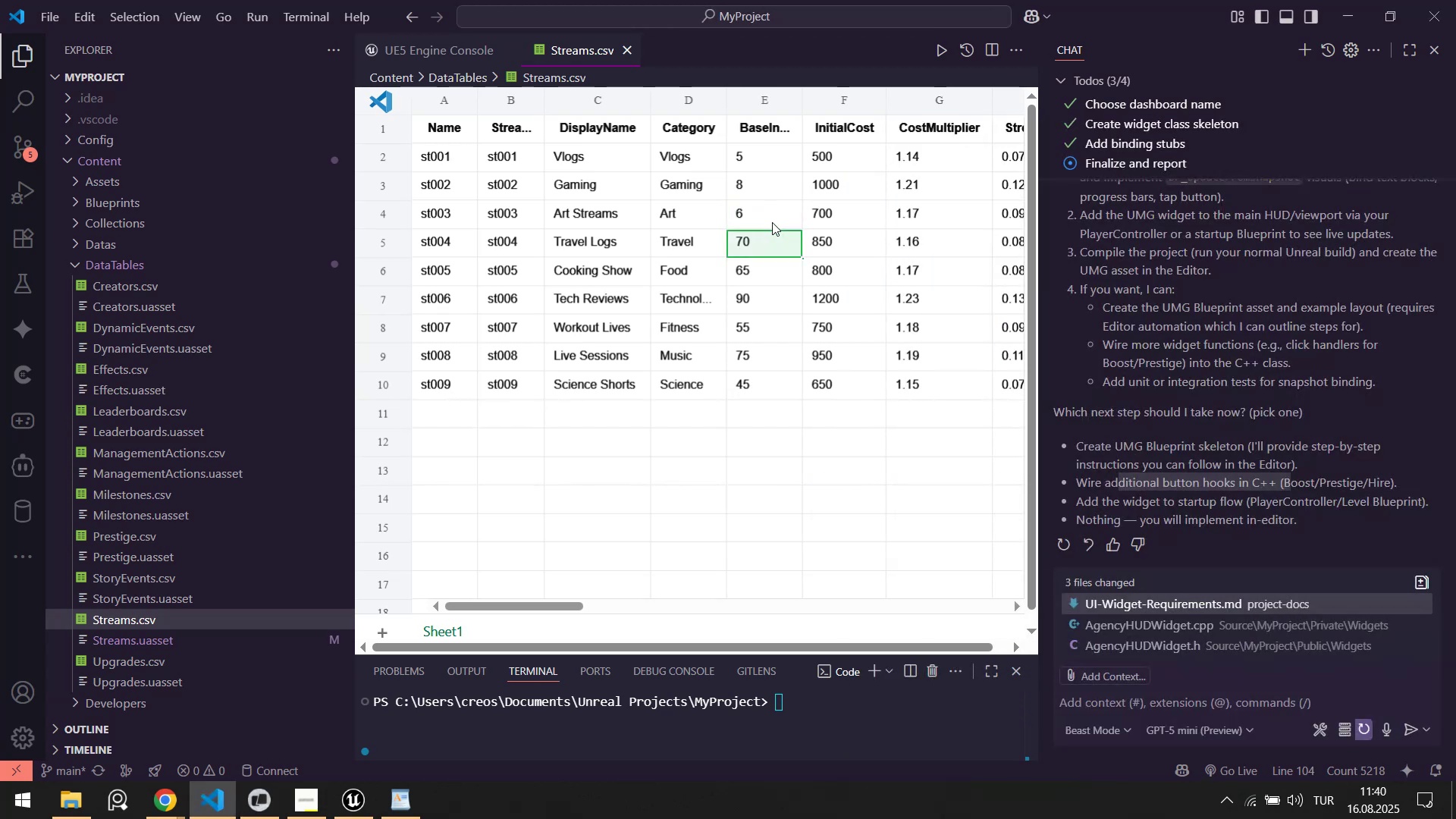 
key(Alt+AltLeft)
 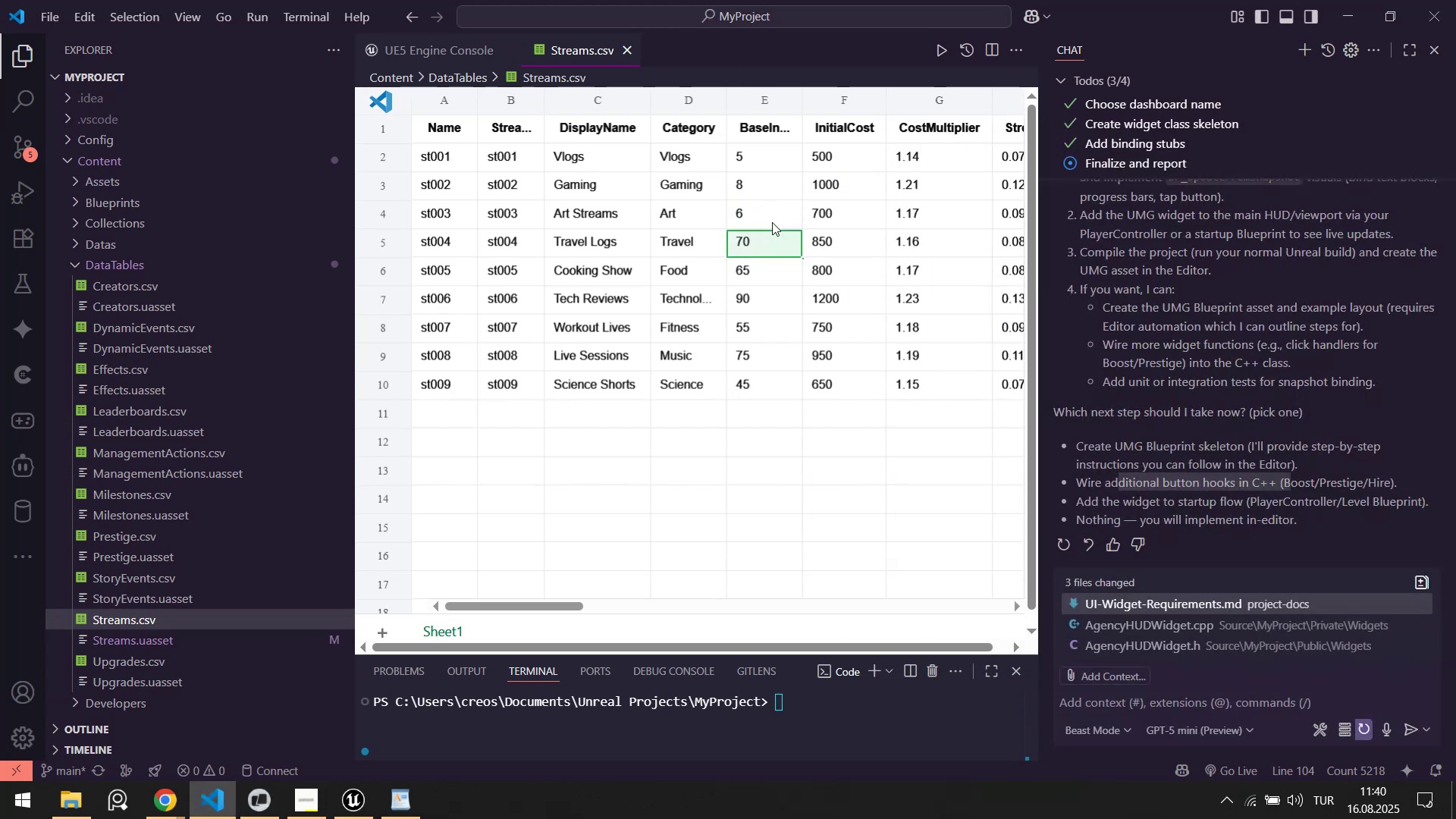 
key(Alt+Tab)
 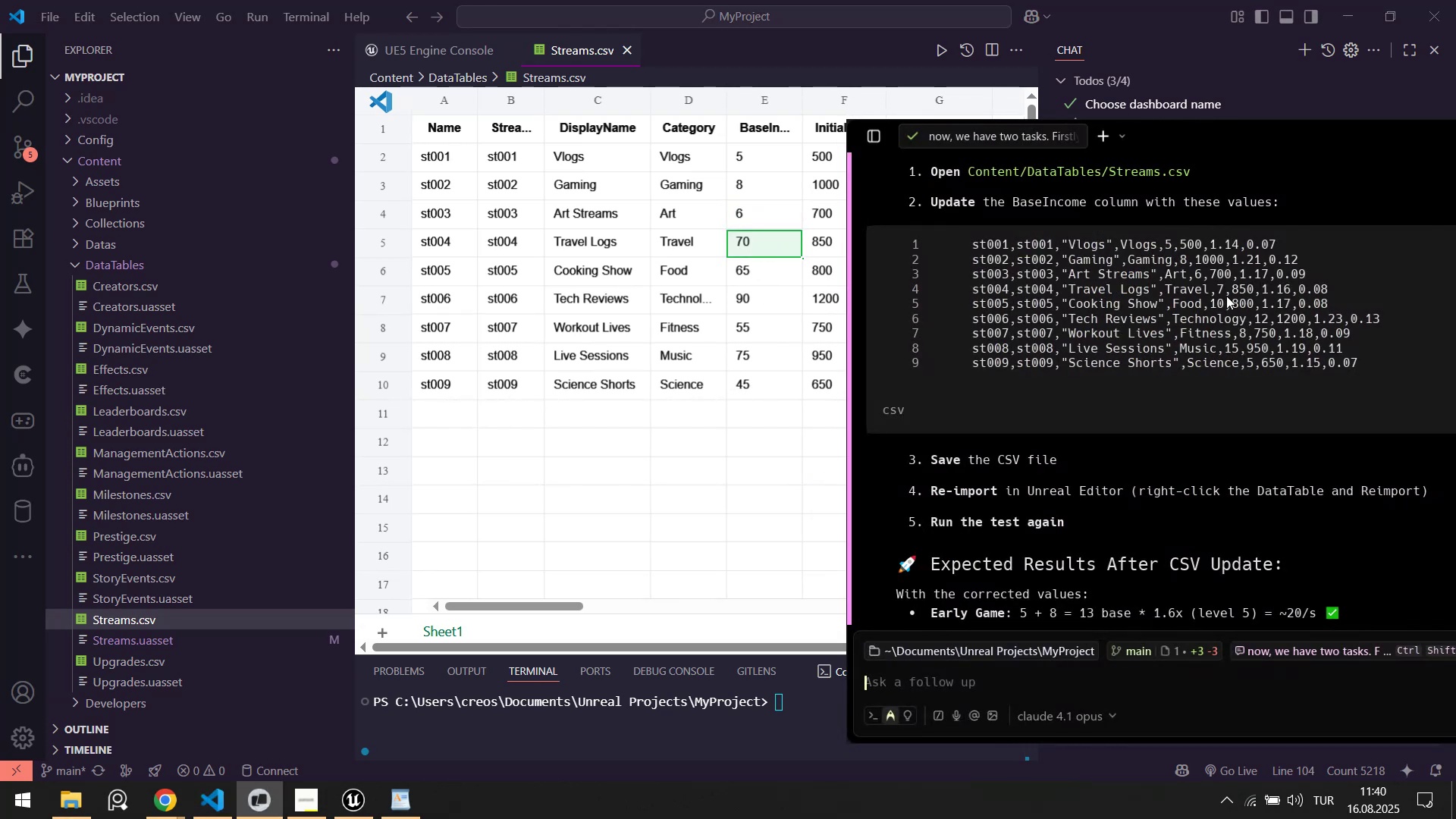 
double_click([761, 243])
 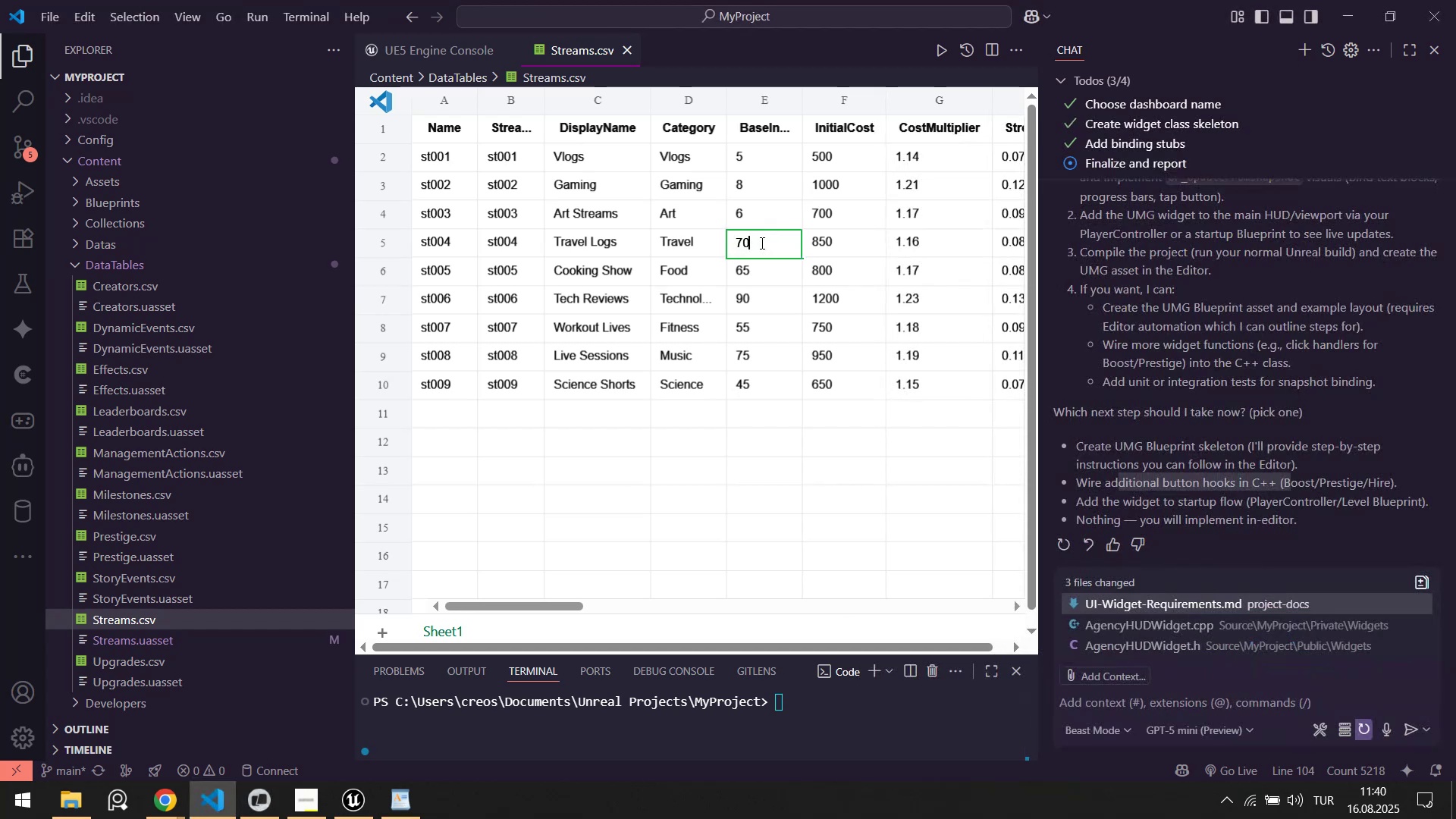 
key(Control+ControlLeft)
 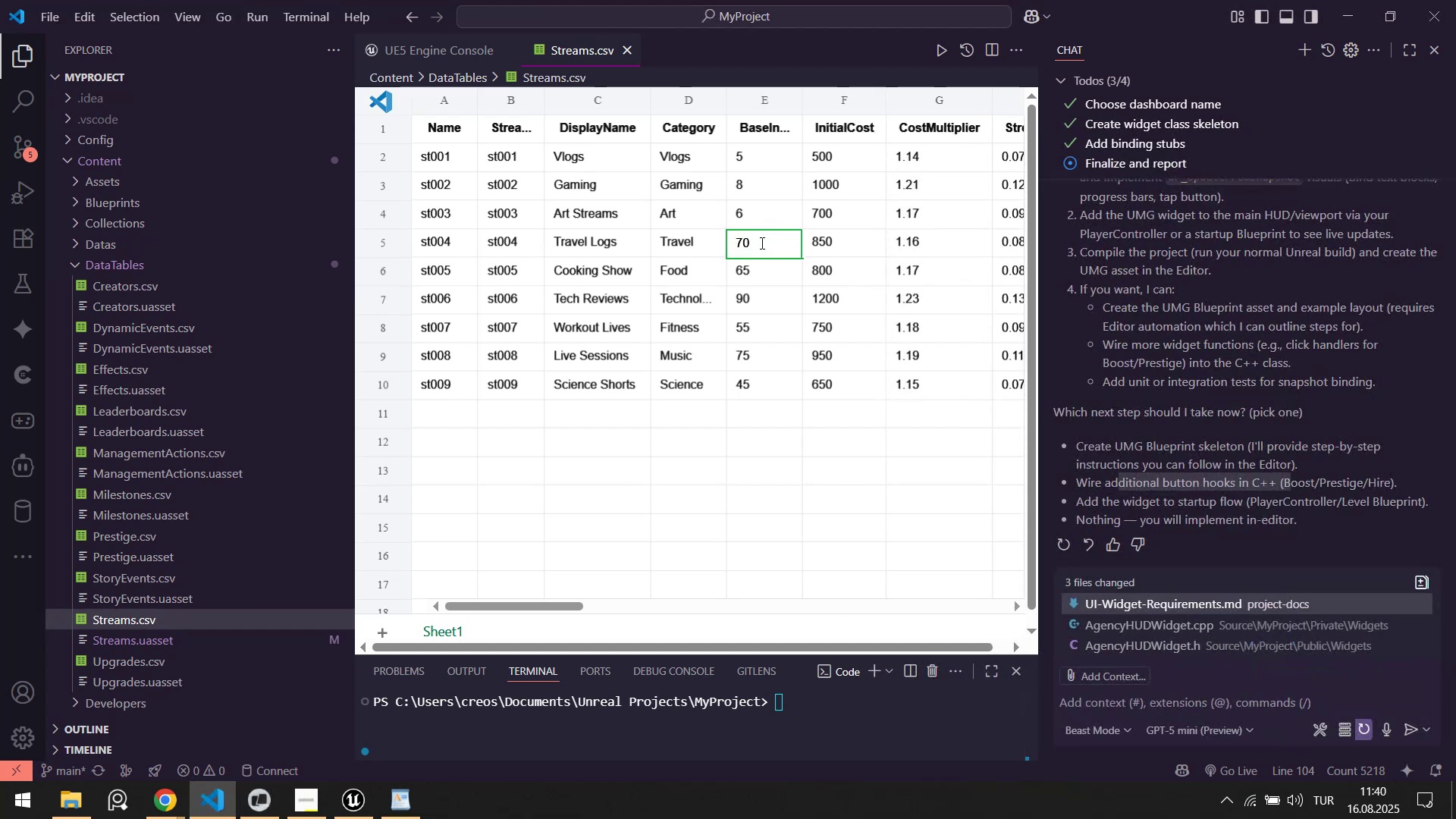 
key(Control+A)
 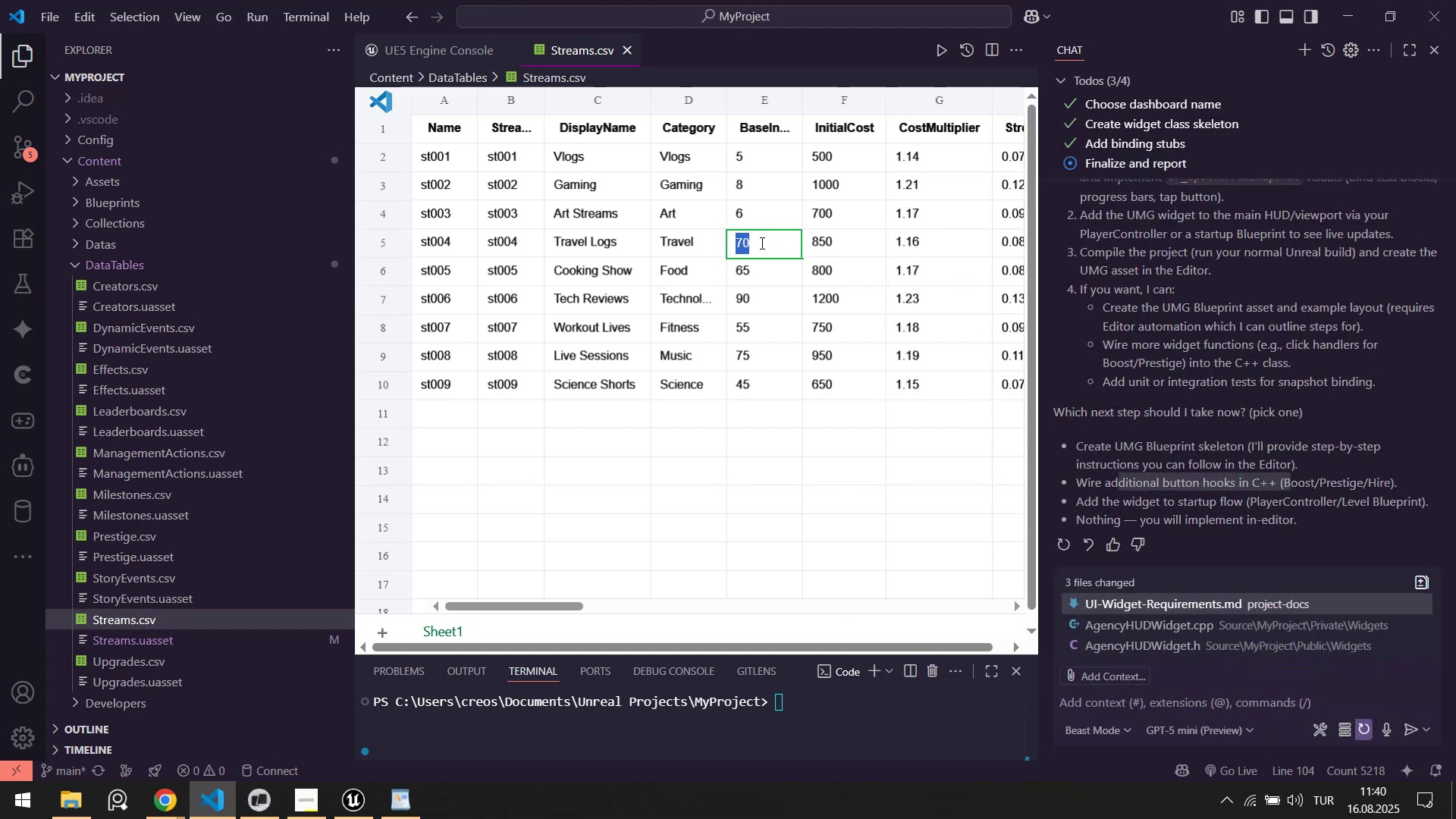 
key(Numpad7)
 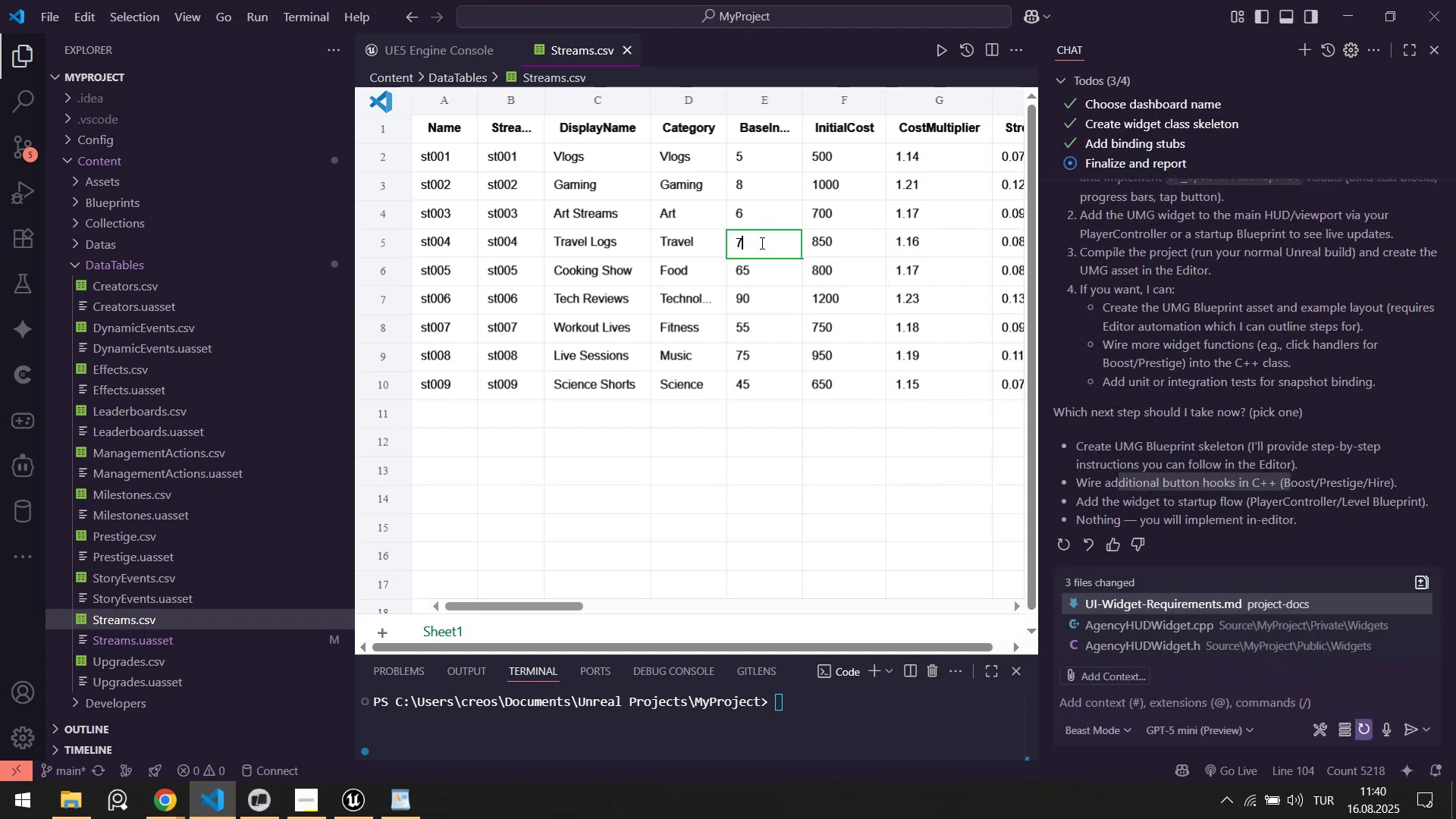 
key(NumpadEnter)
 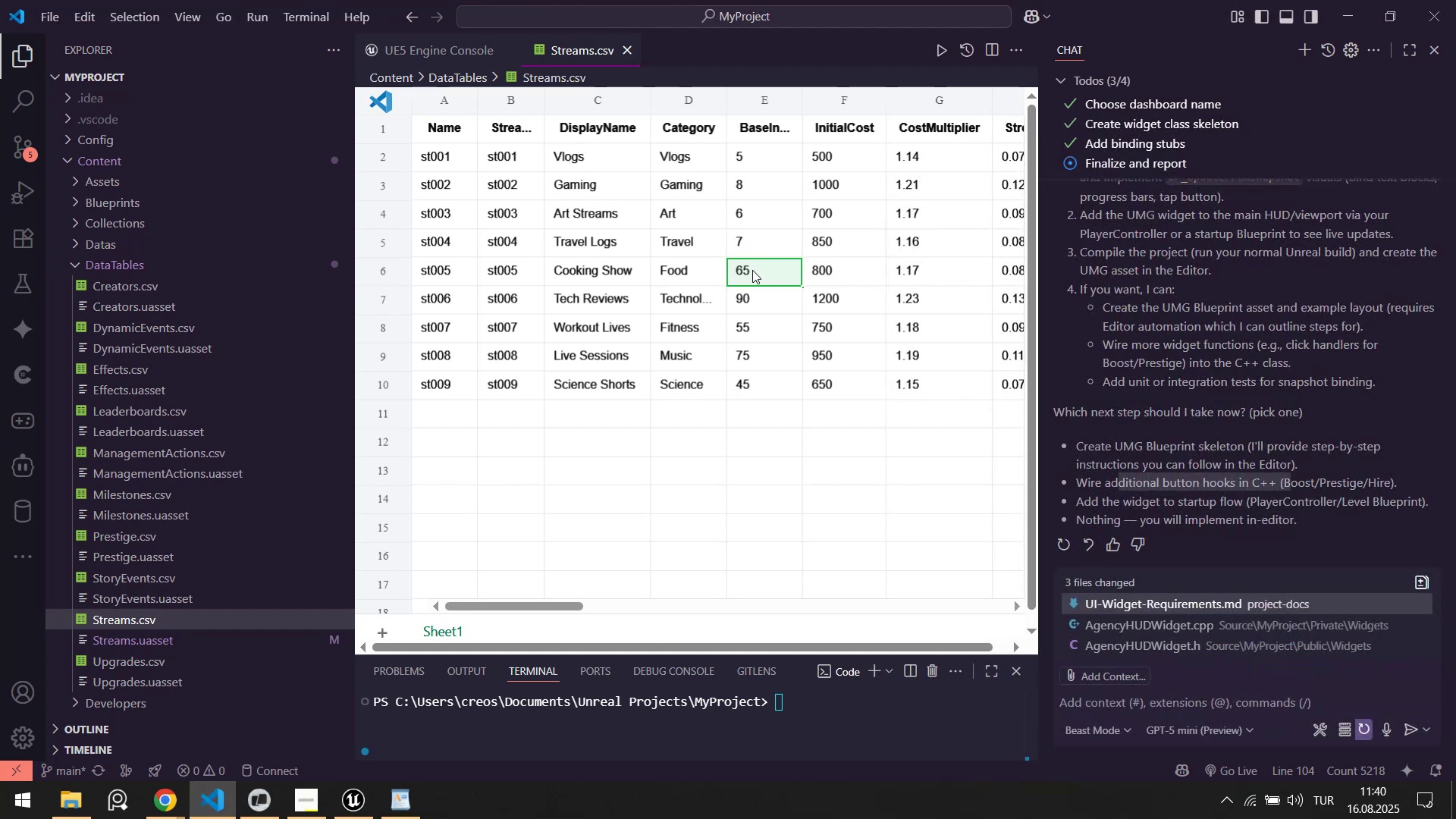 
double_click([752, 270])
 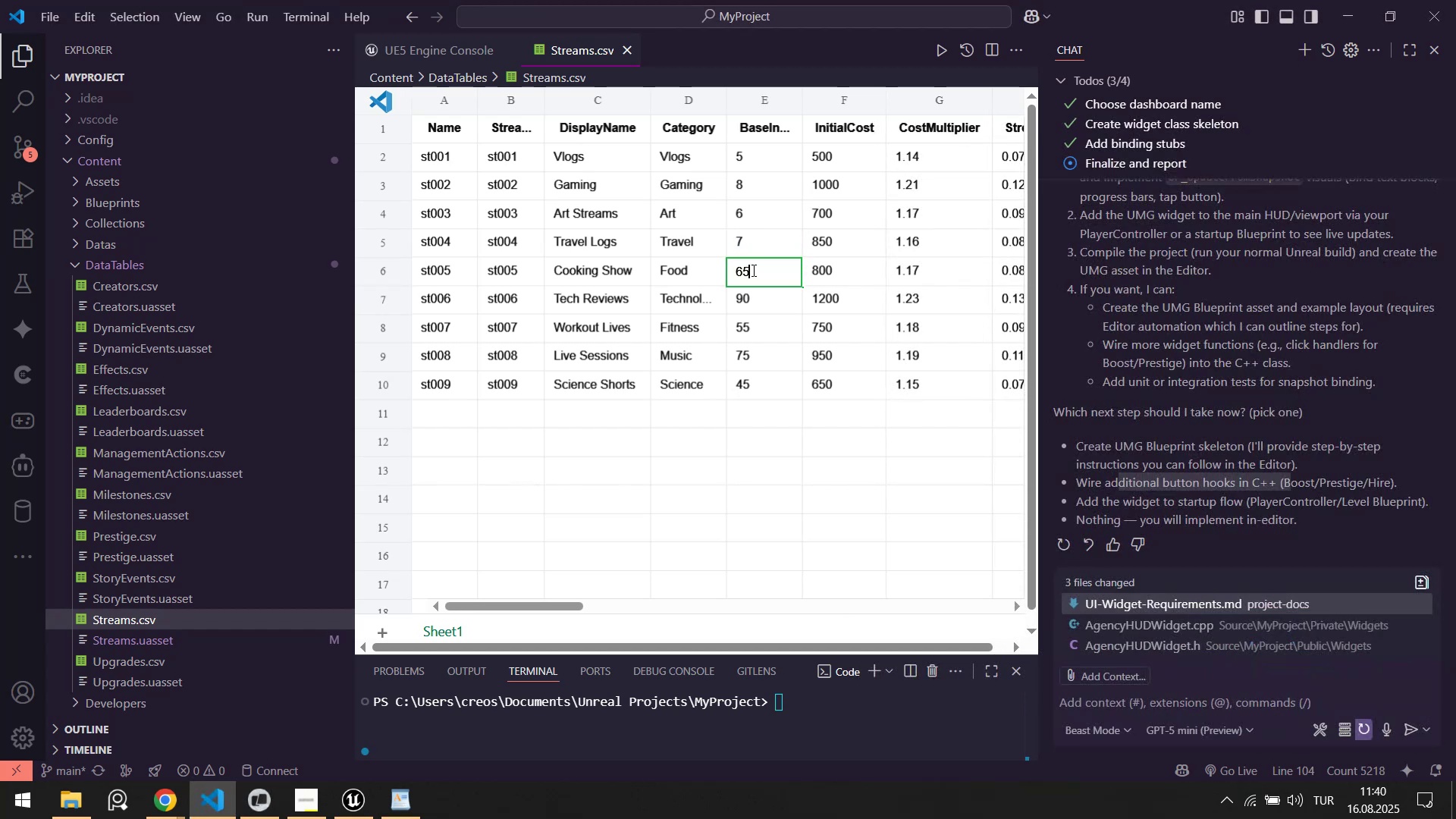 
key(Control+ControlLeft)
 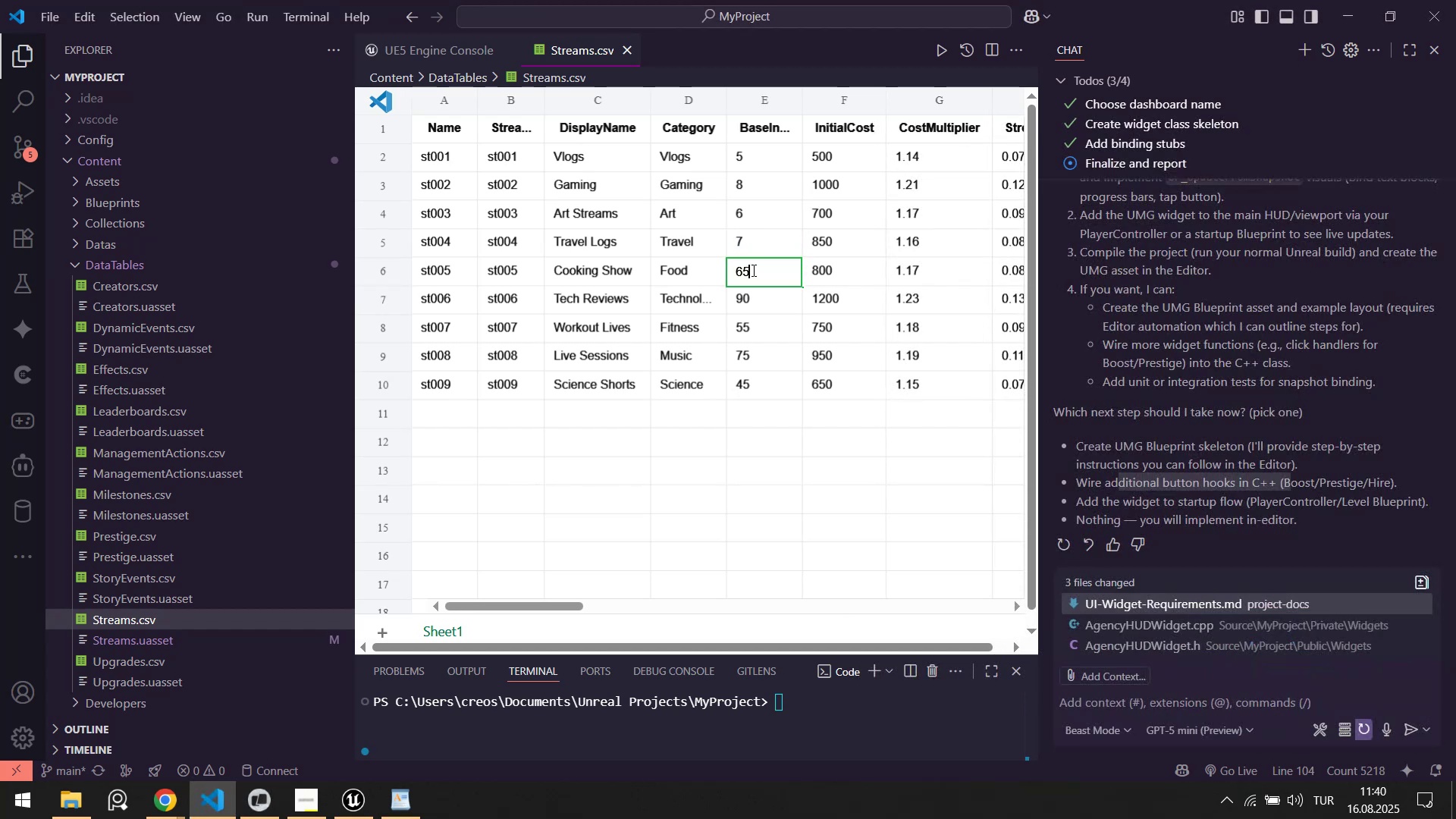 
key(Control+A)
 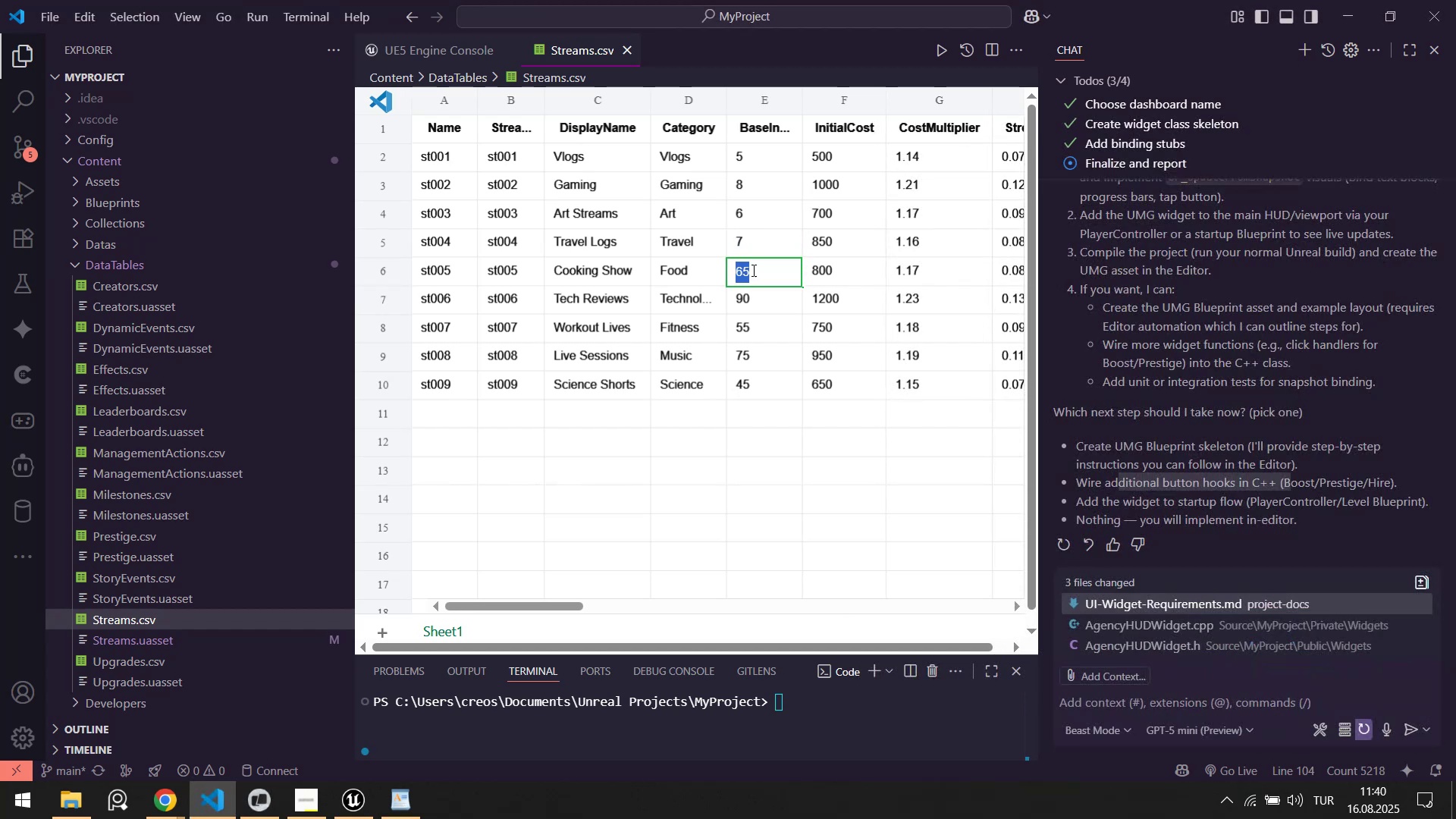 
key(Numpad1)
 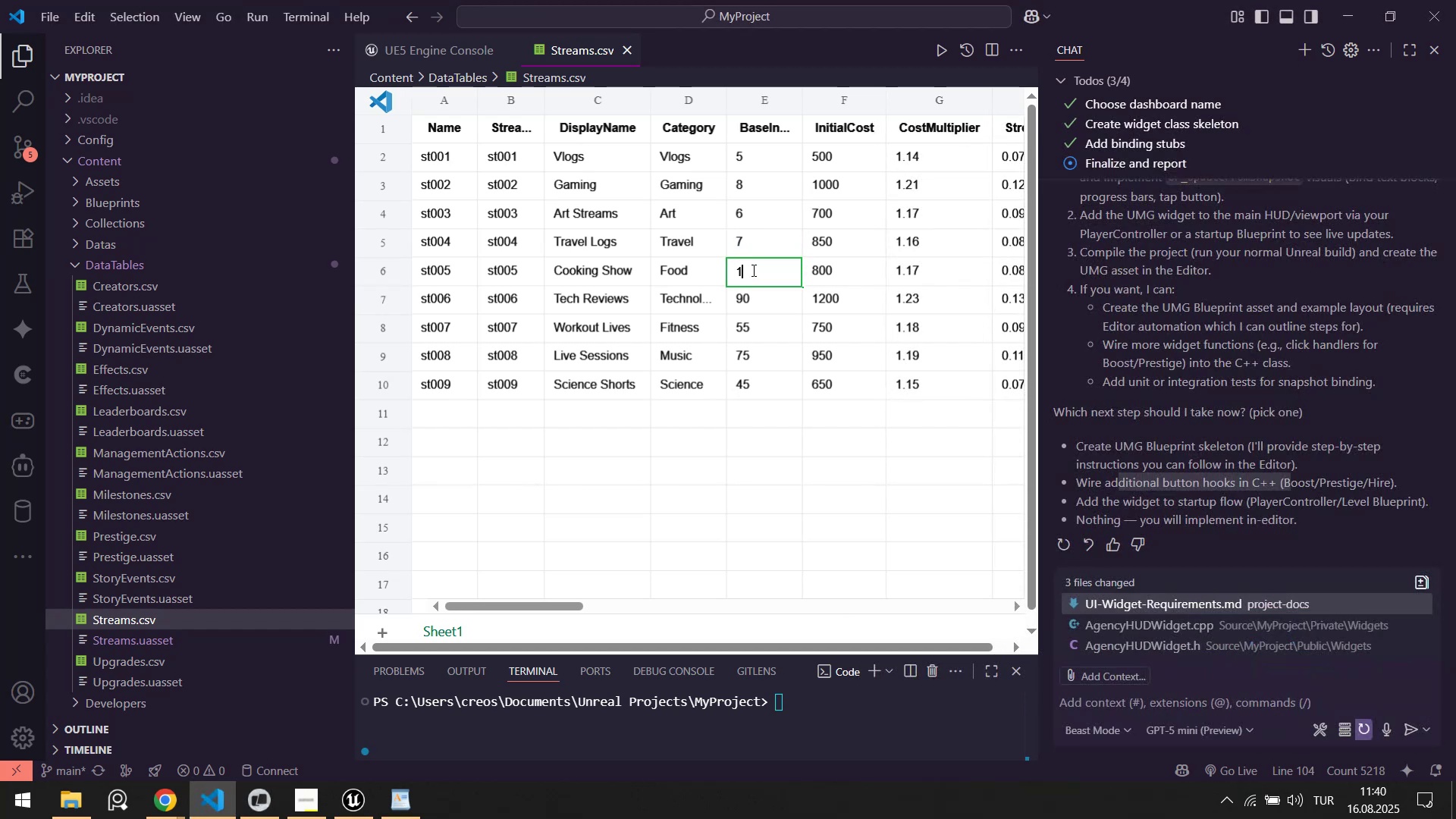 
key(Numpad0)
 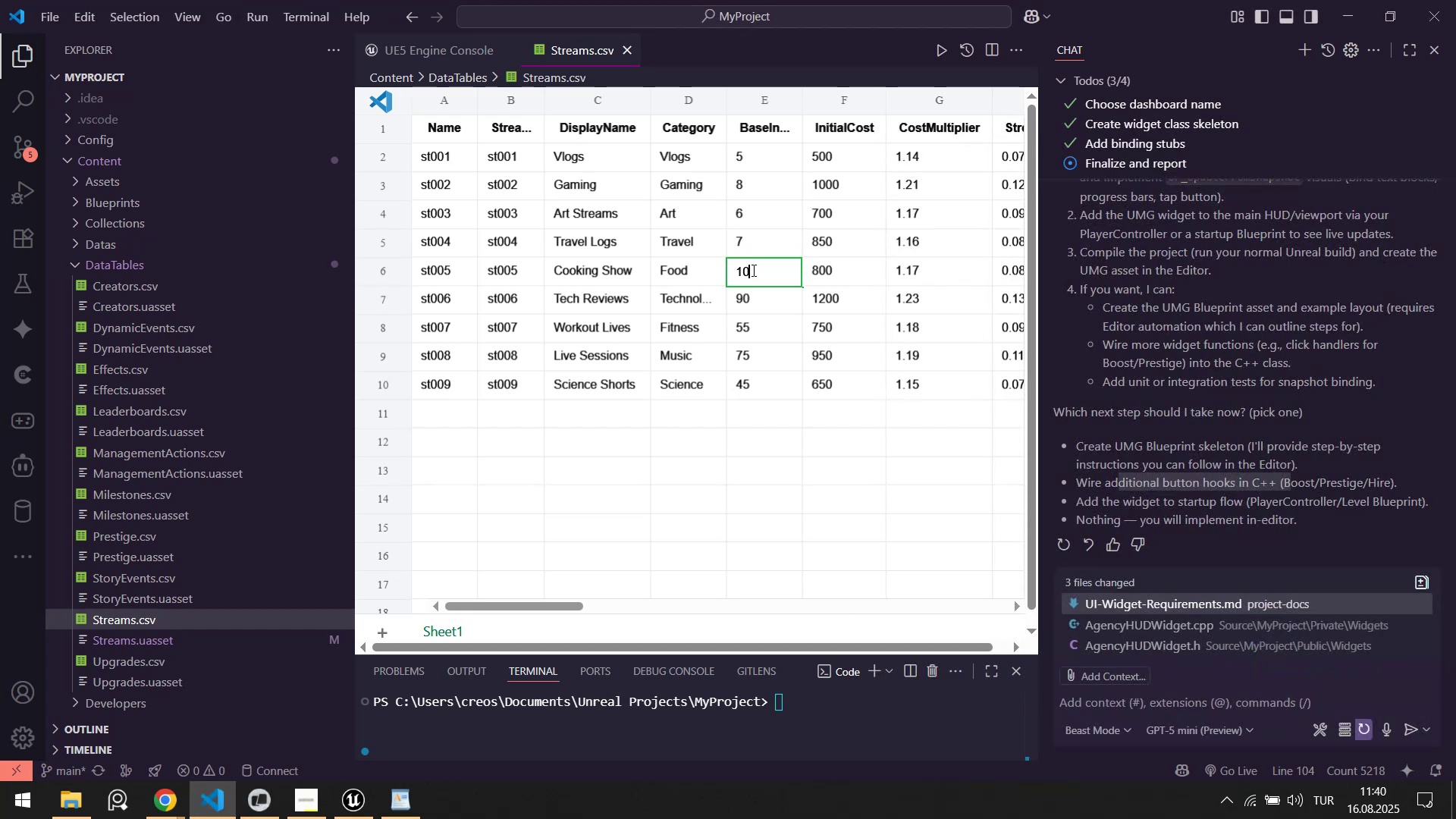 
key(NumpadEnter)
 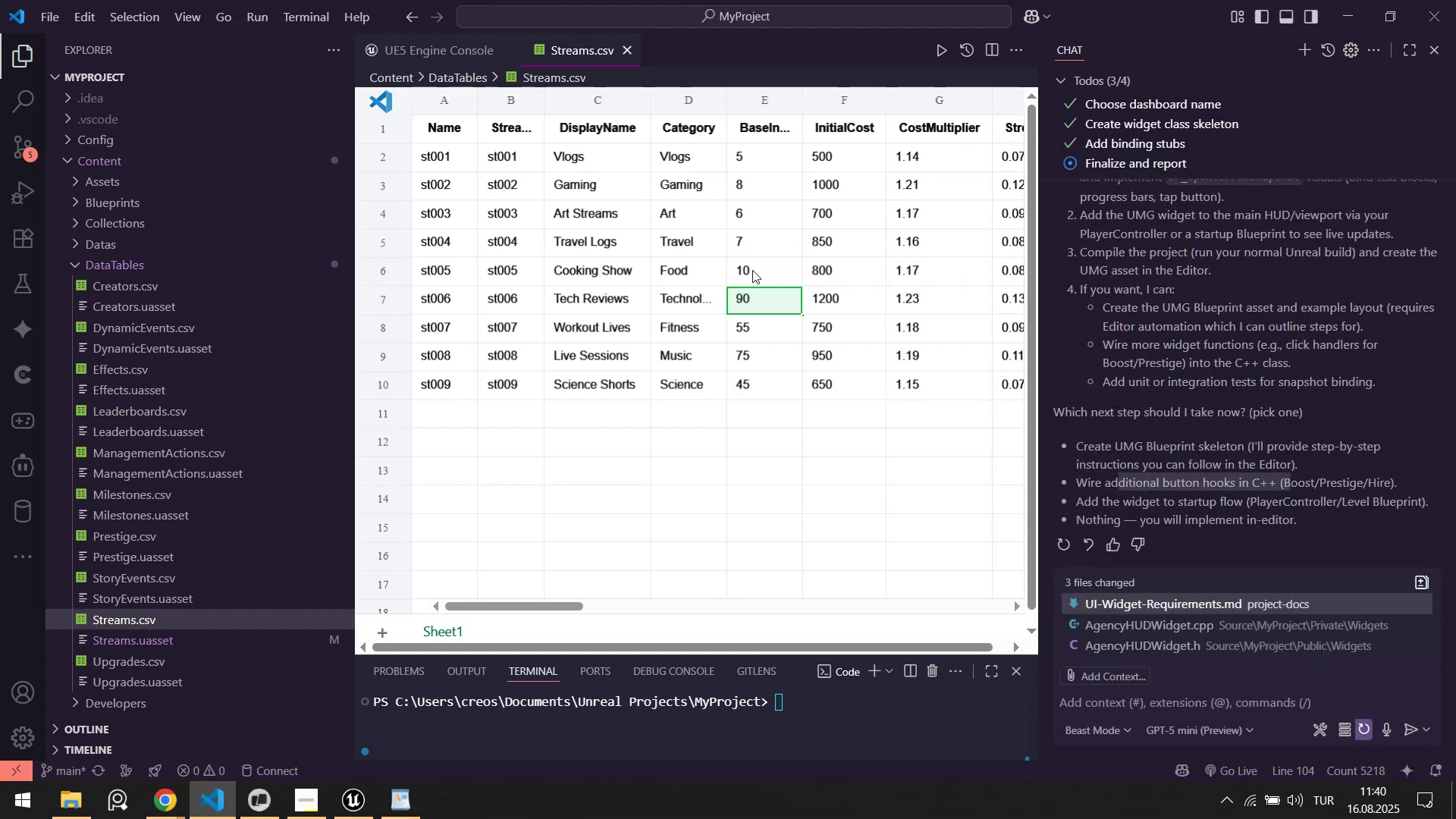 
key(Alt+AltLeft)
 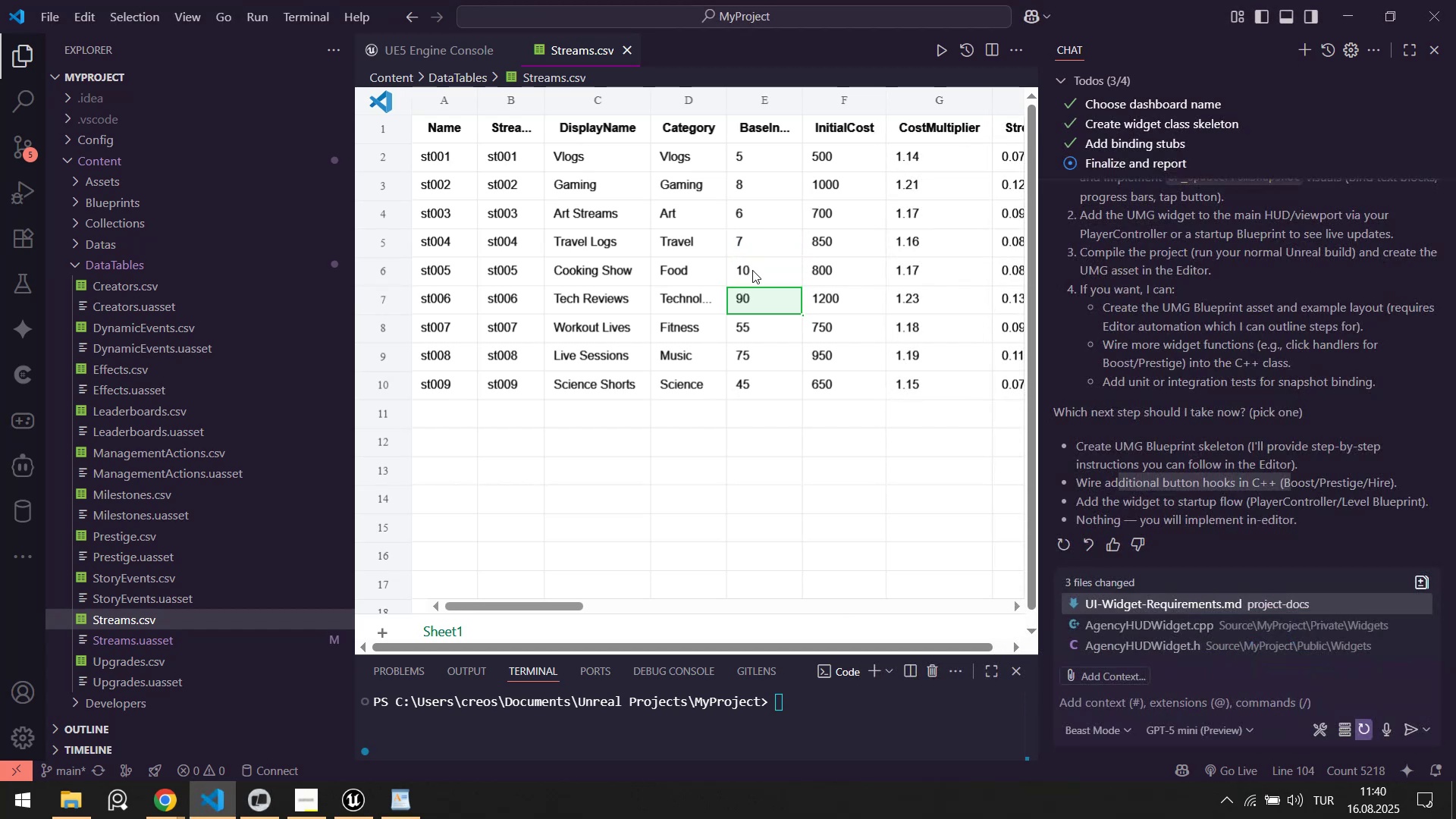 
key(Alt+Tab)
 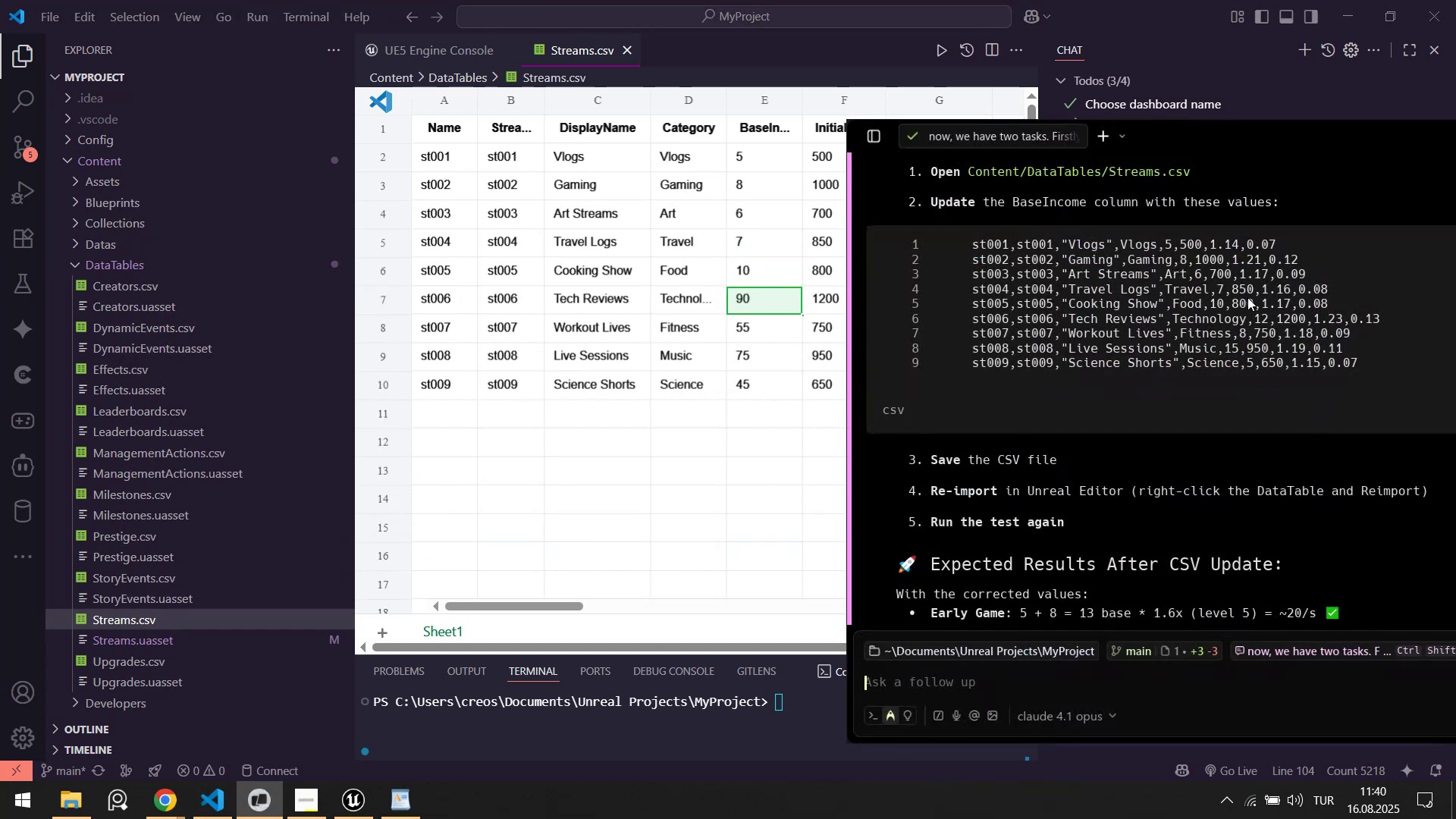 
key(Alt+AltLeft)
 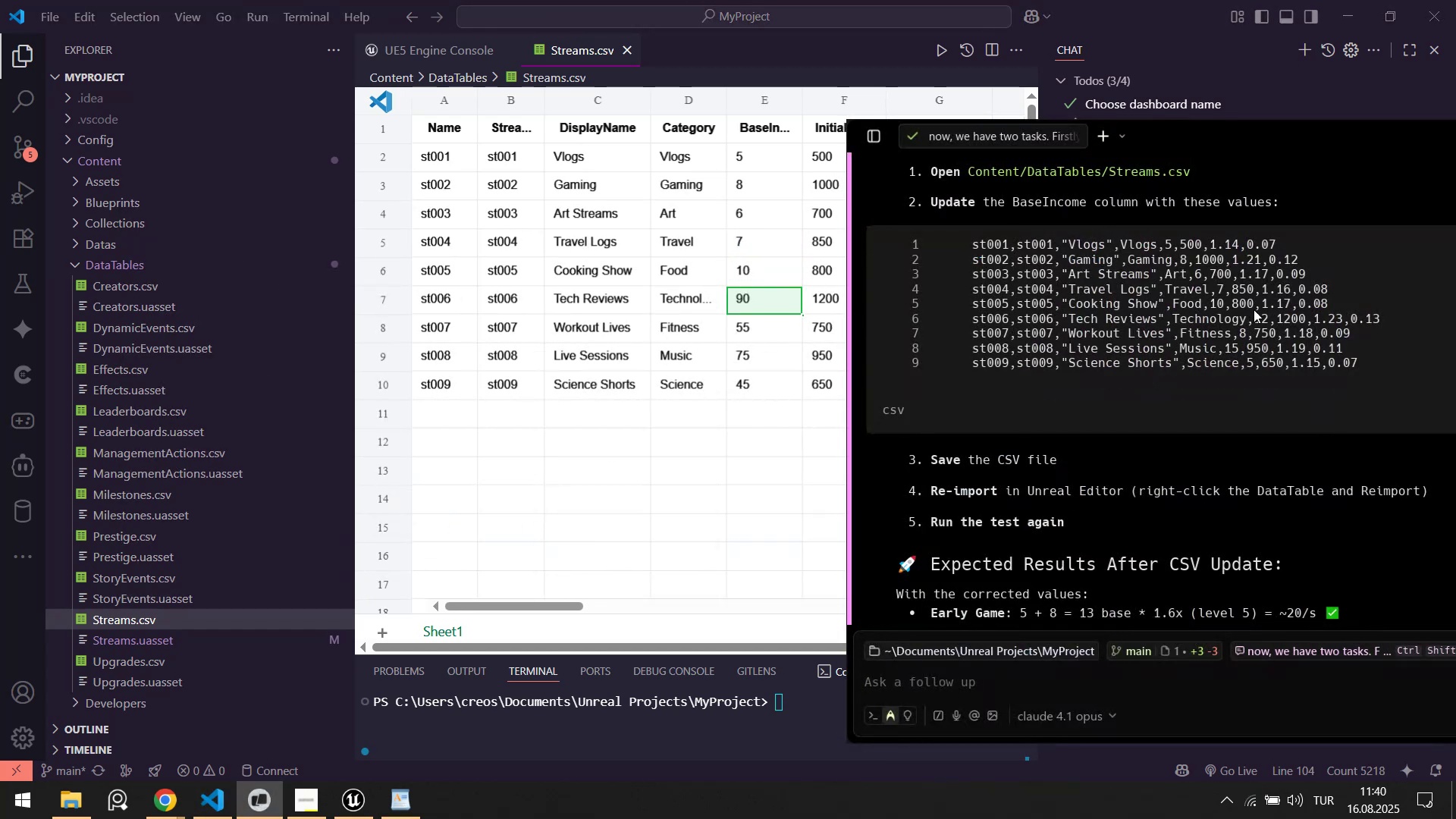 
key(Alt+Tab)
 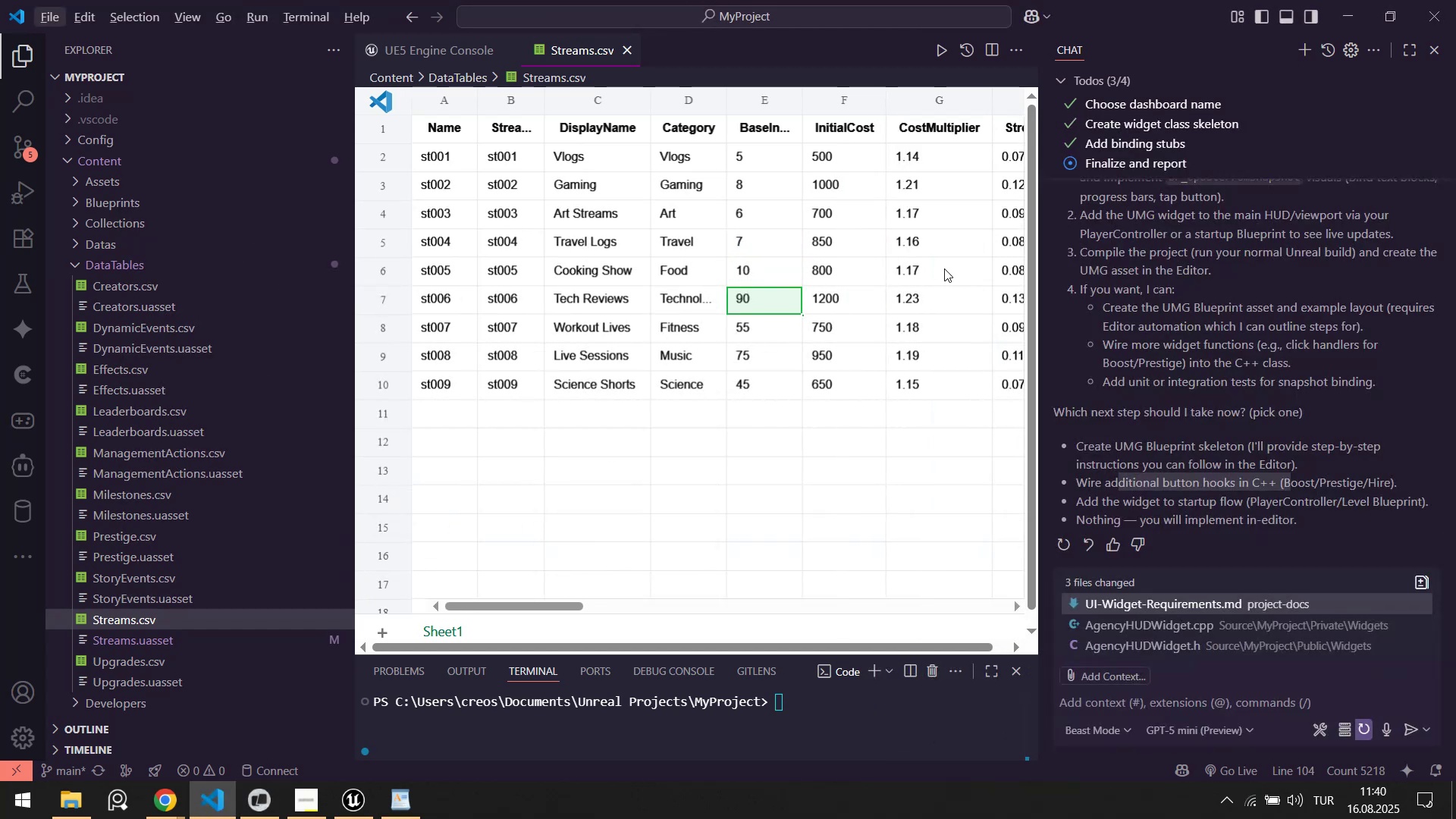 
key(Alt+AltLeft)
 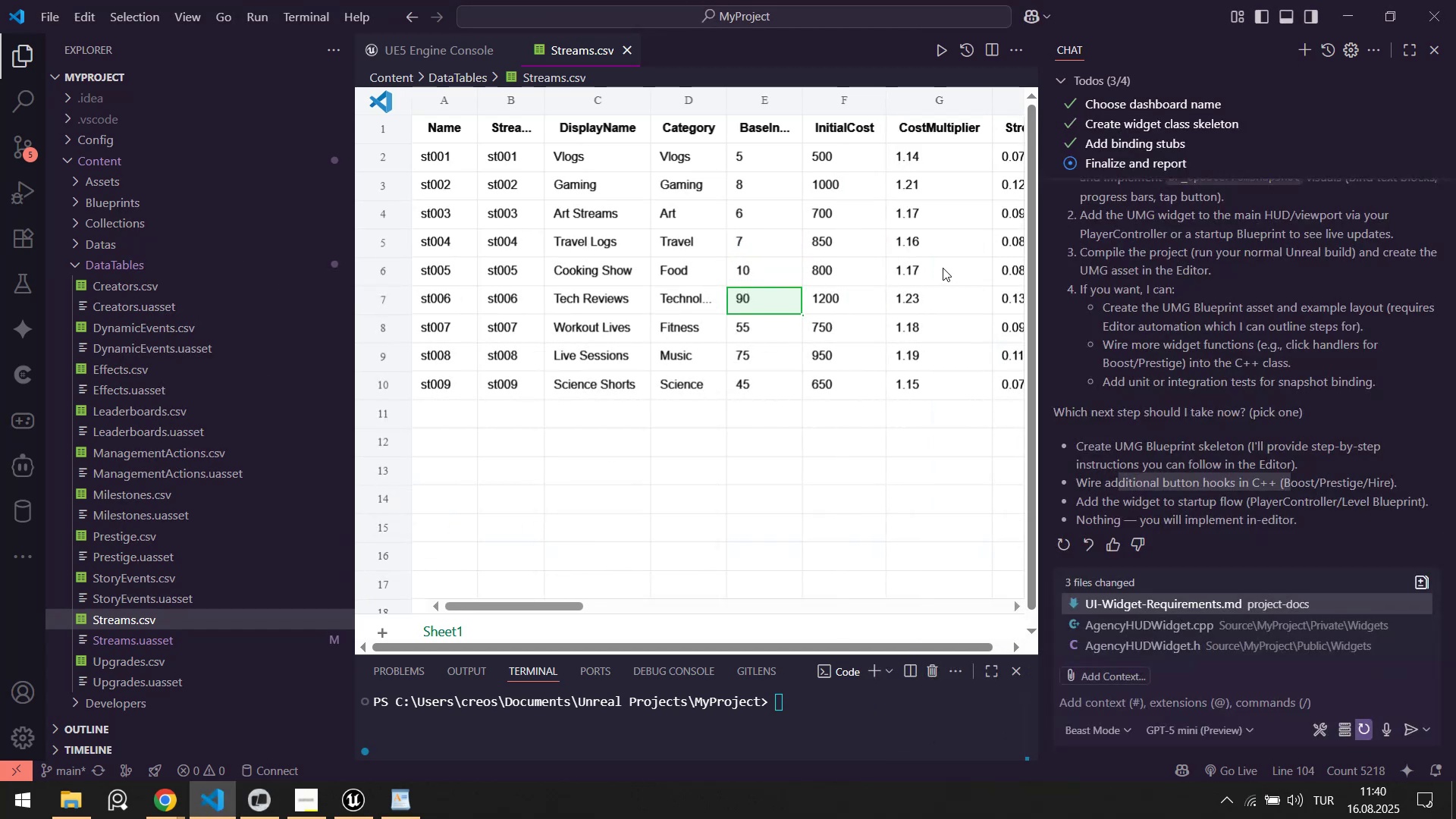 
key(Alt+Tab)
 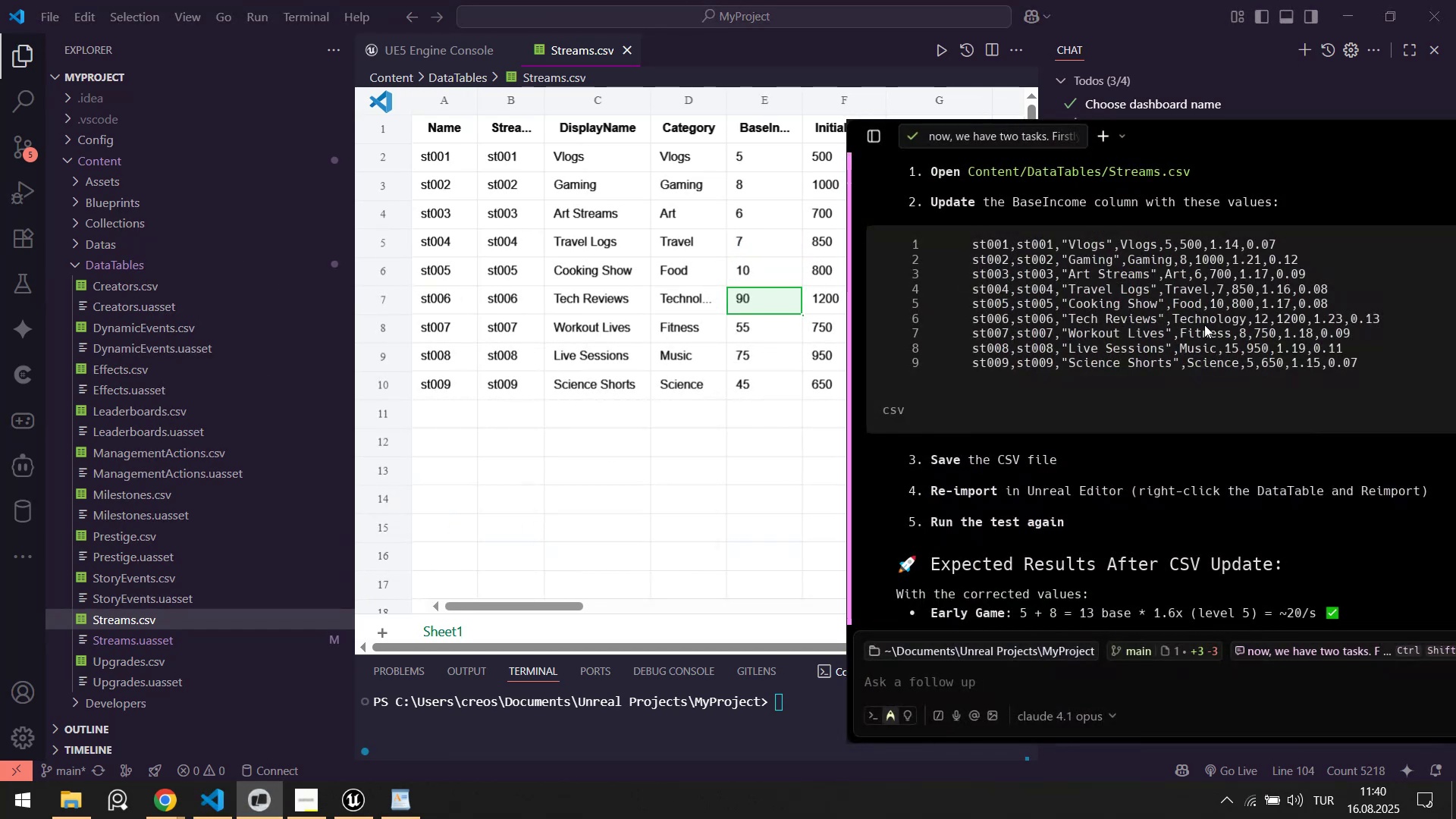 
key(Alt+AltLeft)
 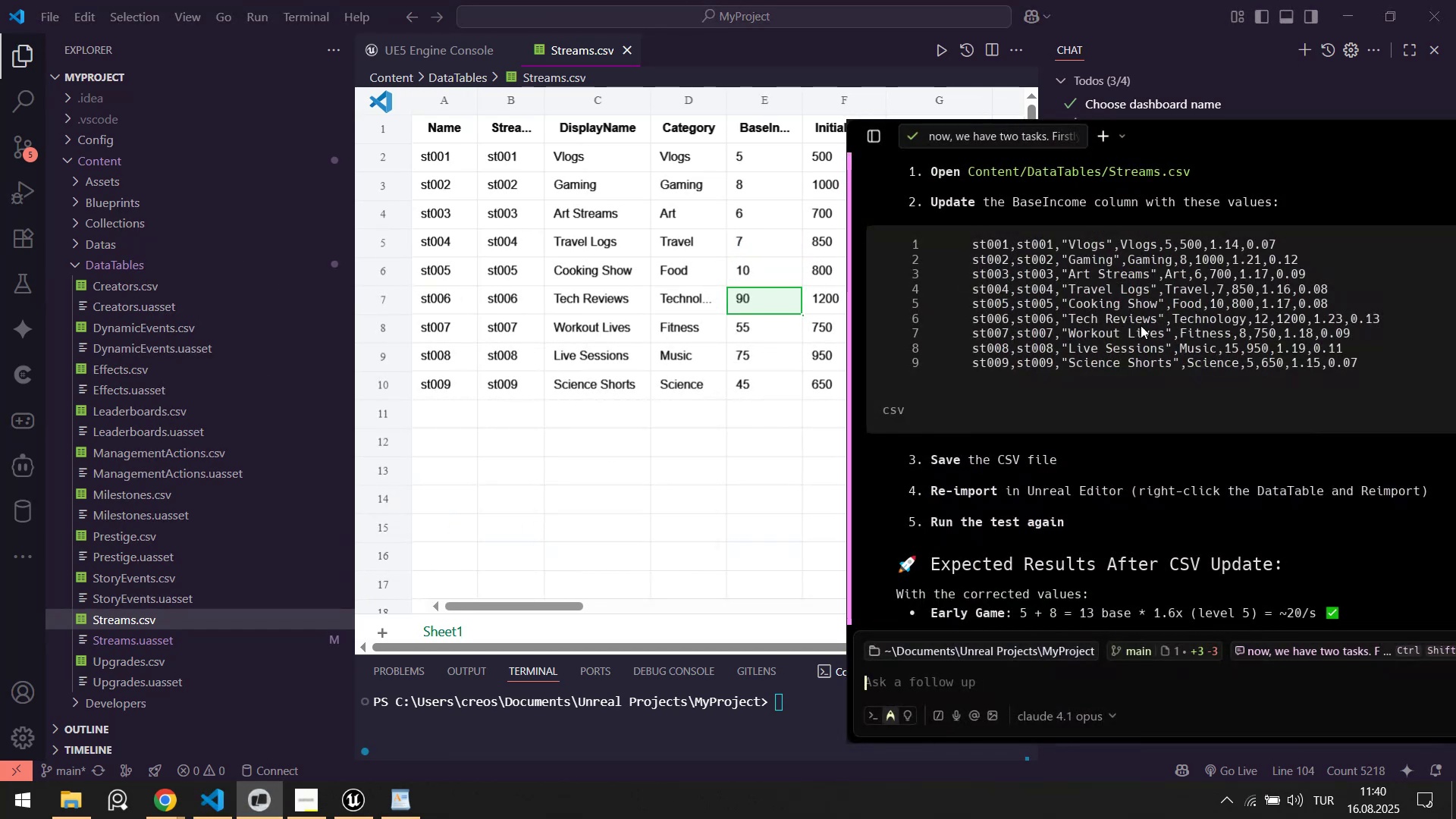 
key(Alt+Tab)
 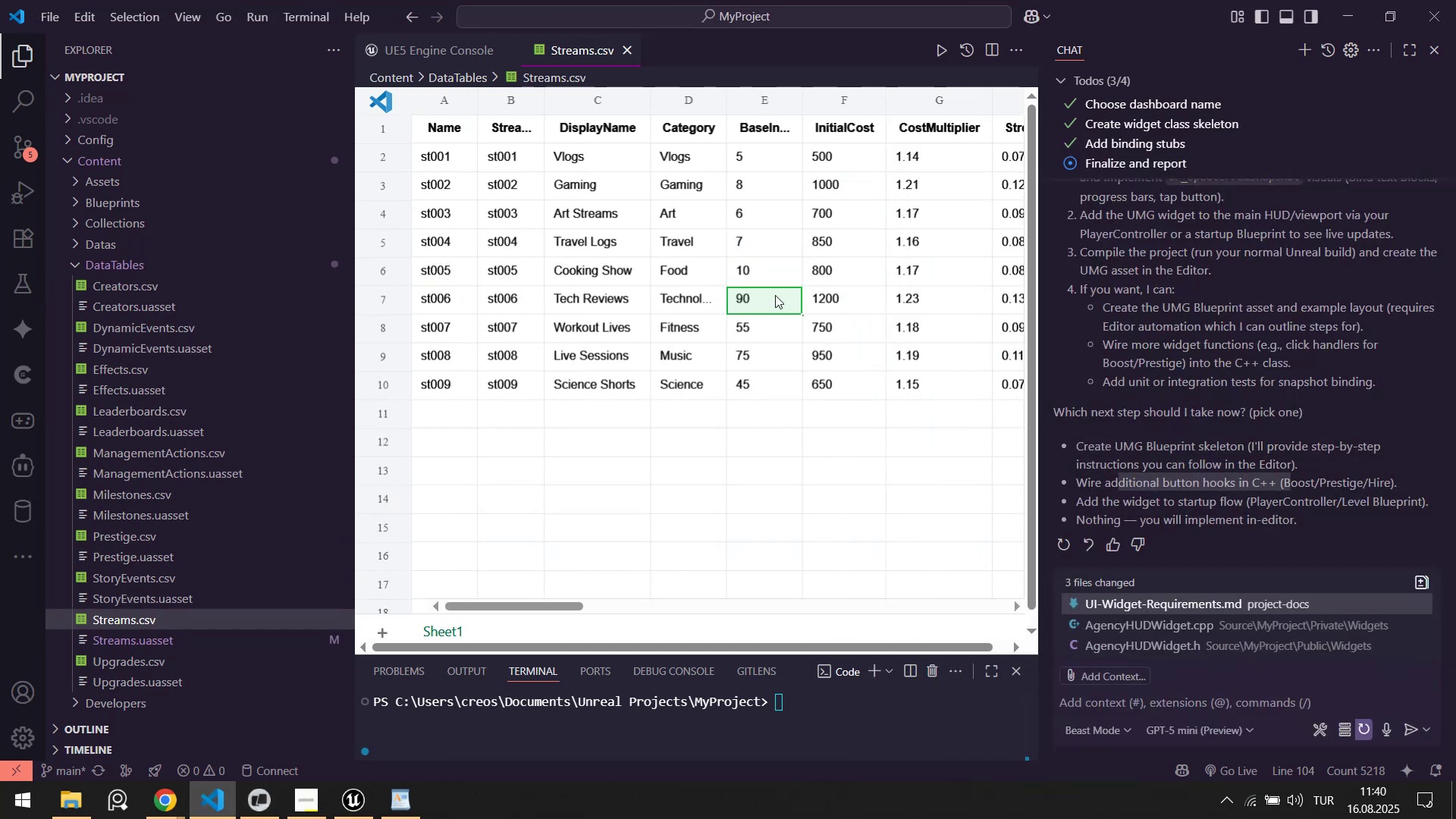 
double_click([775, 295])
 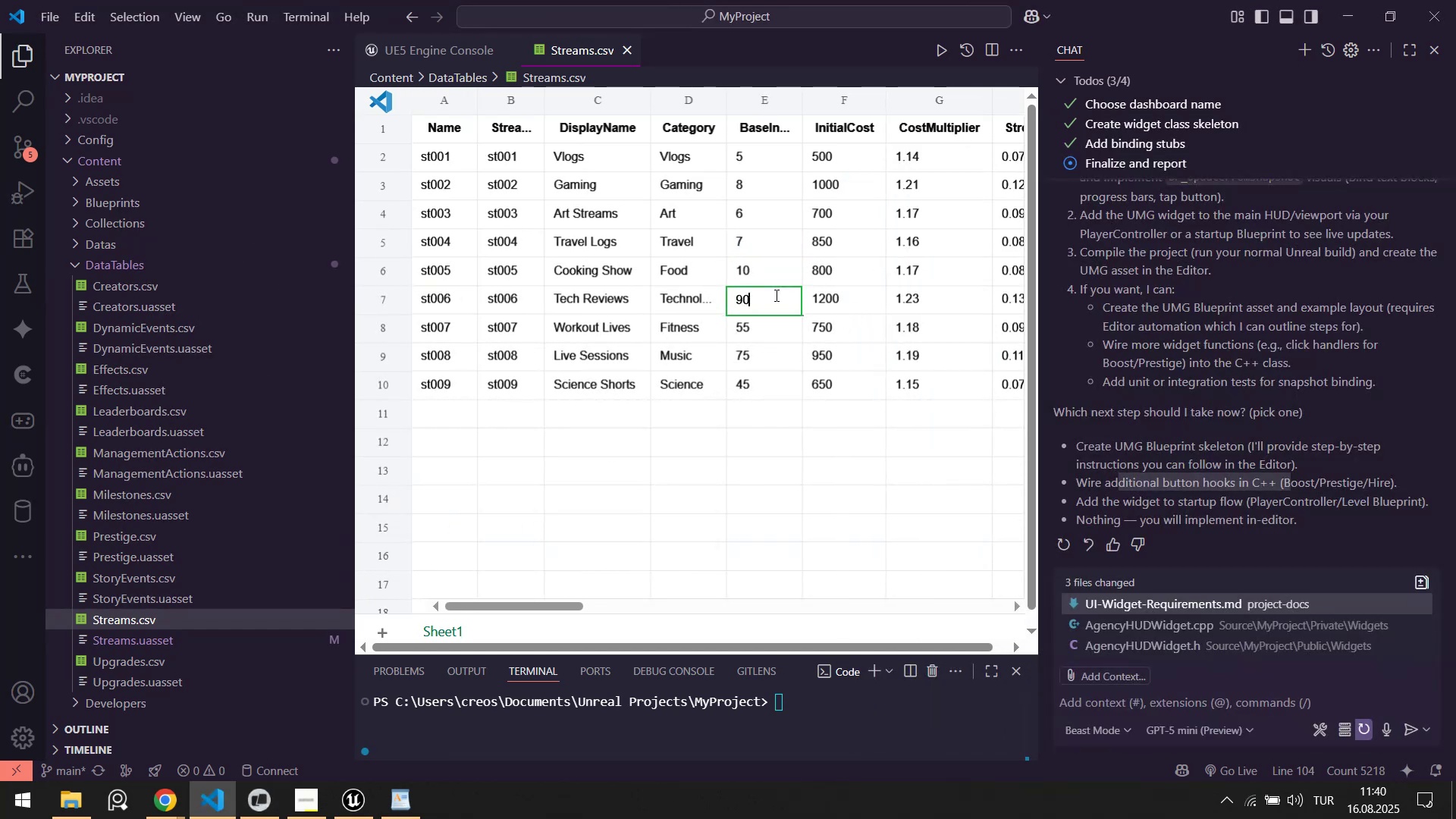 
key(1)
 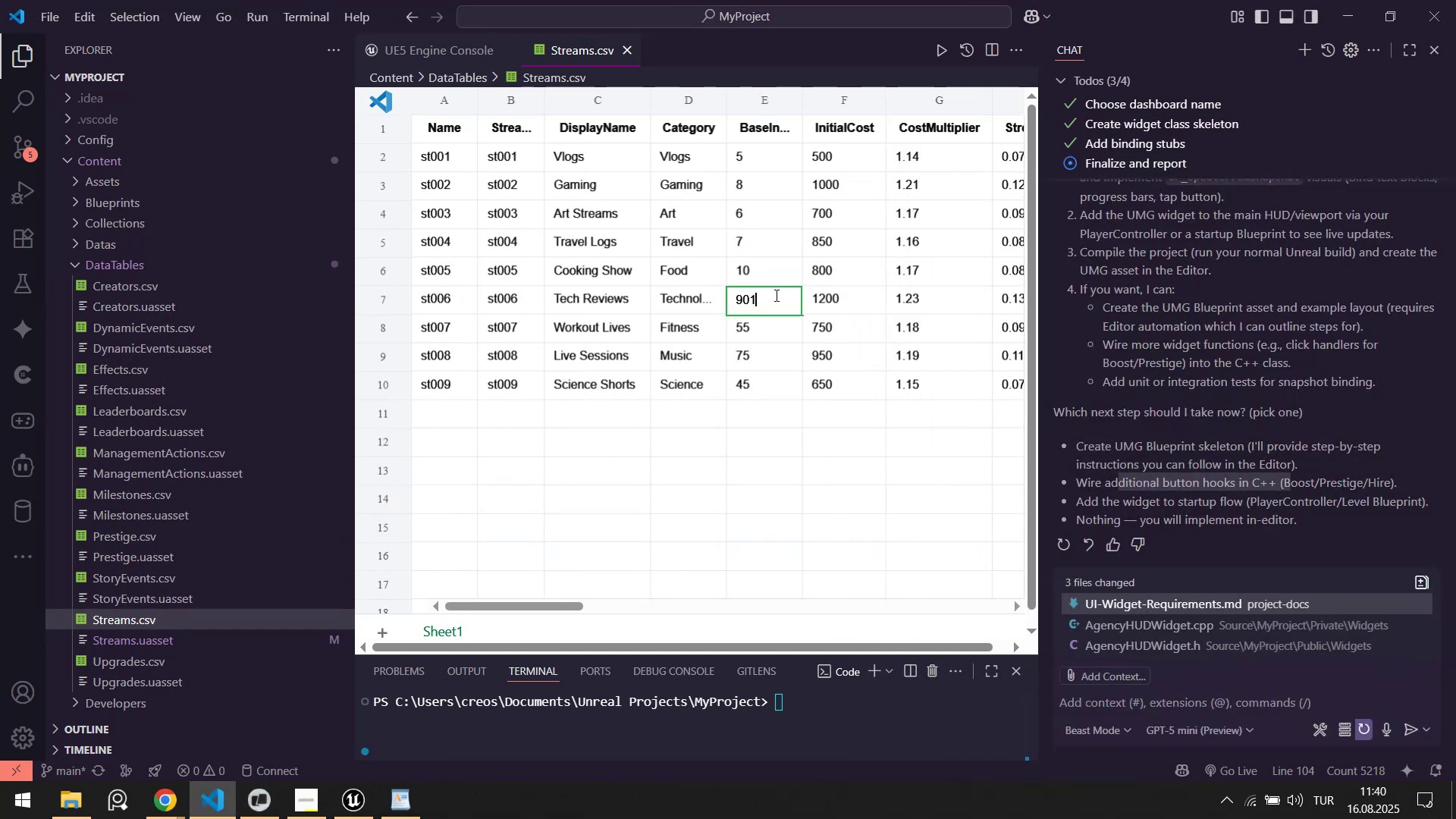 
key(Control+ControlLeft)
 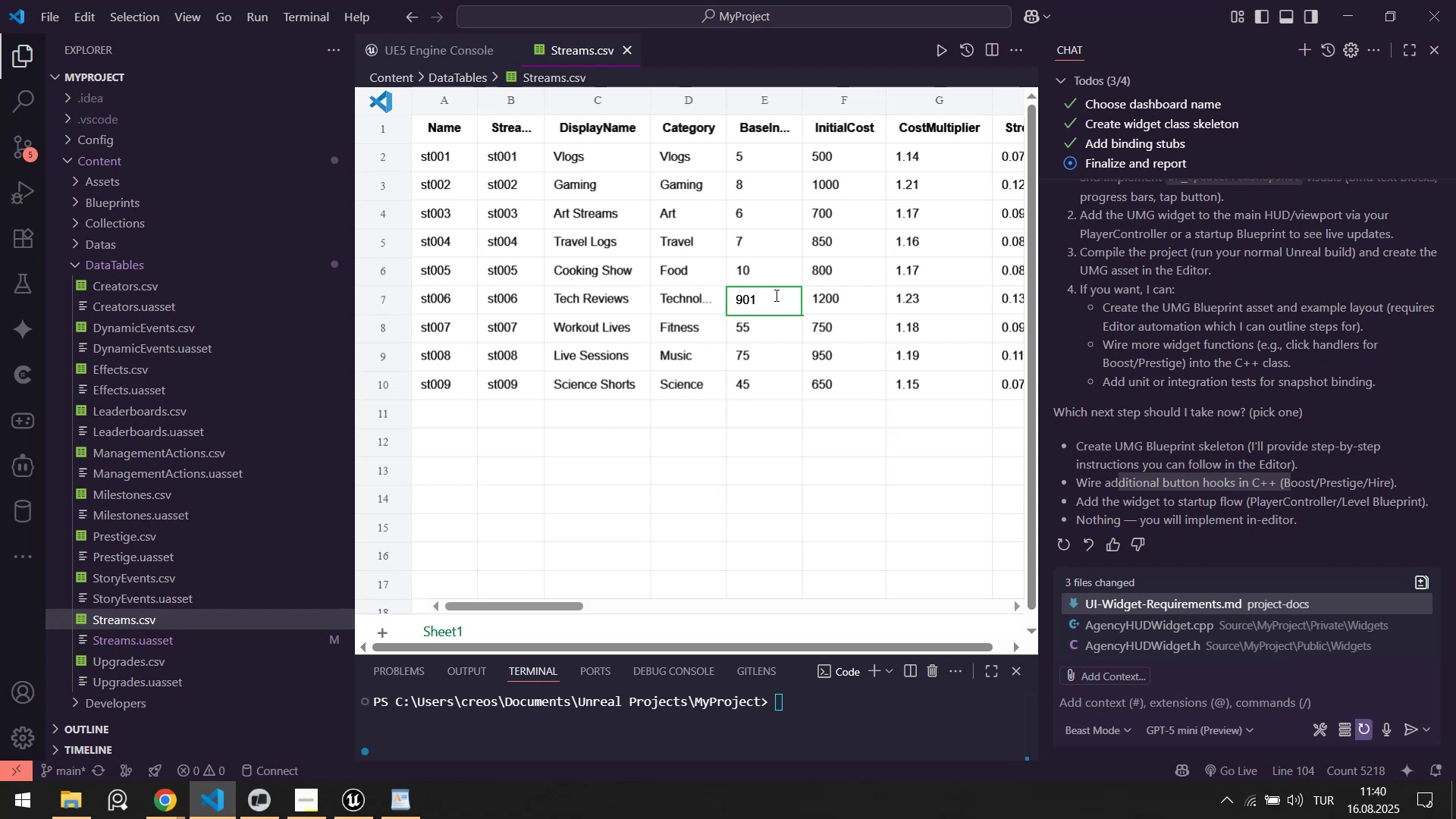 
key(Control+A)
 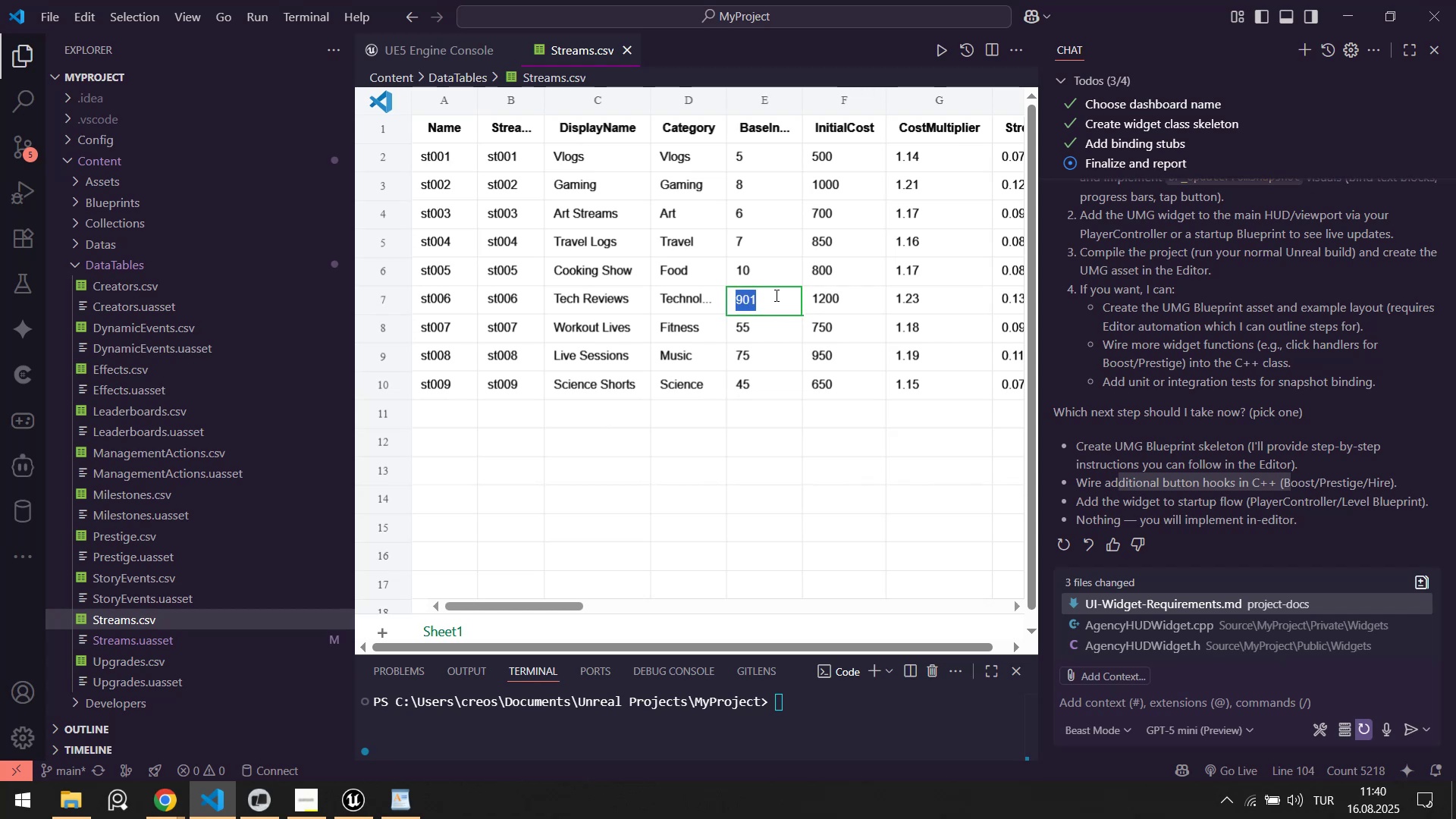 
type(12)
key(NumpadEnter)
 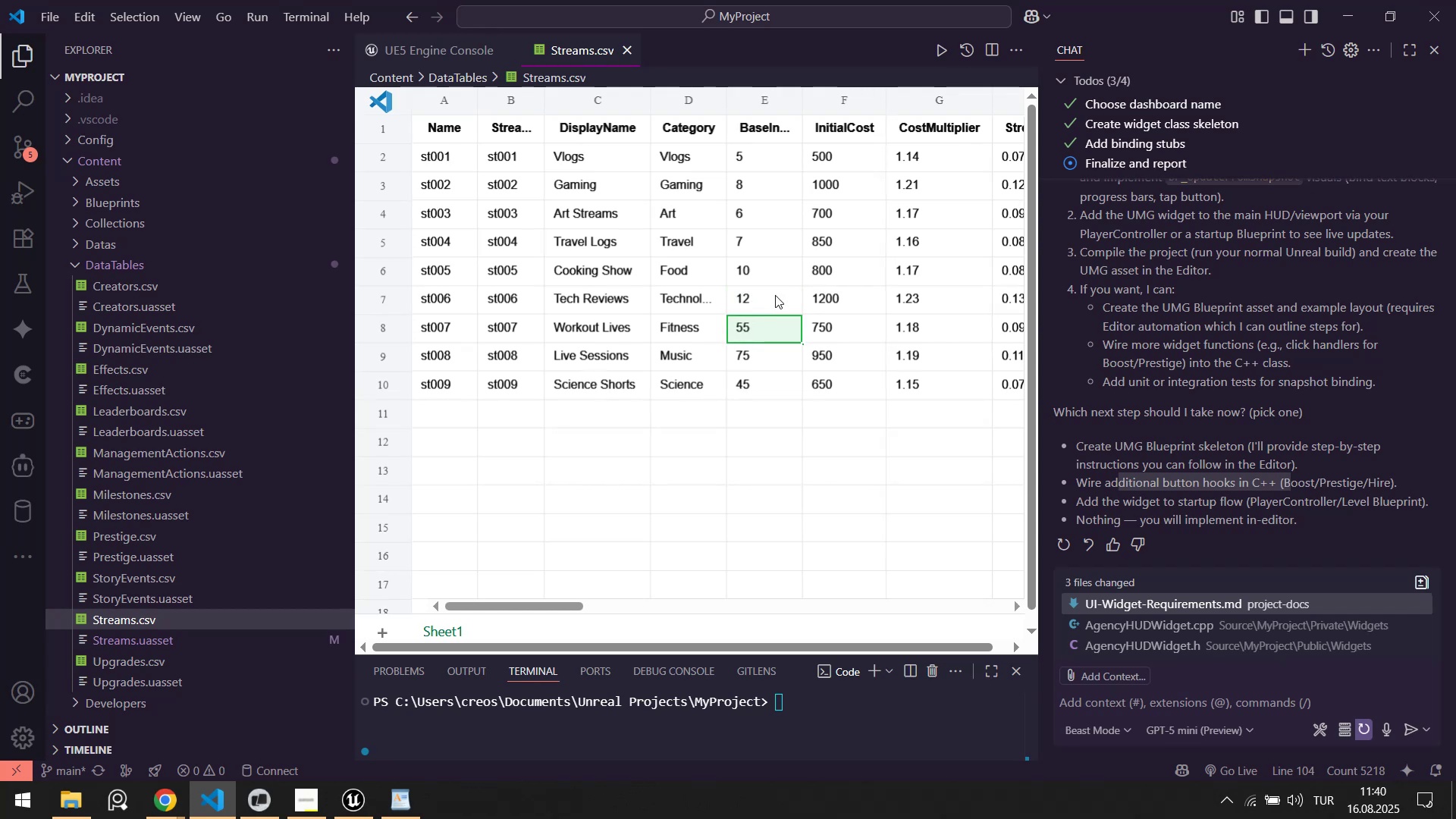 
key(Alt+AltLeft)
 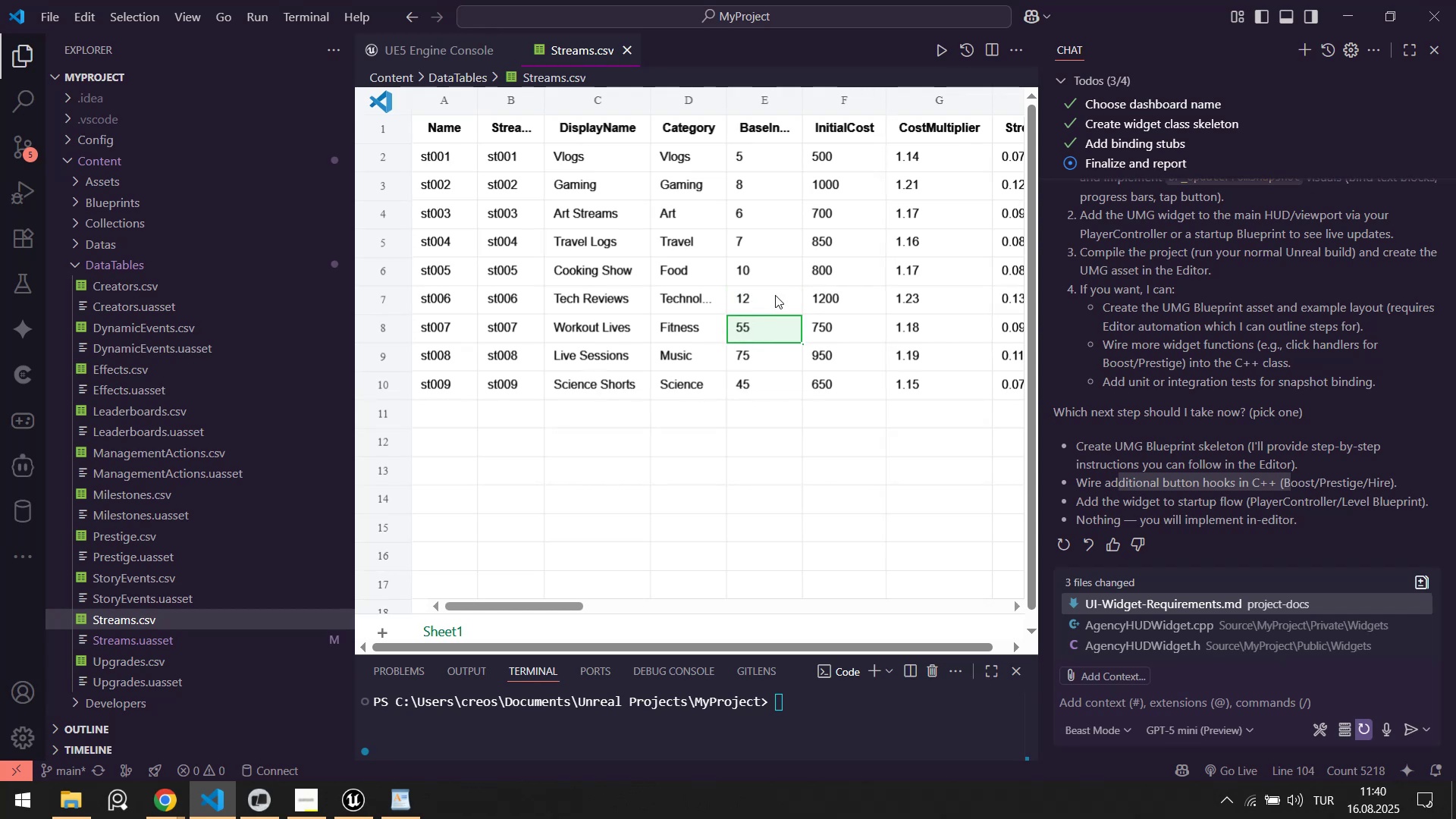 
key(Alt+Tab)
 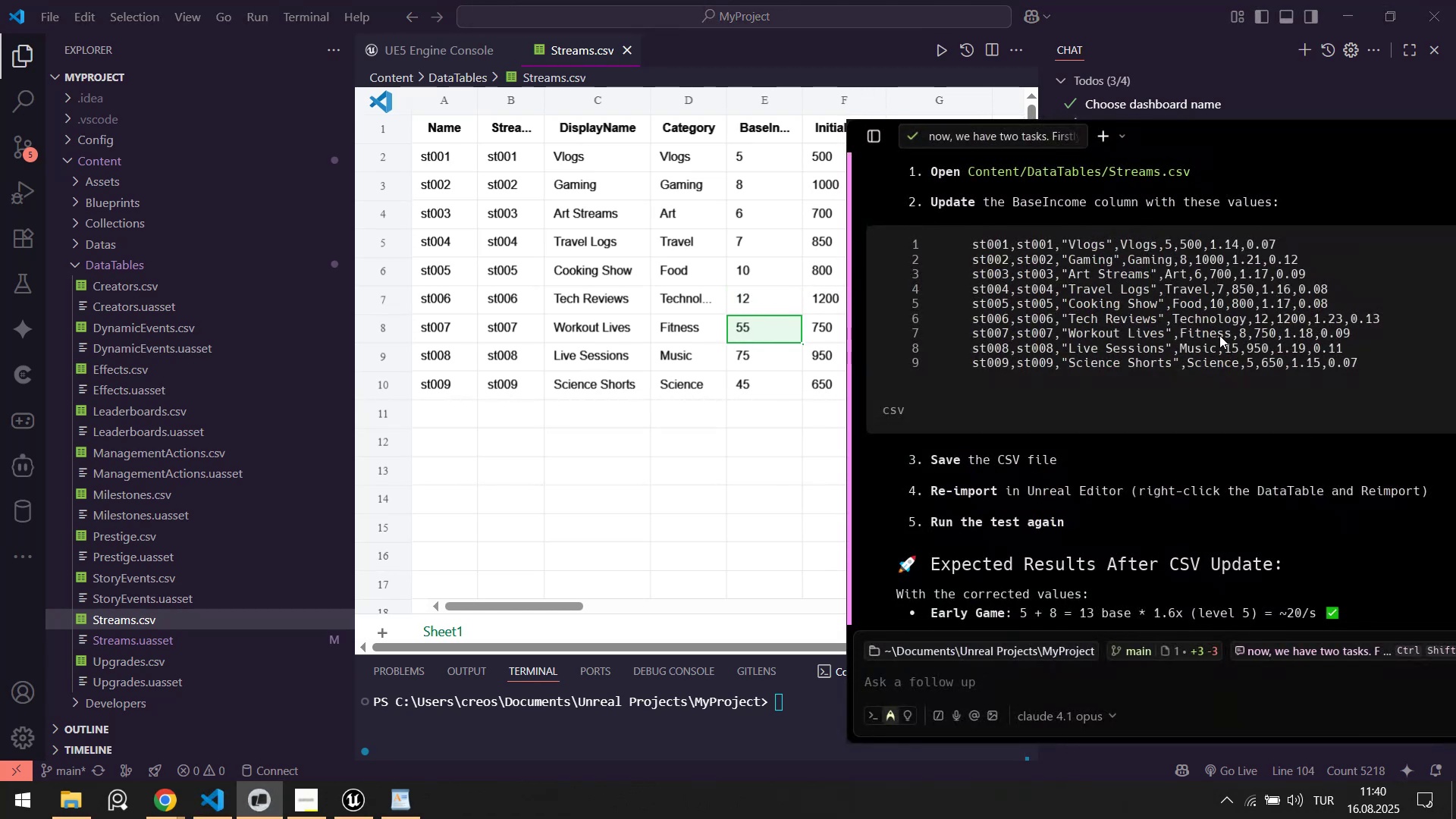 
key(Alt+AltLeft)
 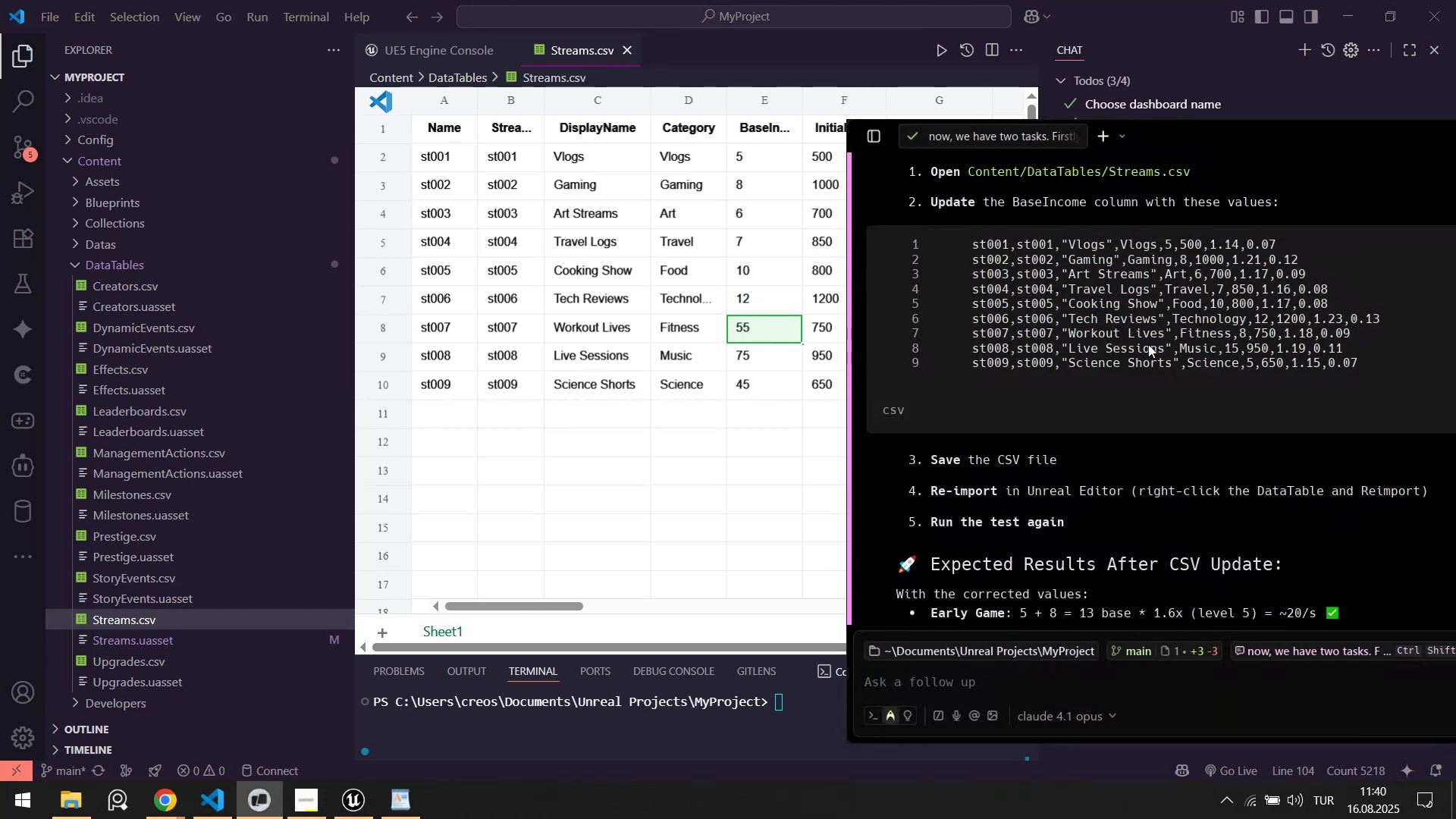 
key(Alt+Tab)
 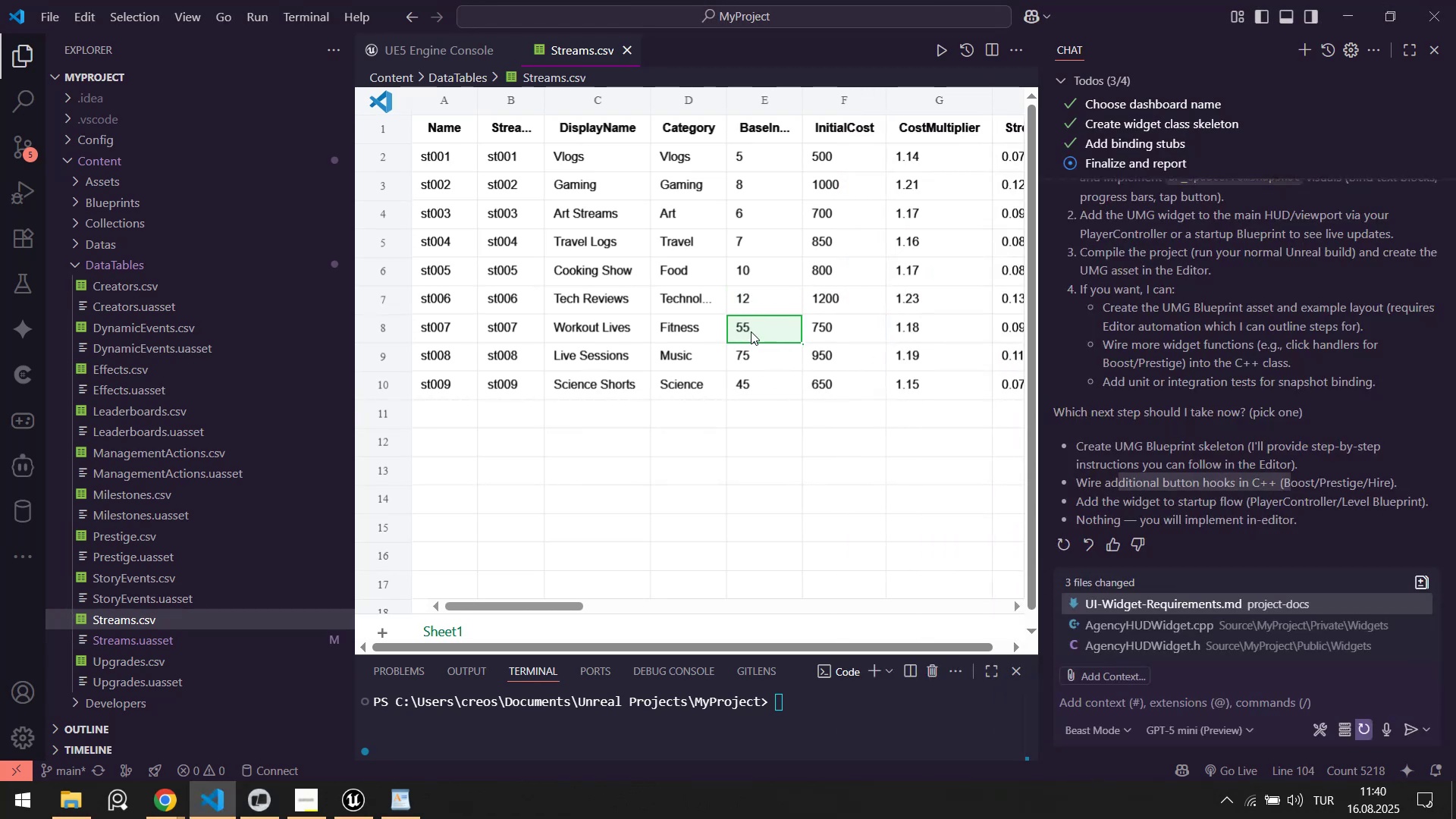 
double_click([751, 331])
 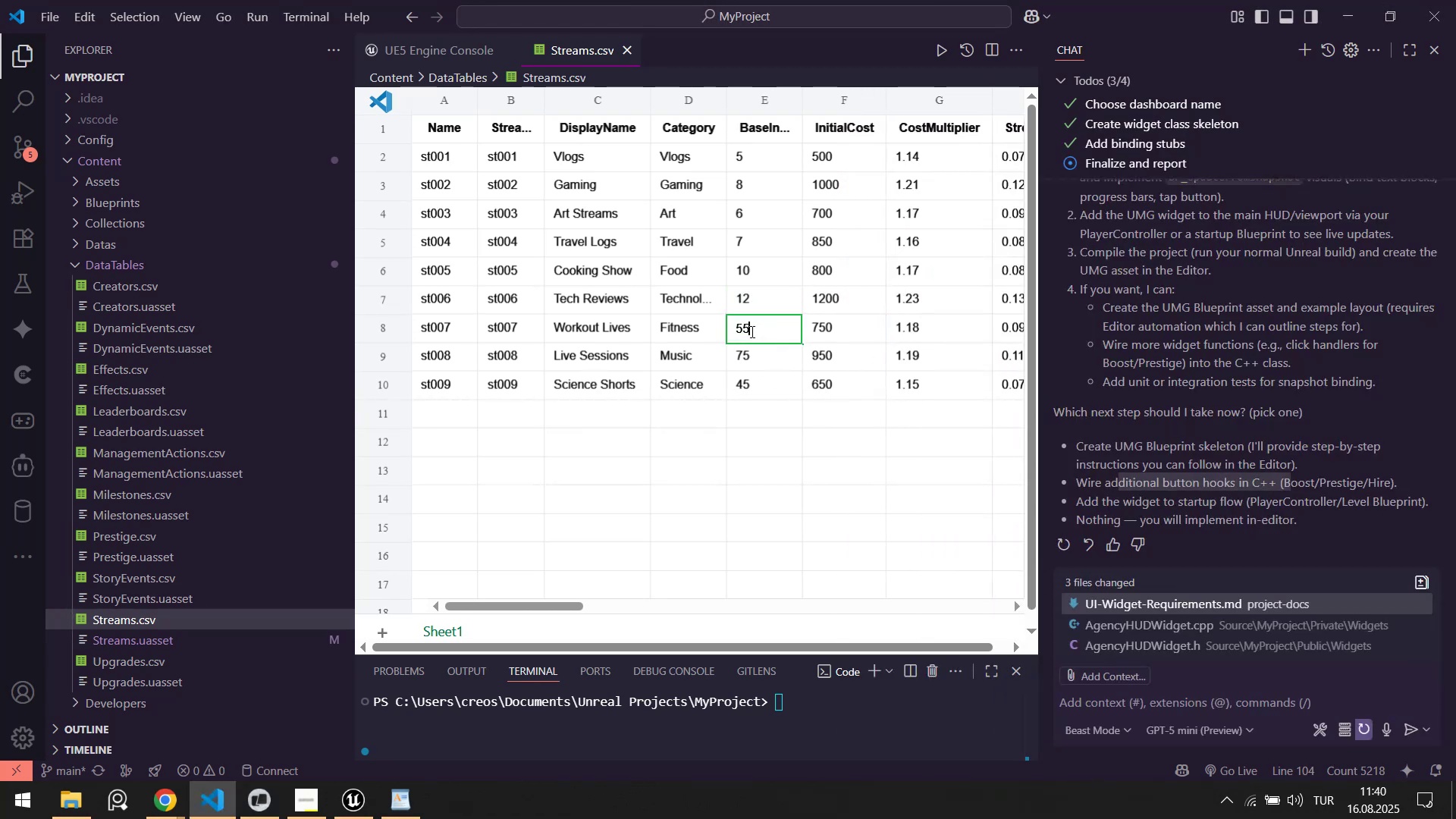 
key(Control+ControlLeft)
 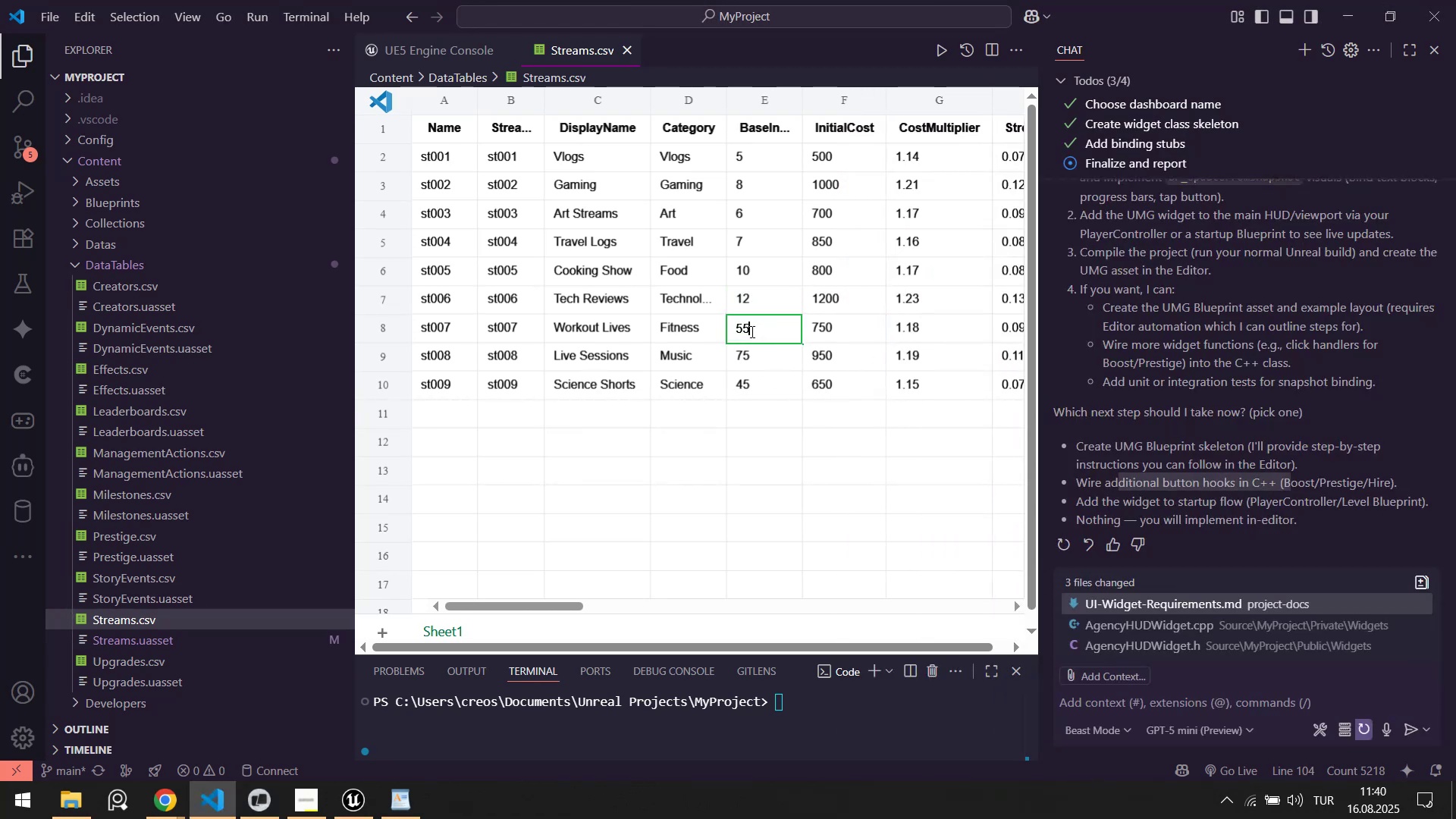 
key(Control+A)
 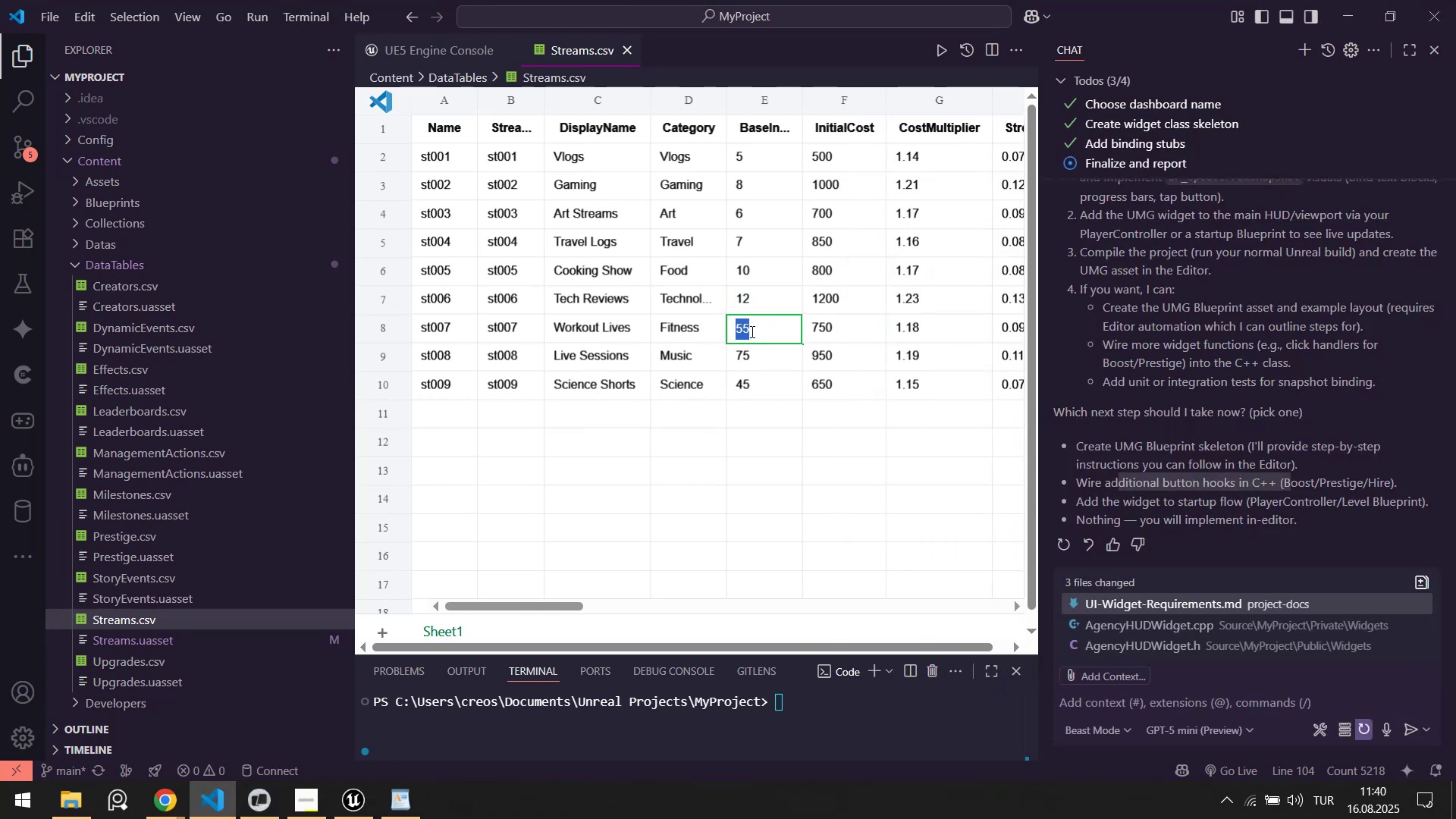 
key(Numpad8)
 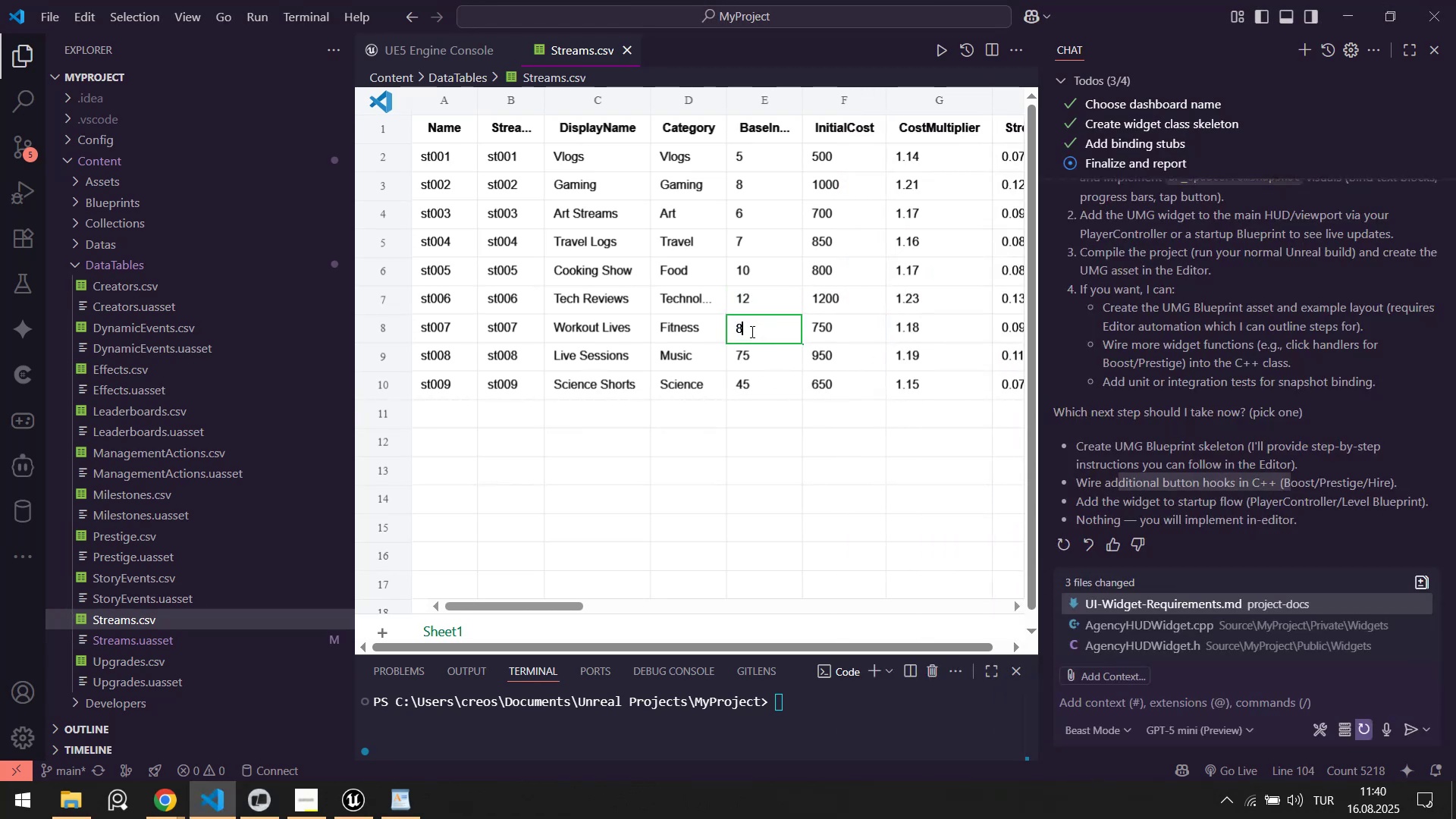 
key(NumpadEnter)
 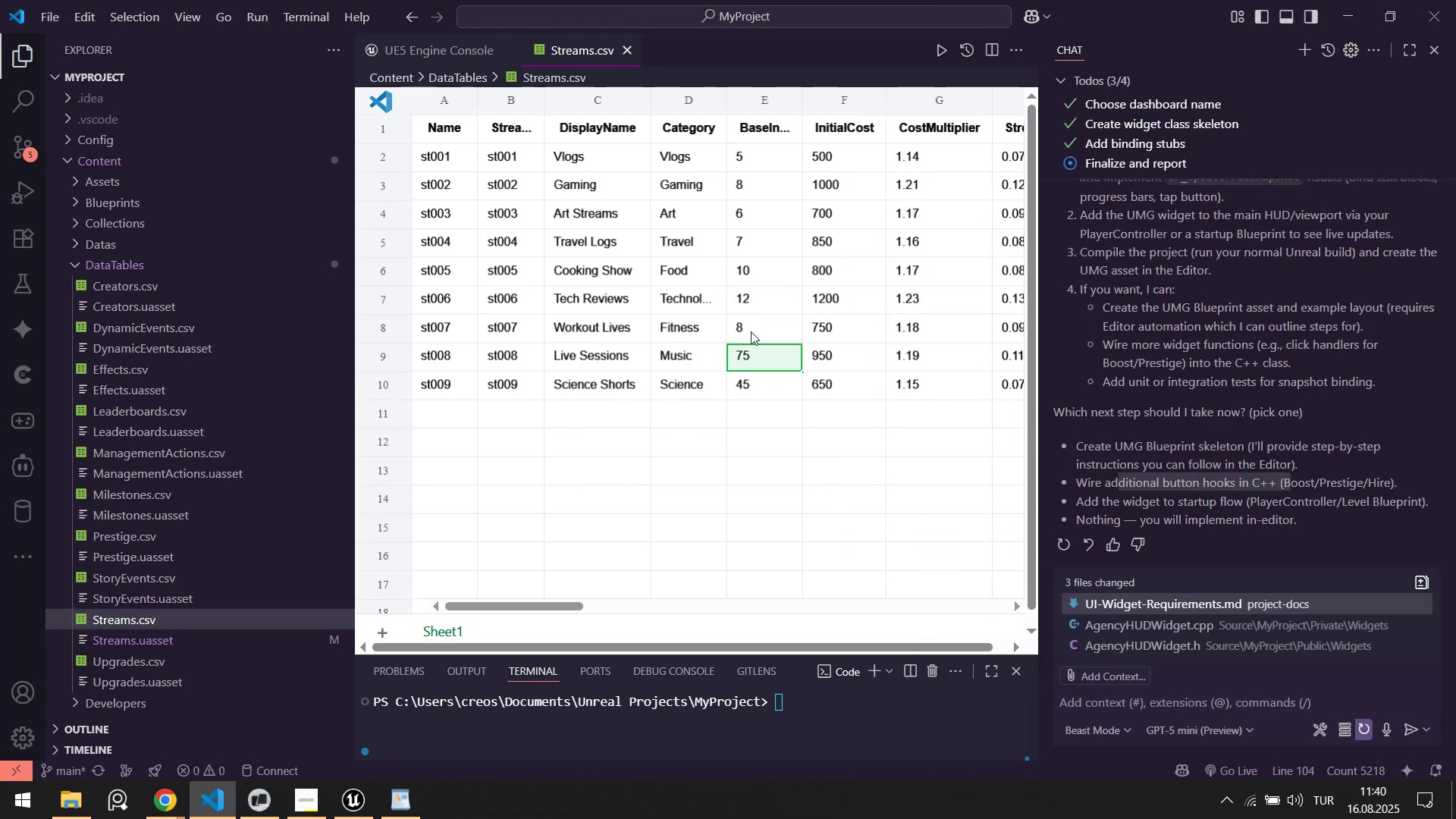 
key(Alt+AltLeft)
 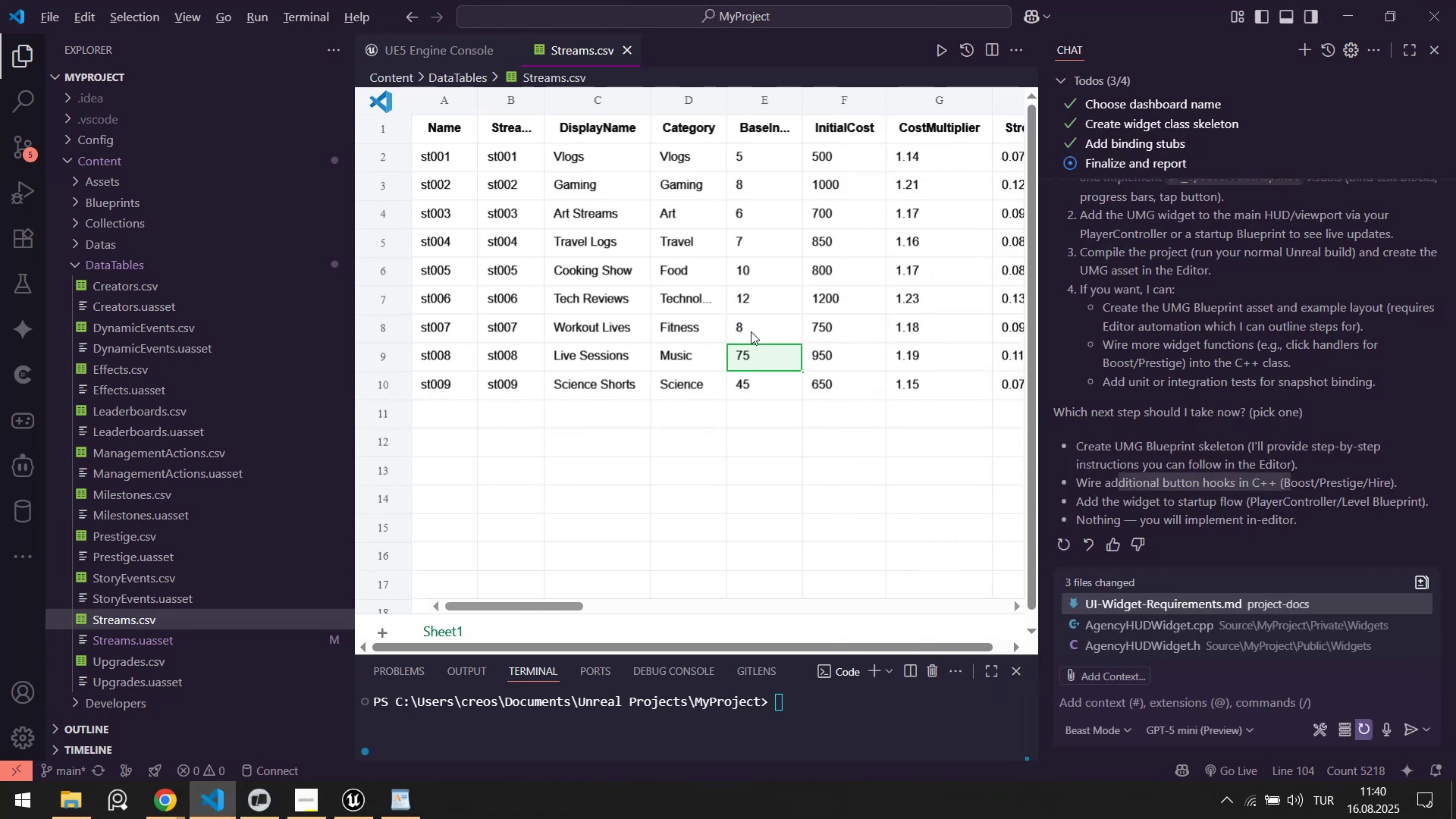 
key(Alt+Tab)
 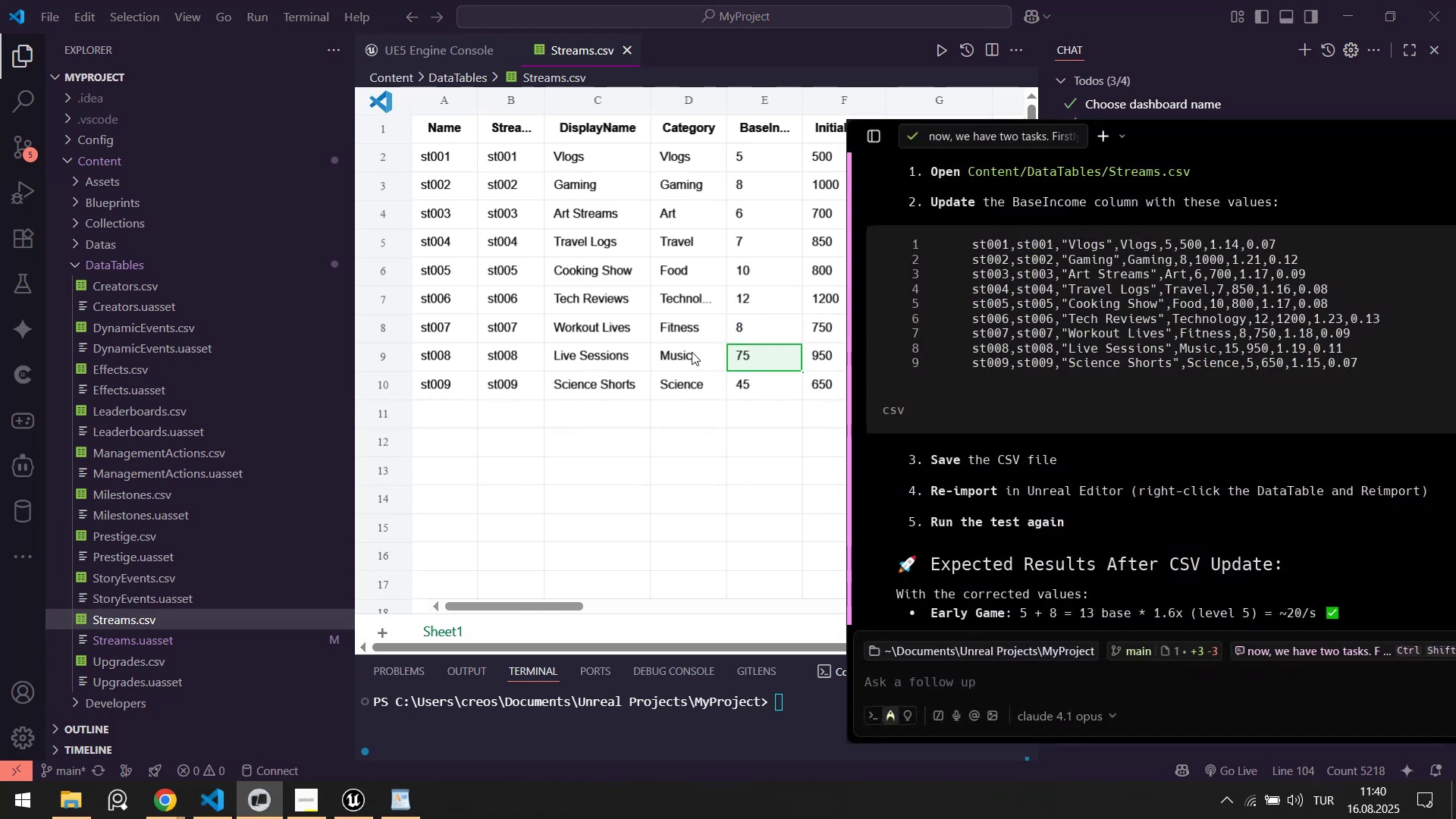 
double_click([755, 352])
 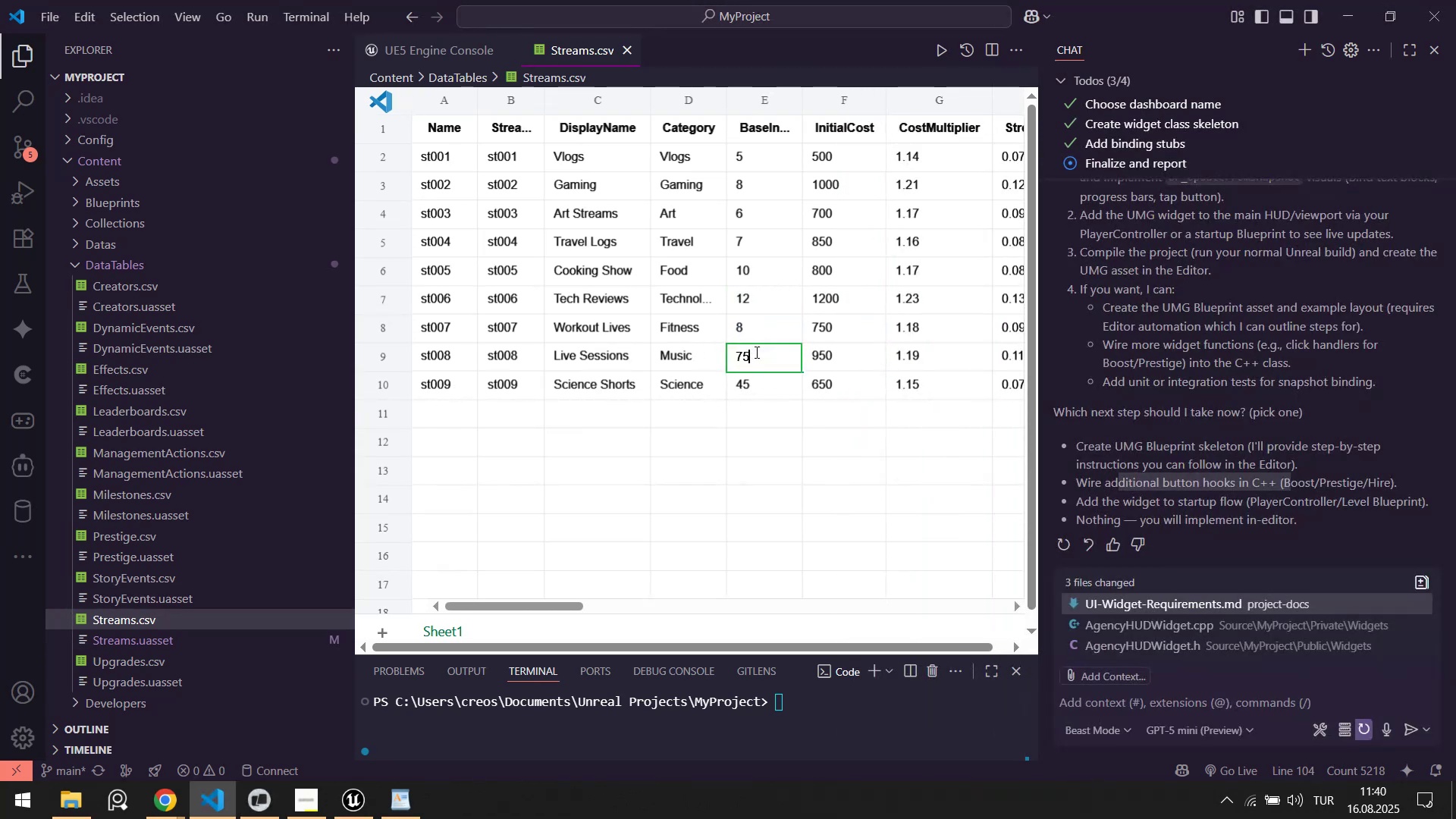 
key(Control+ControlLeft)
 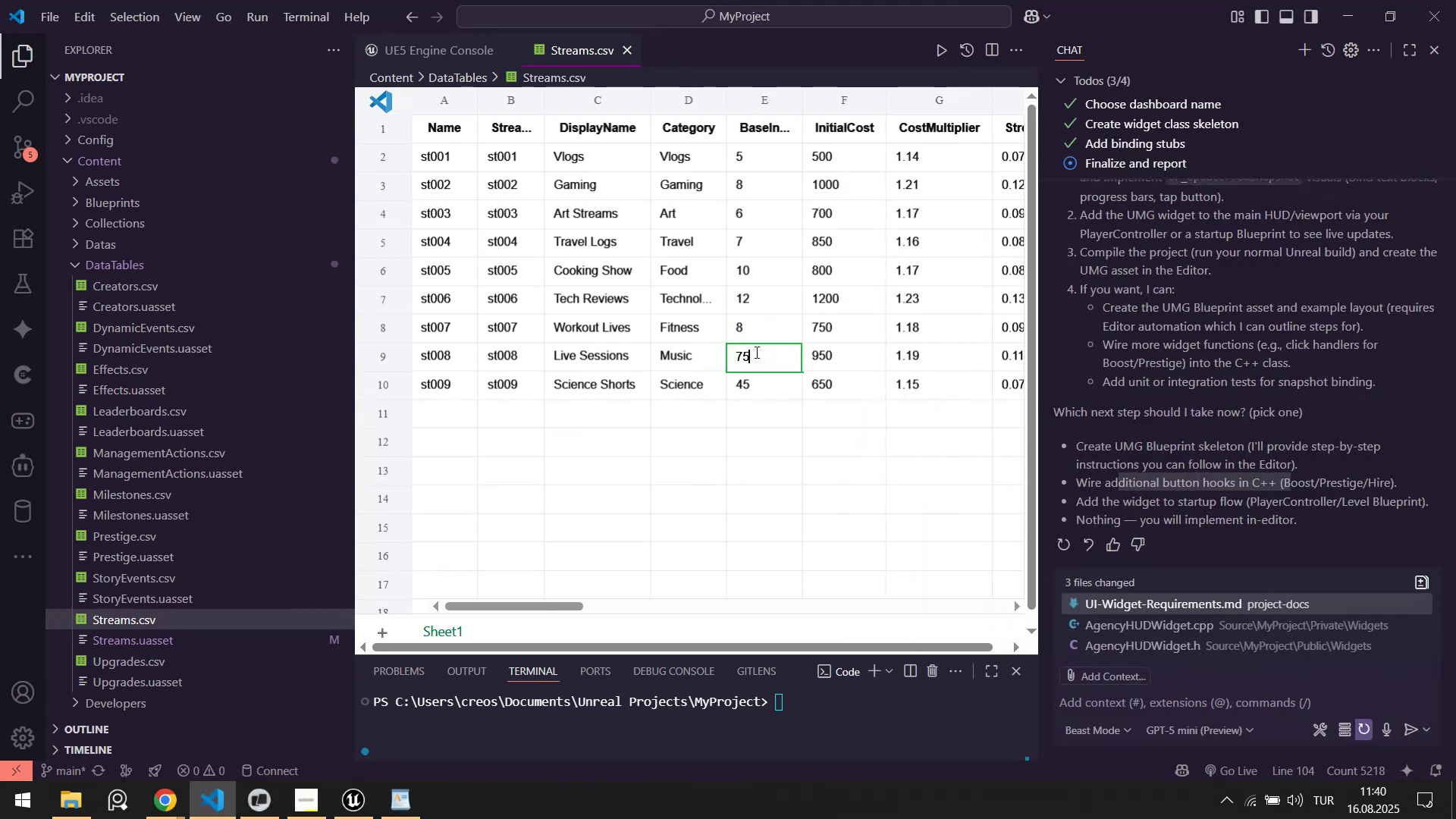 
key(Control+A)
 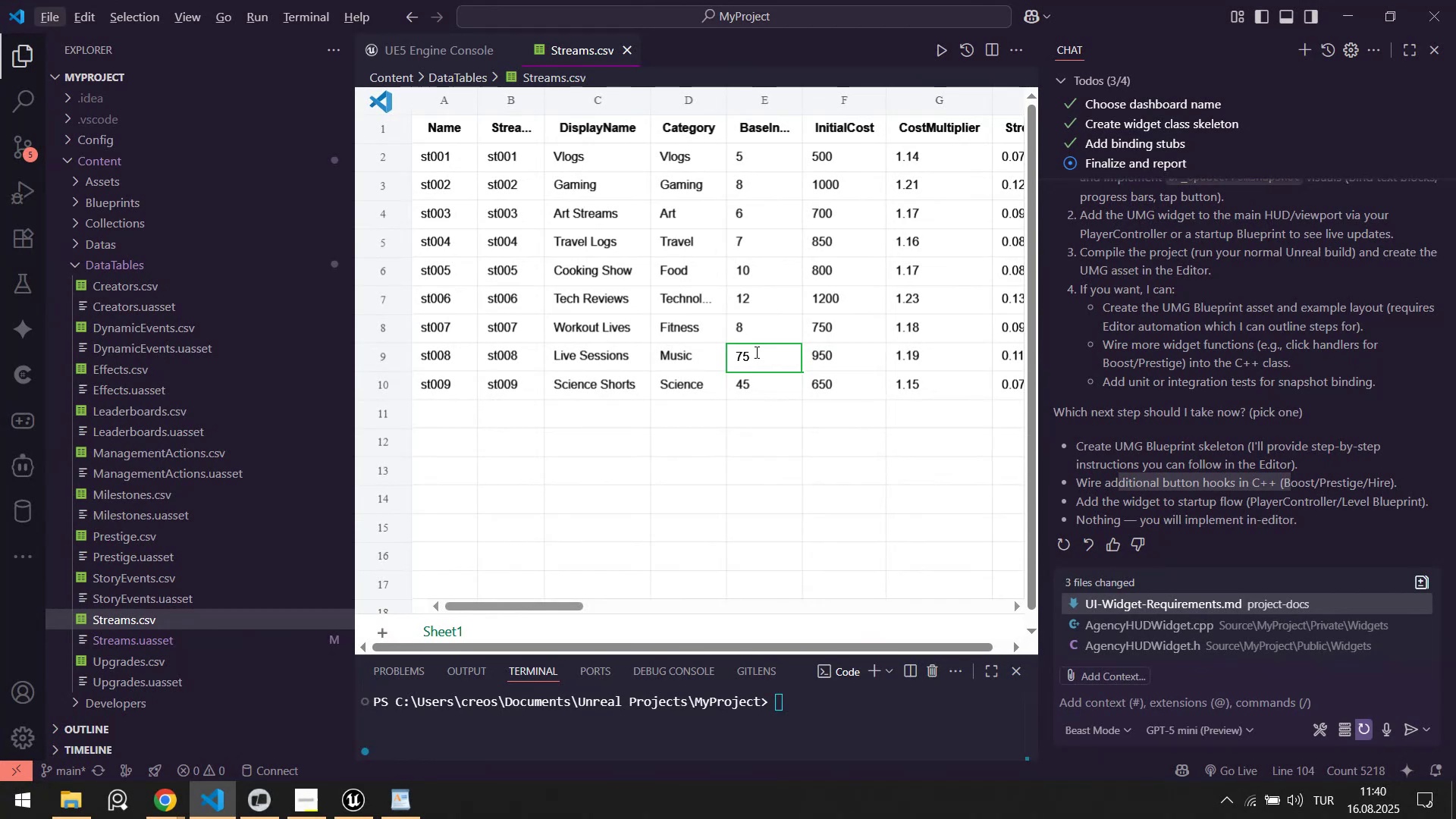 
key(Numpad1)
 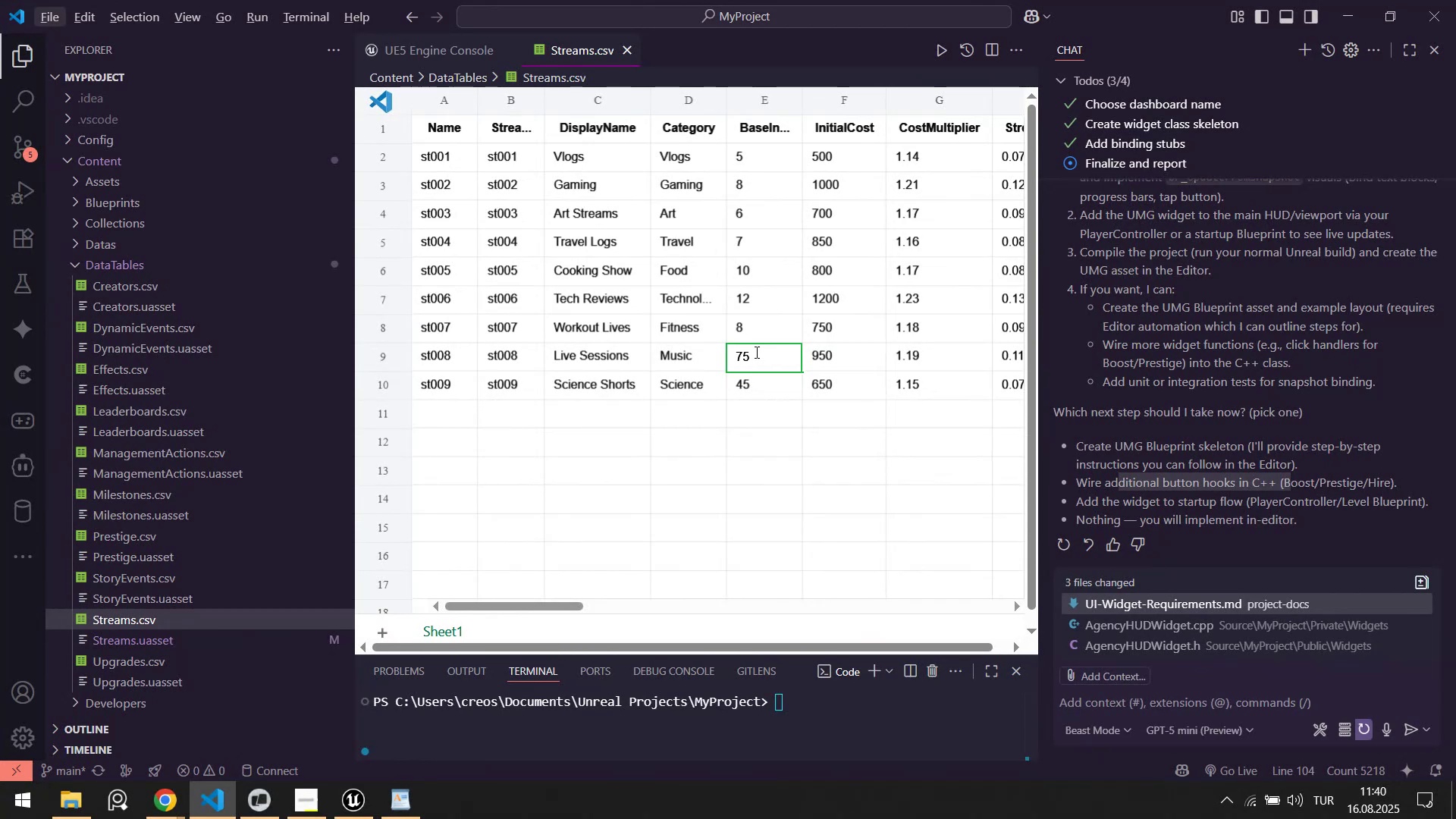 
key(Numpad5)
 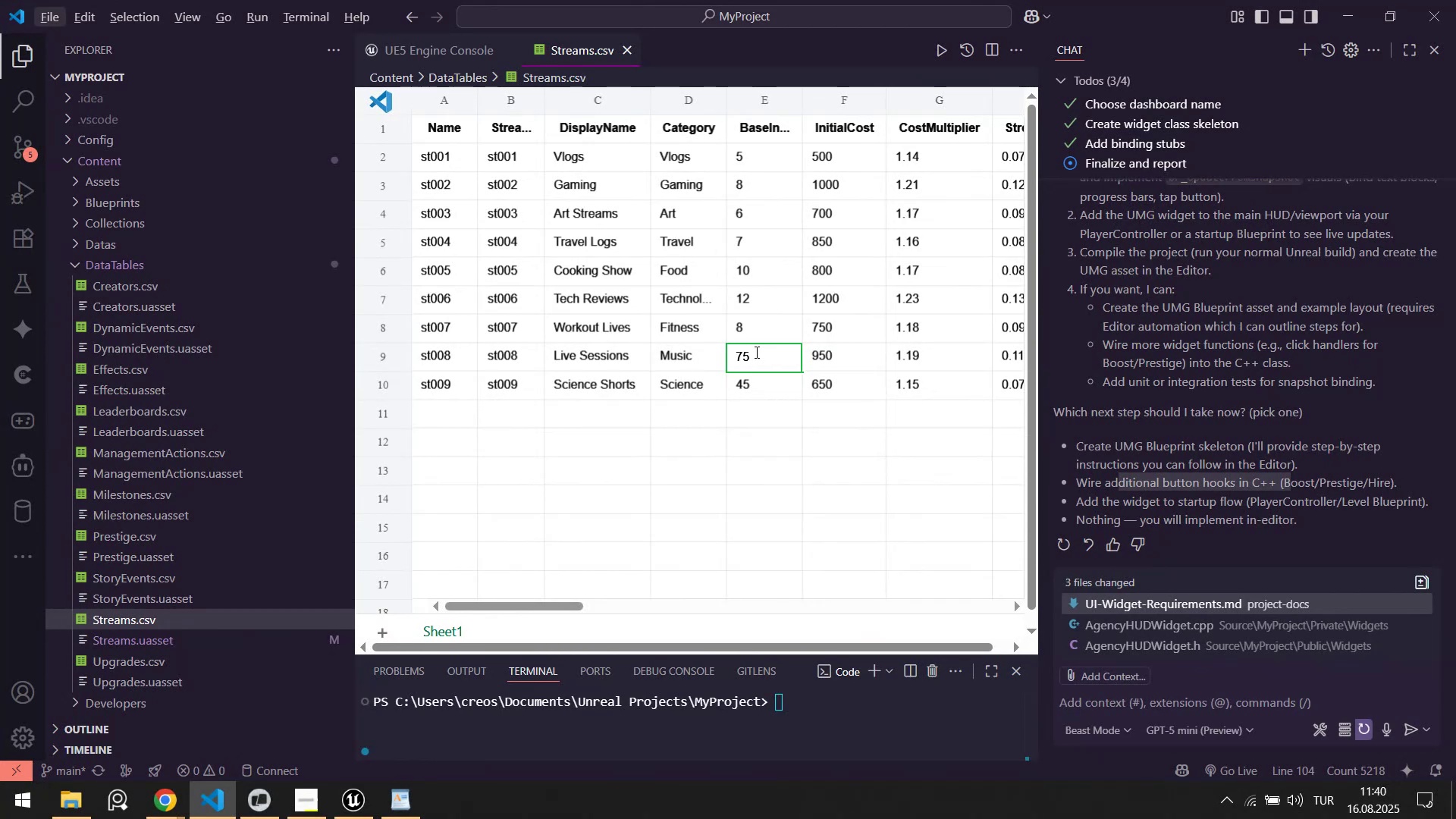 
key(NumpadEnter)
 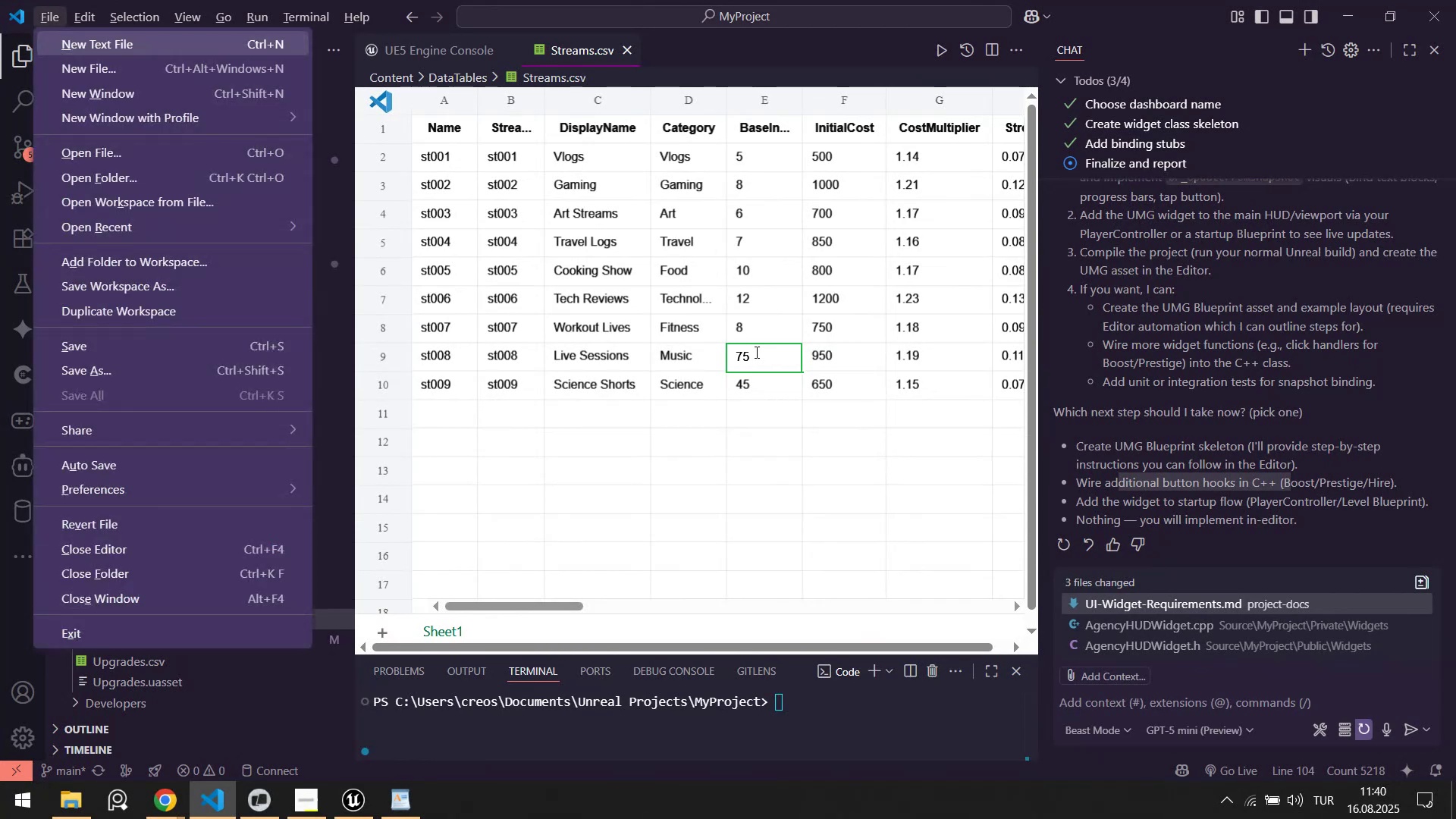 
double_click([755, 352])
 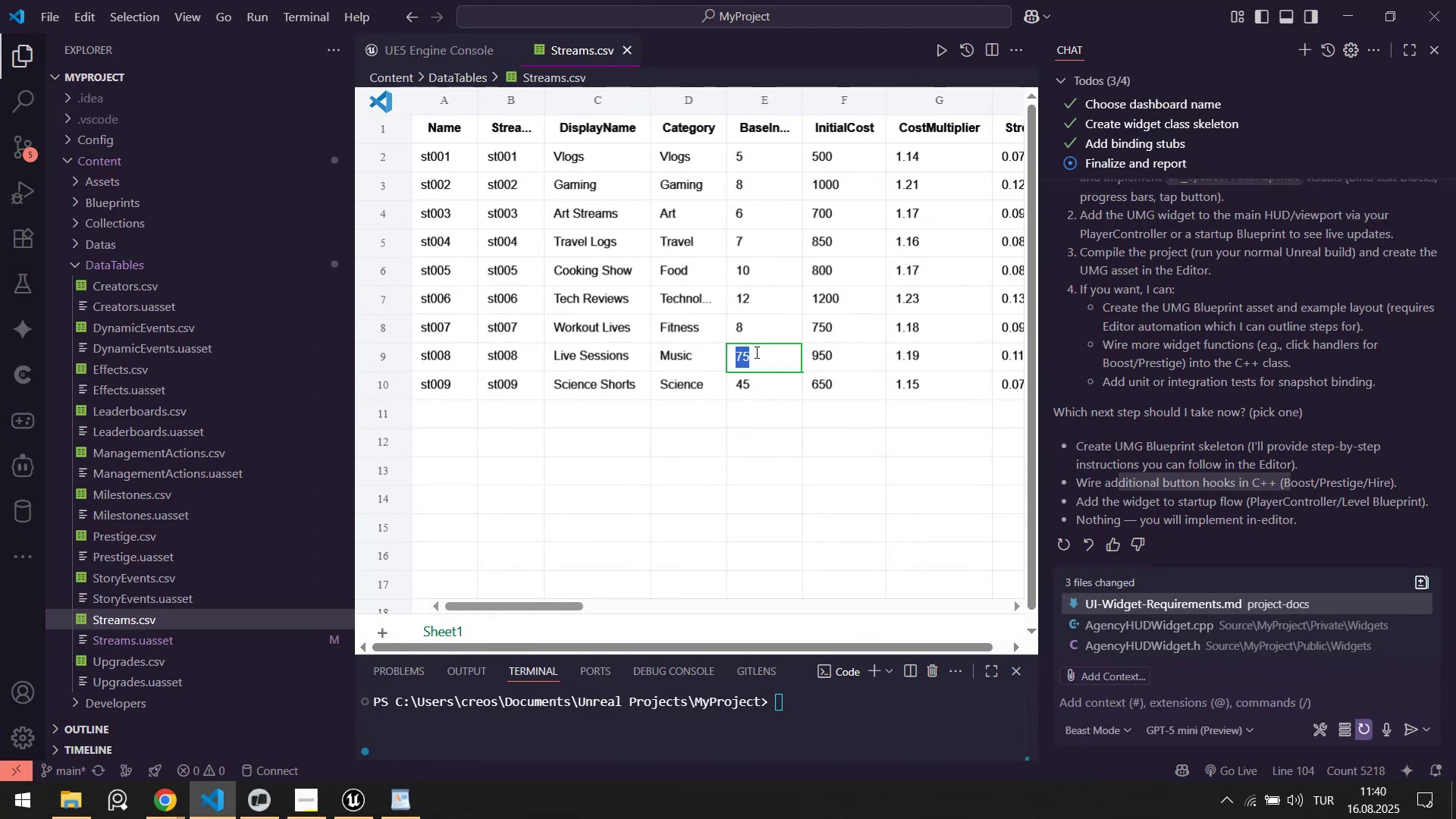 
key(Numpad1)
 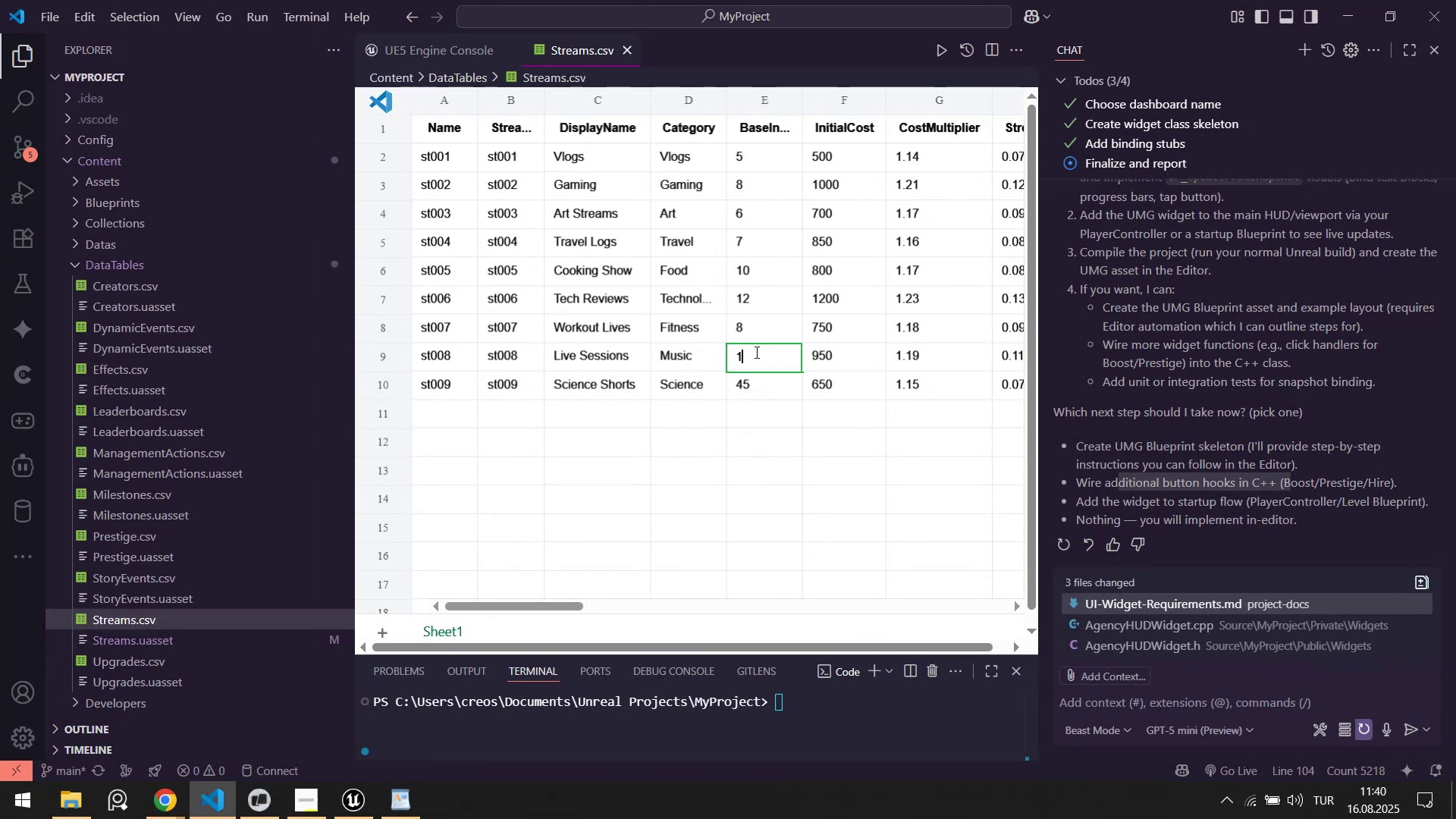 
key(Numpad5)
 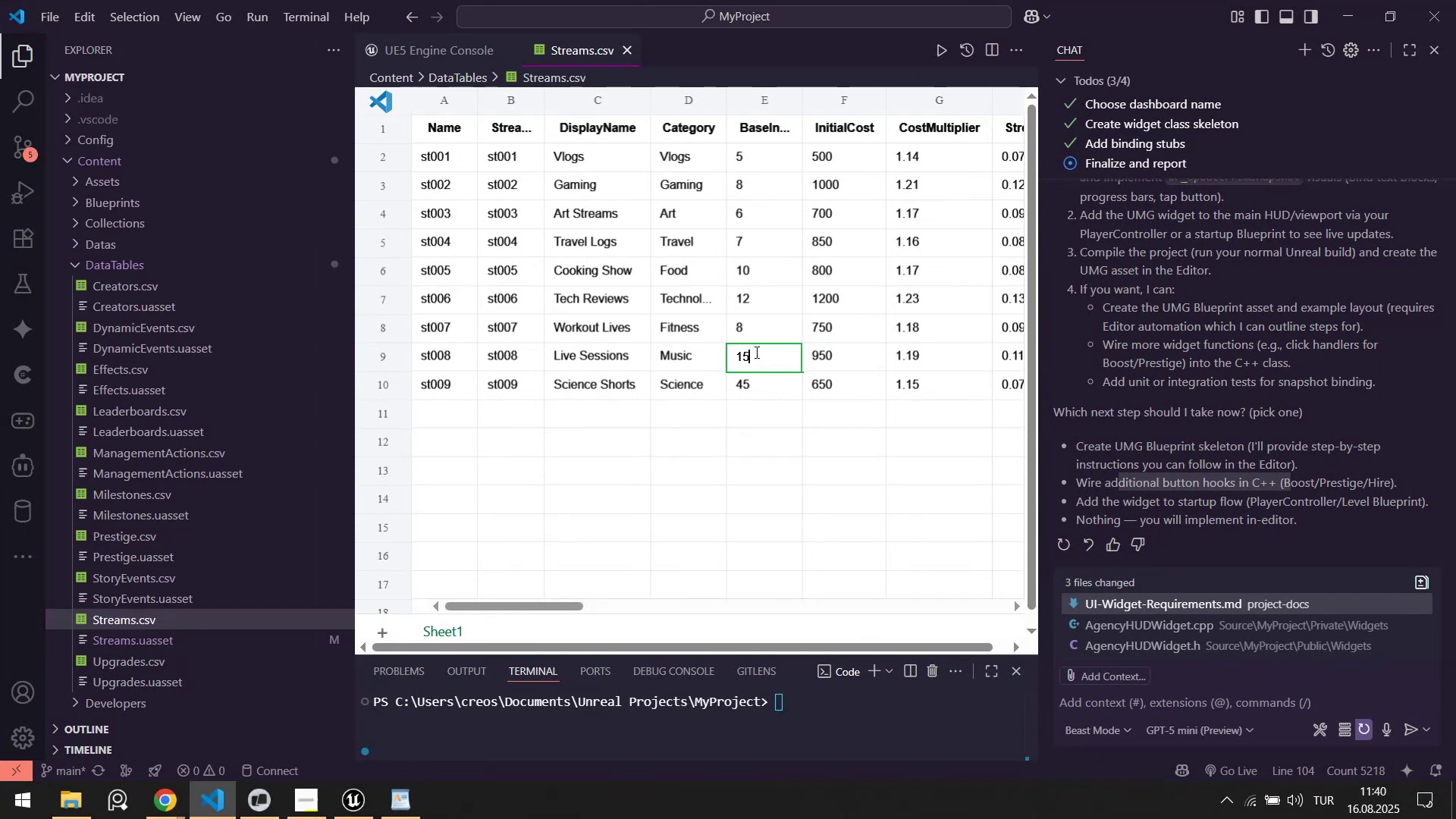 
key(NumpadEnter)
 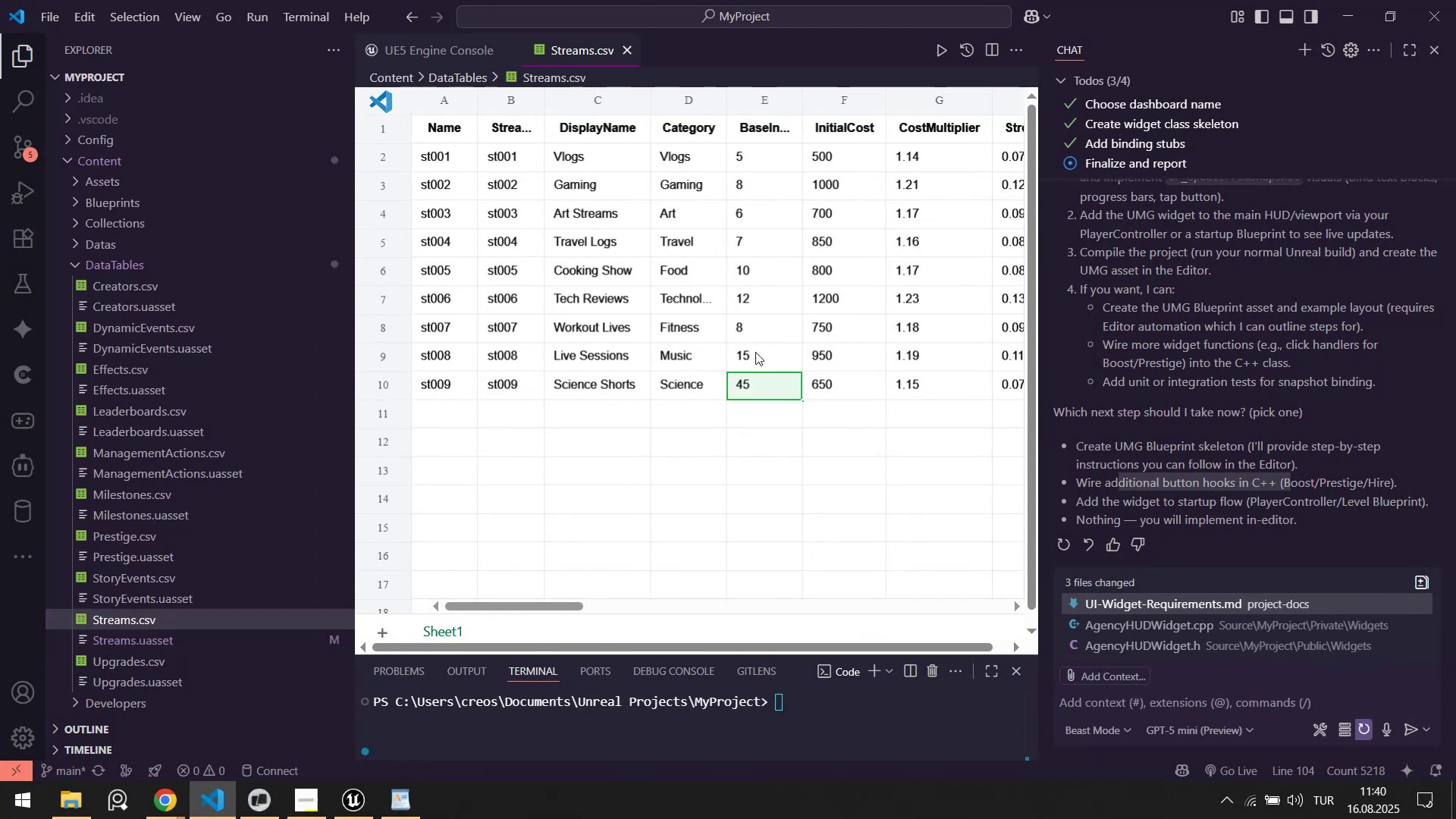 
key(Alt+AltLeft)
 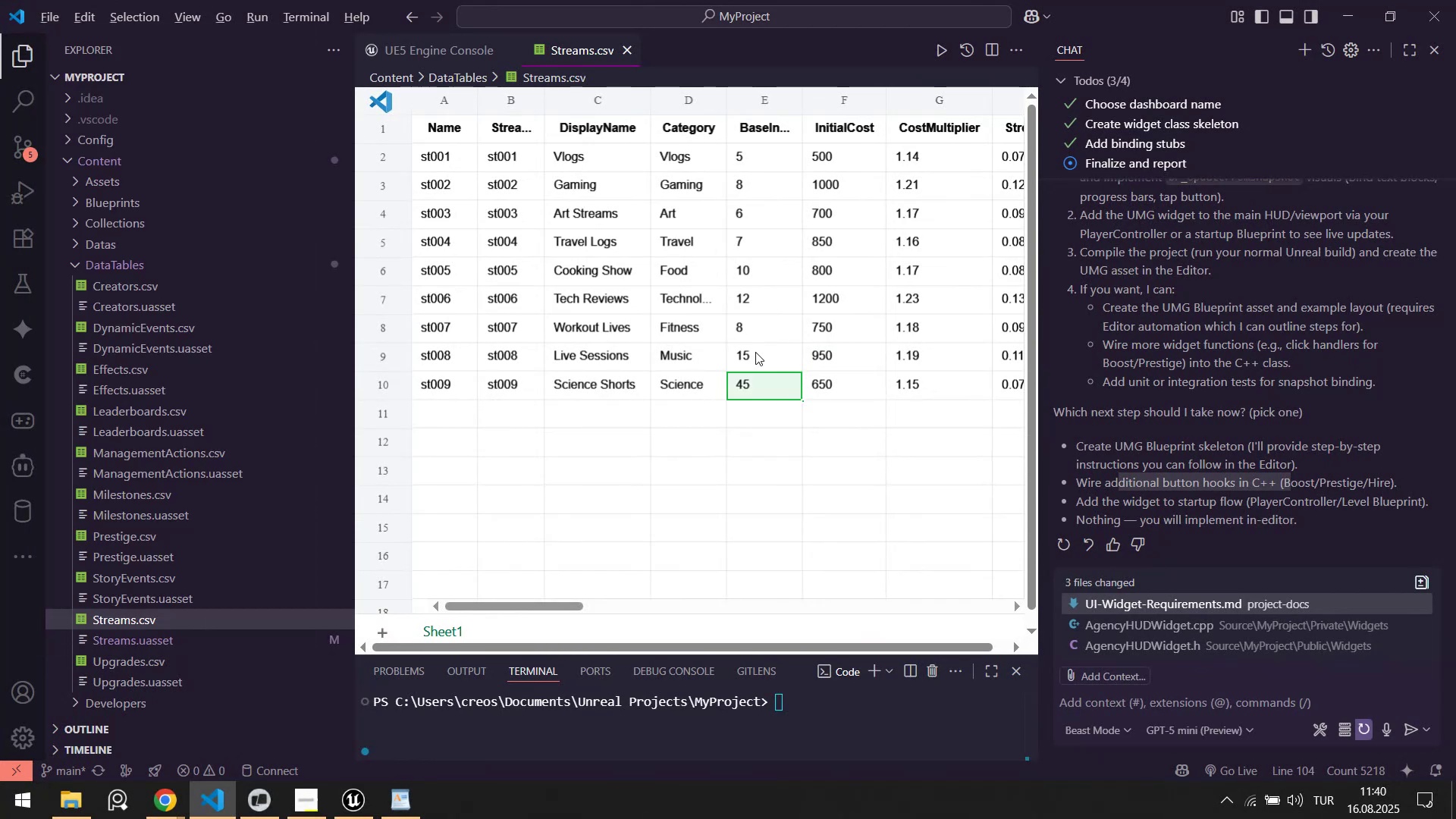 
key(Alt+Tab)
 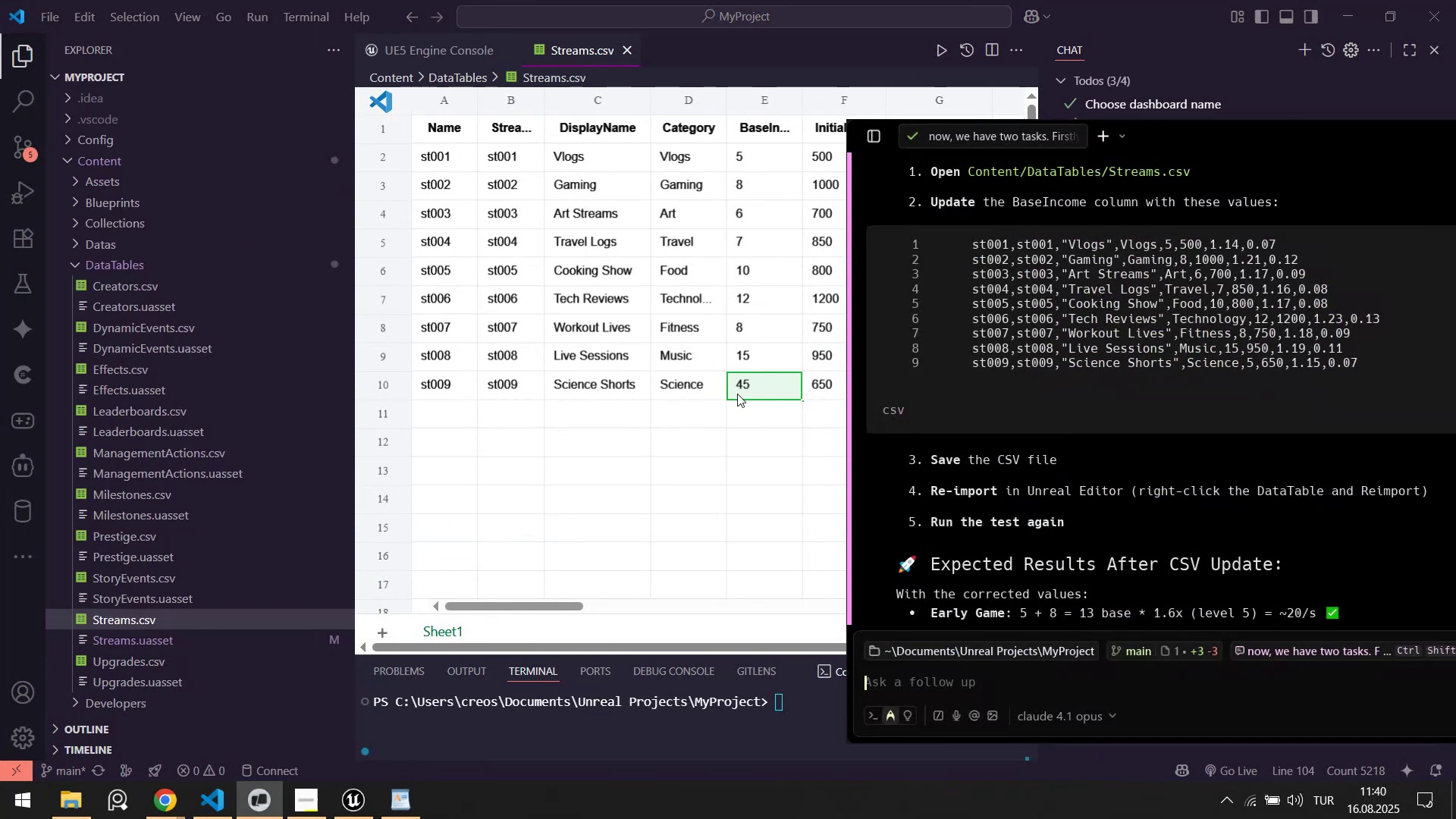 
double_click([760, 383])
 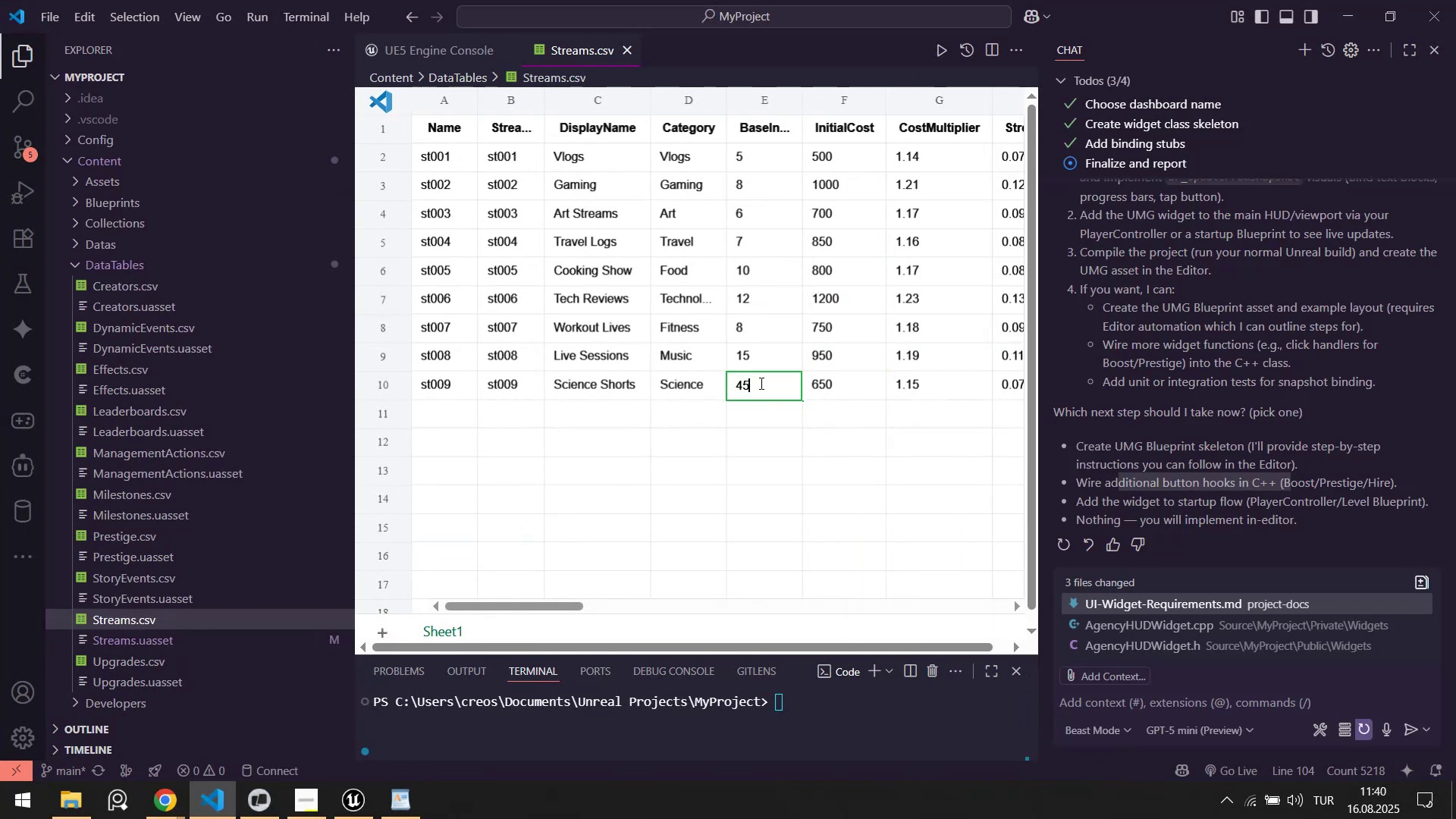 
key(Control+ControlLeft)
 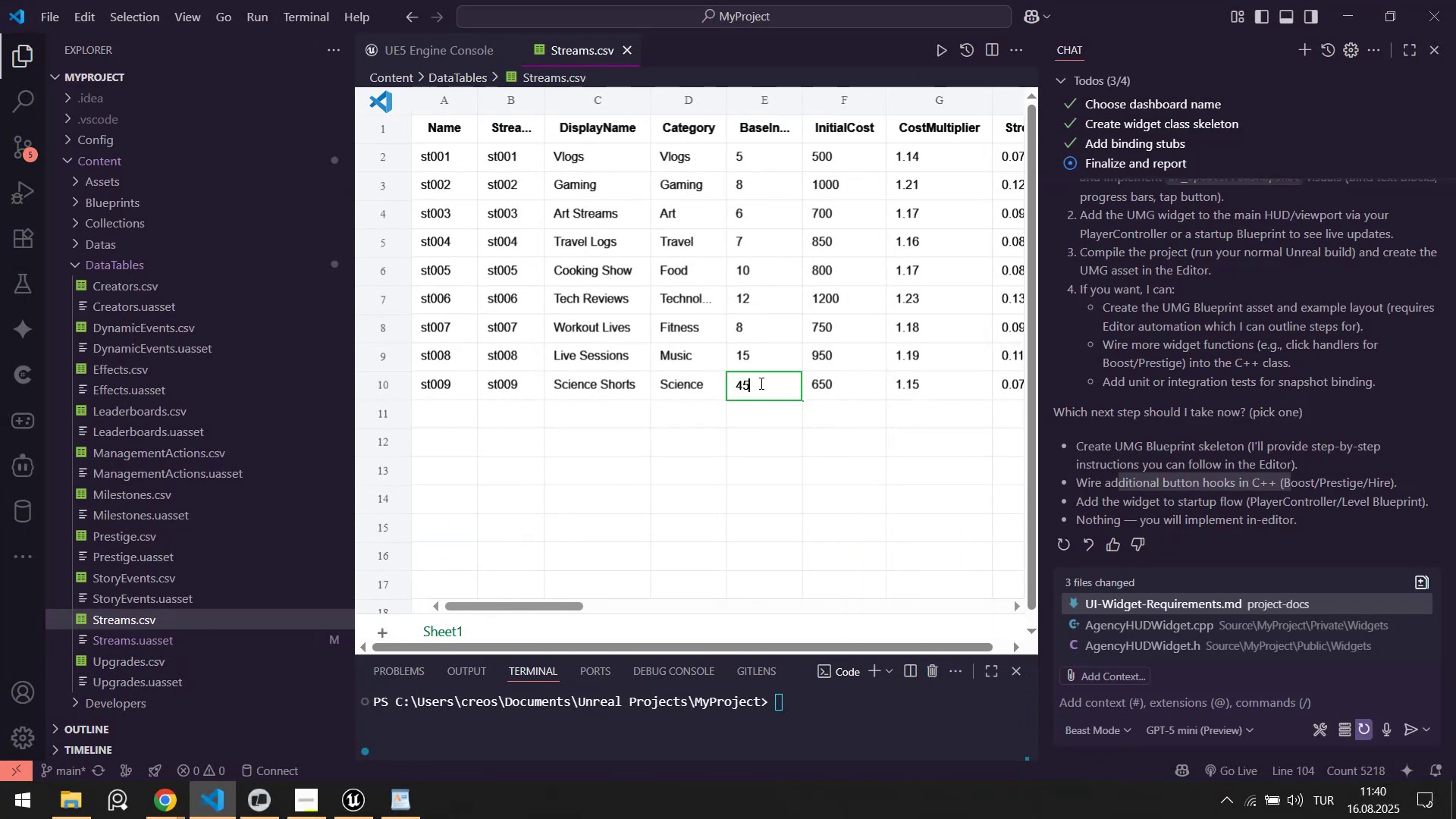 
key(Control+A)
 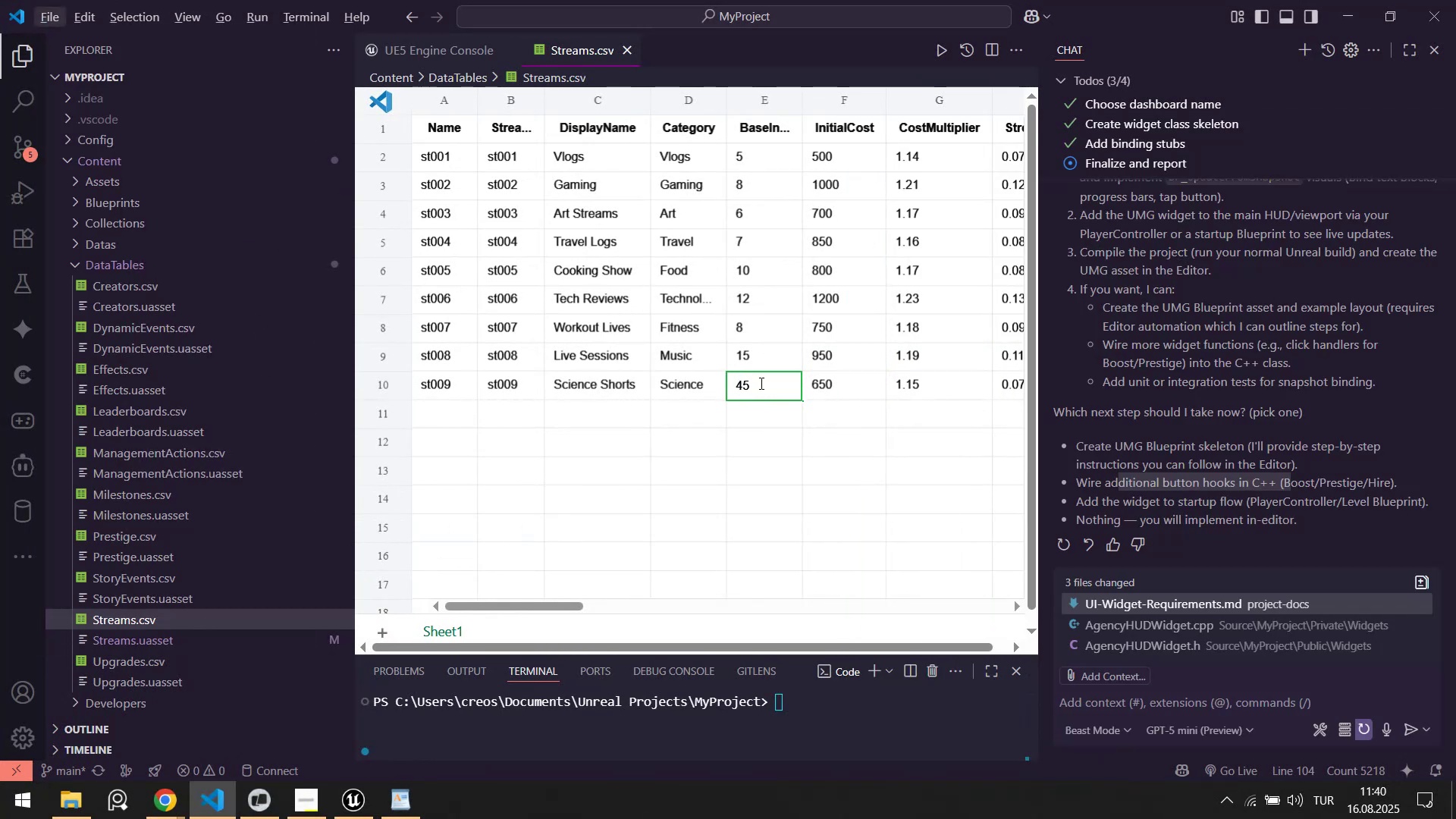 
key(Numpad5)
 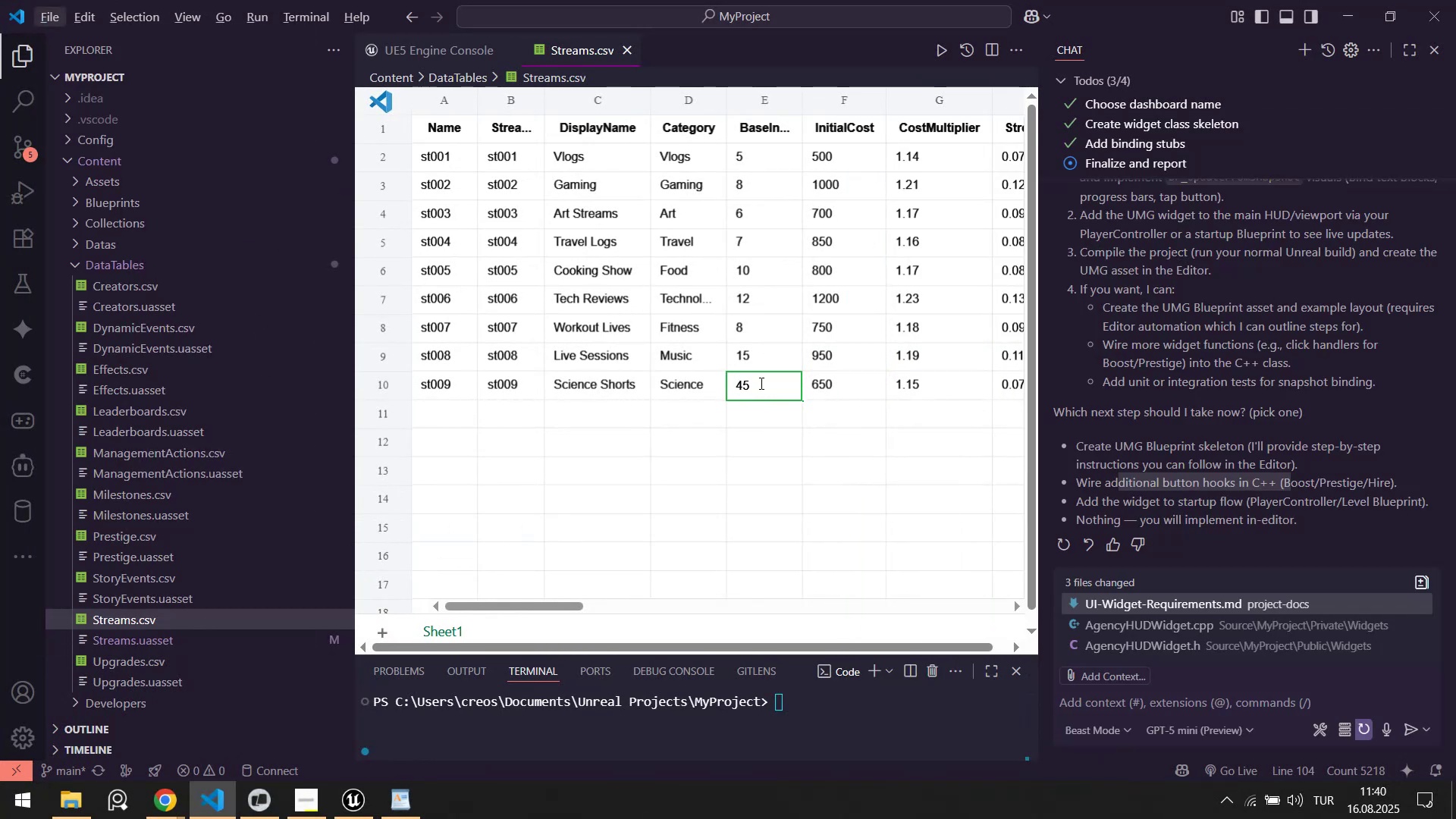 
key(NumpadEnter)
 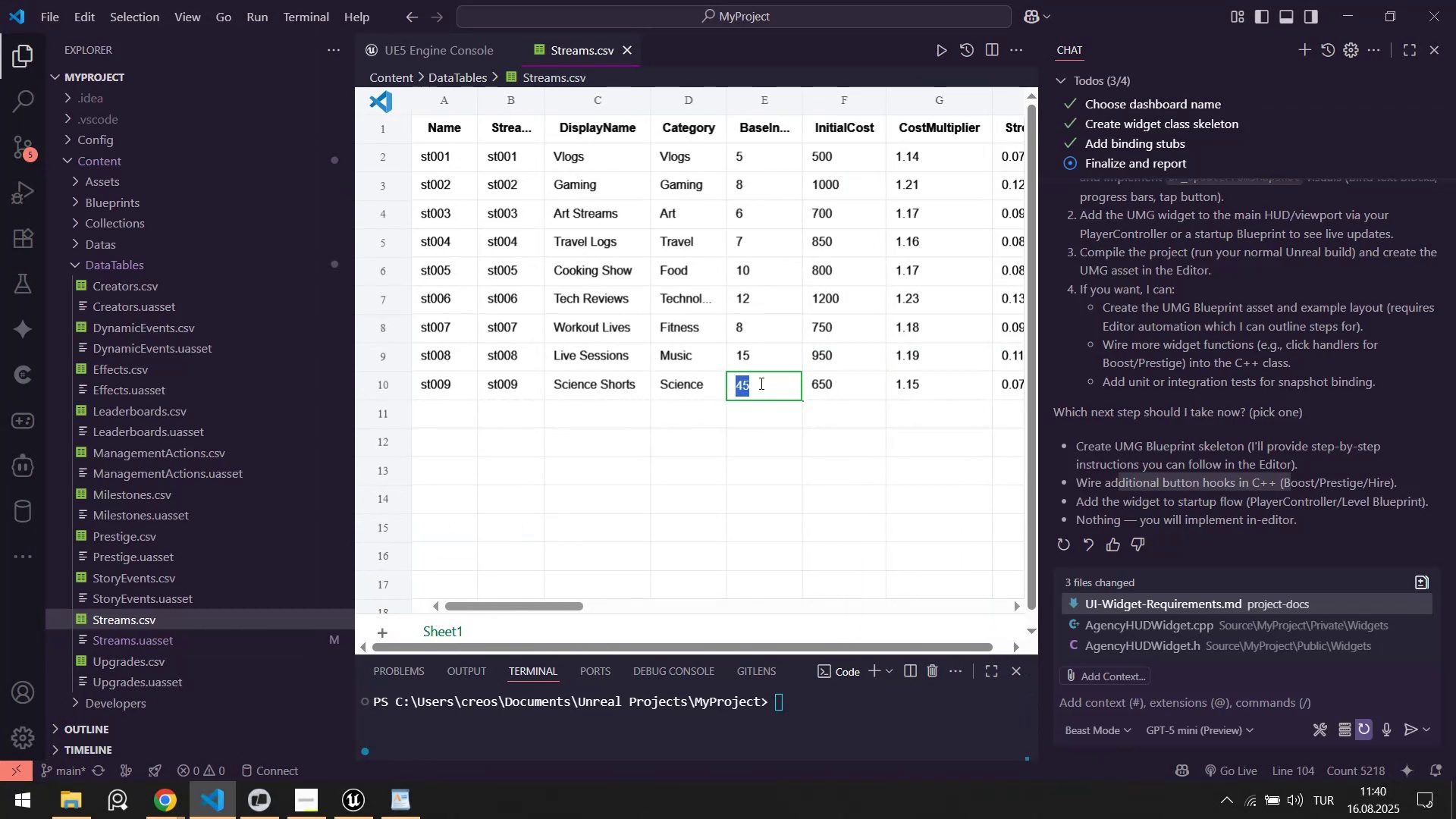 
double_click([760, 383])
 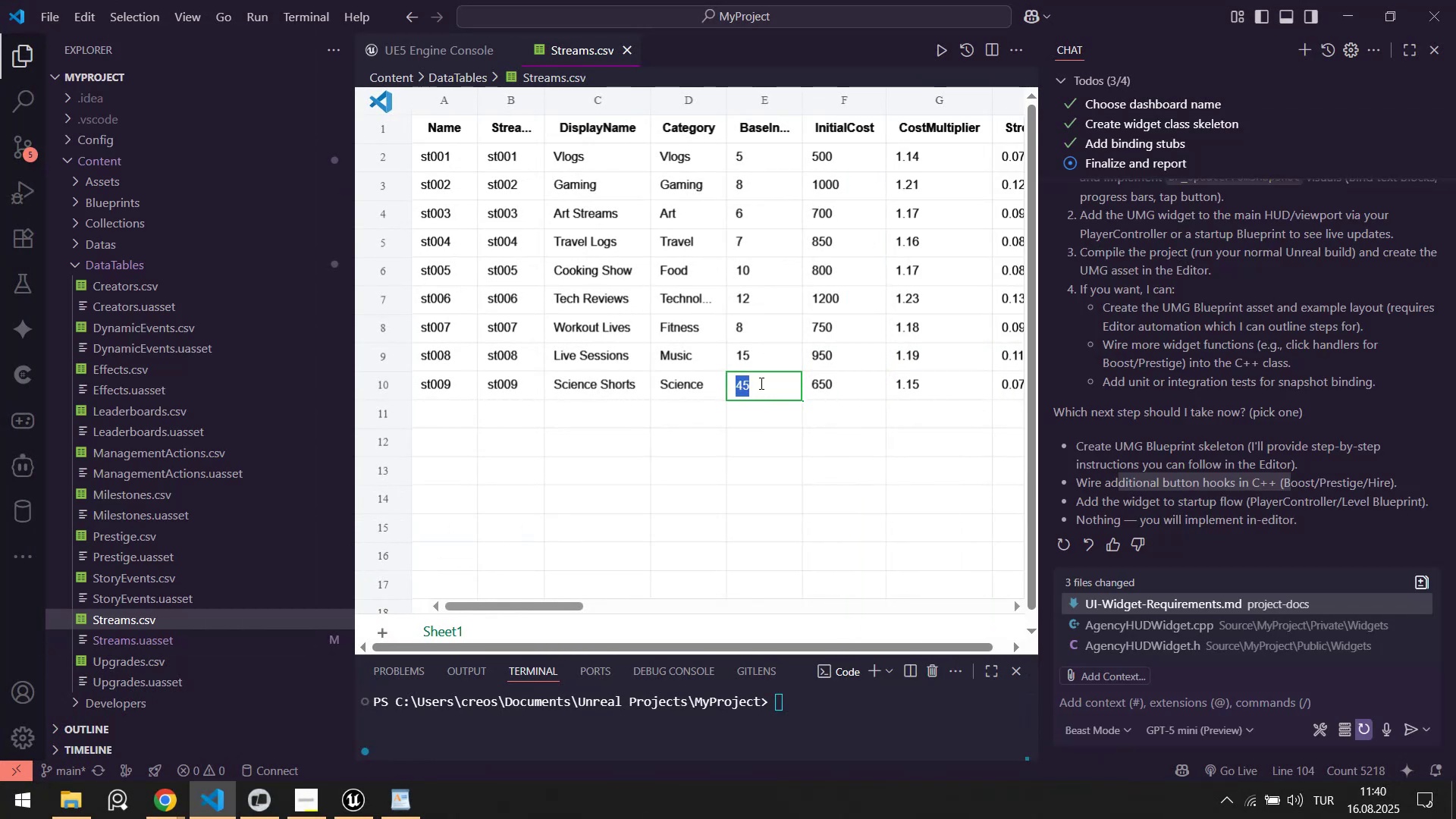 
key(Numpad5)
 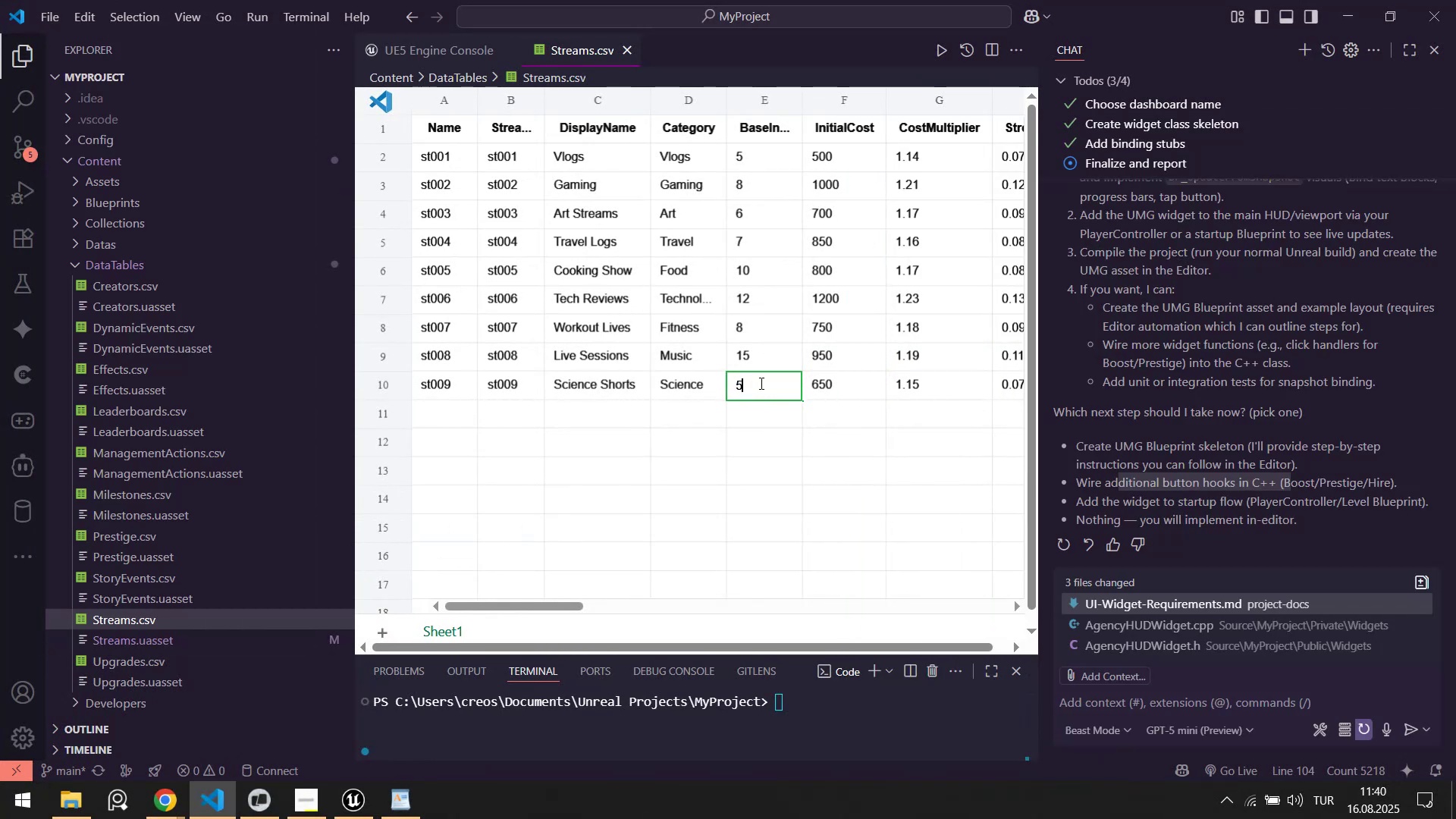 
key(NumpadEnter)
 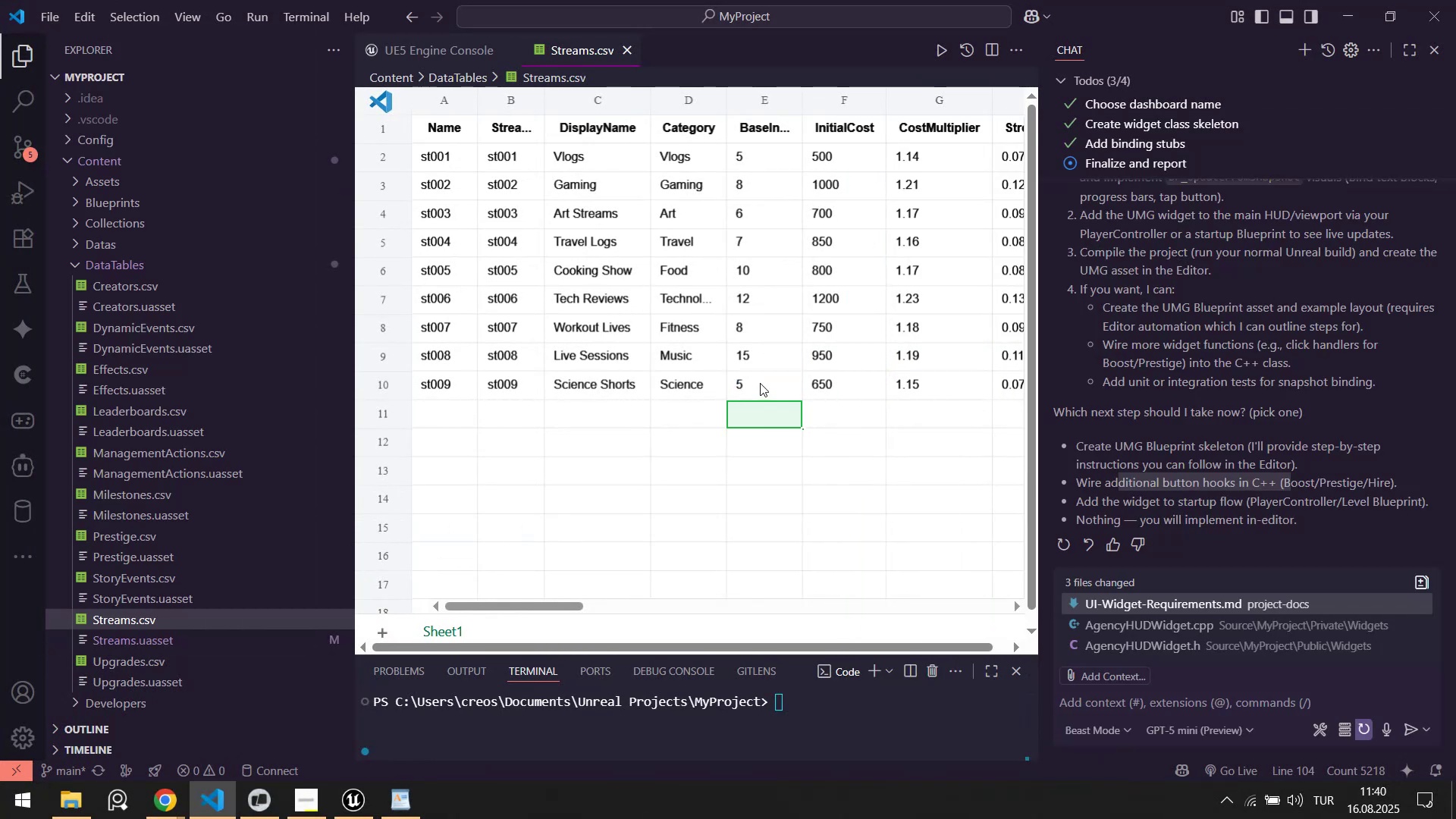 
key(Alt+AltLeft)
 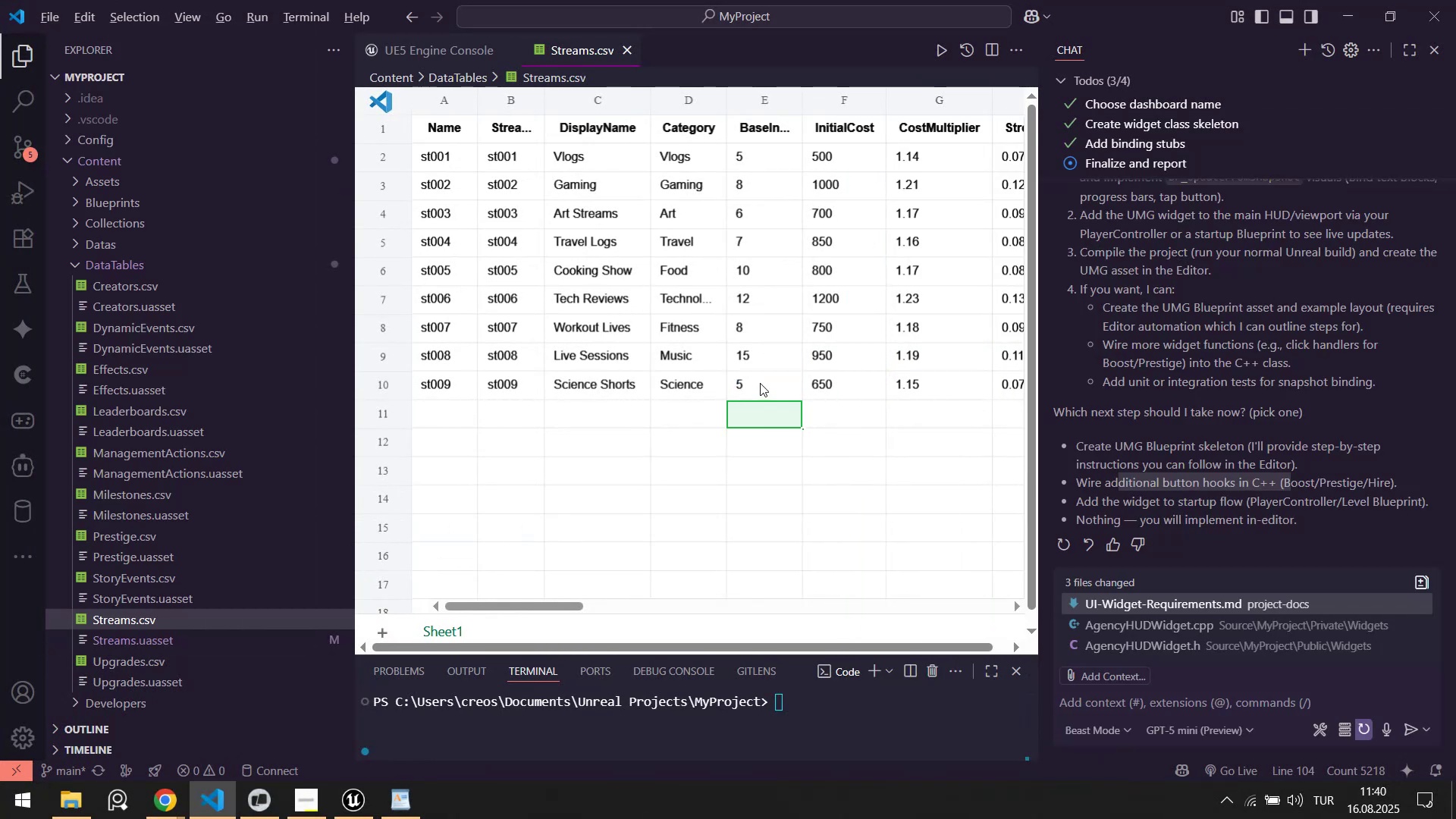 
key(Alt+Tab)
 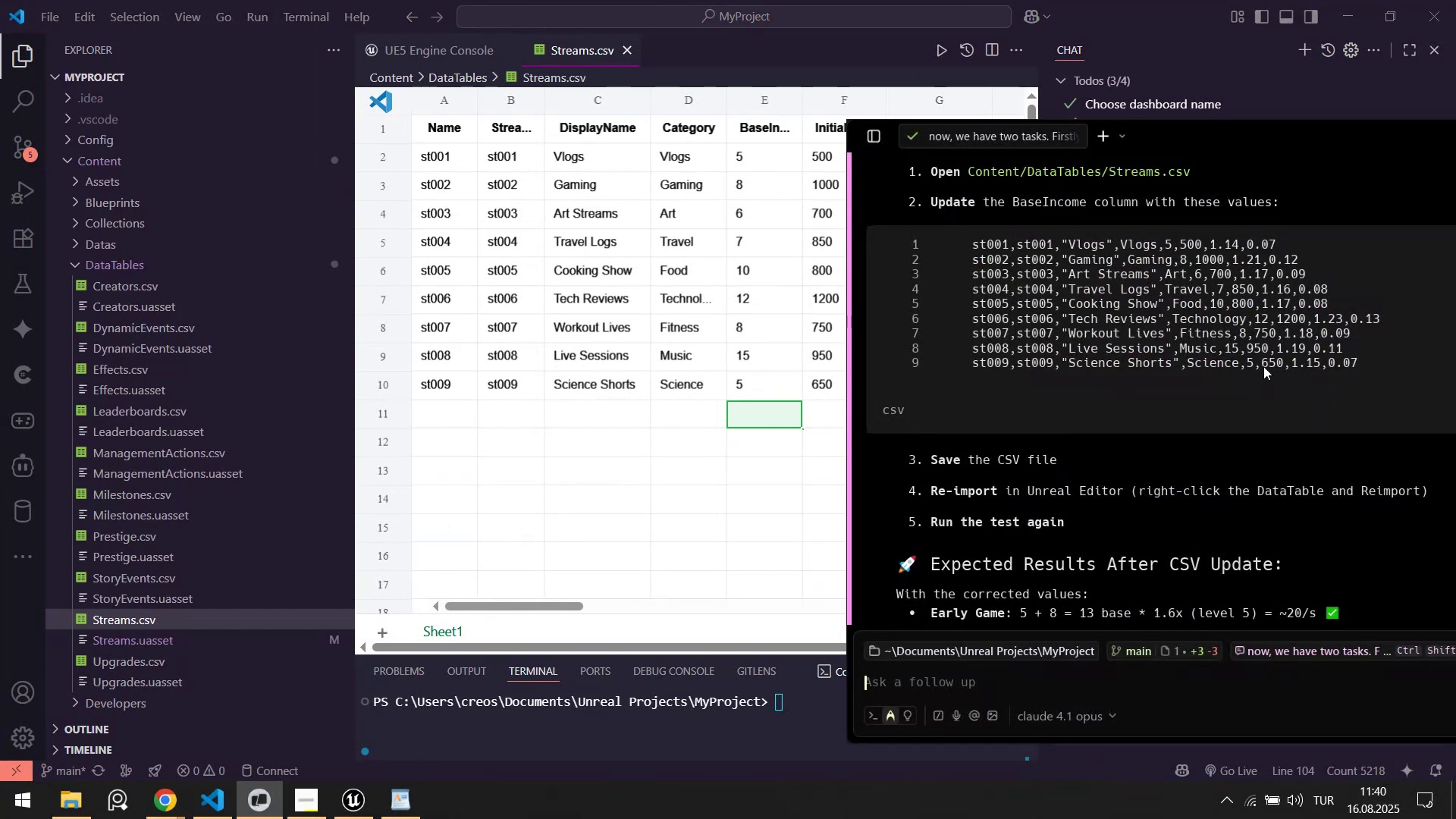 
hold_key(key=AltLeft, duration=0.46)
 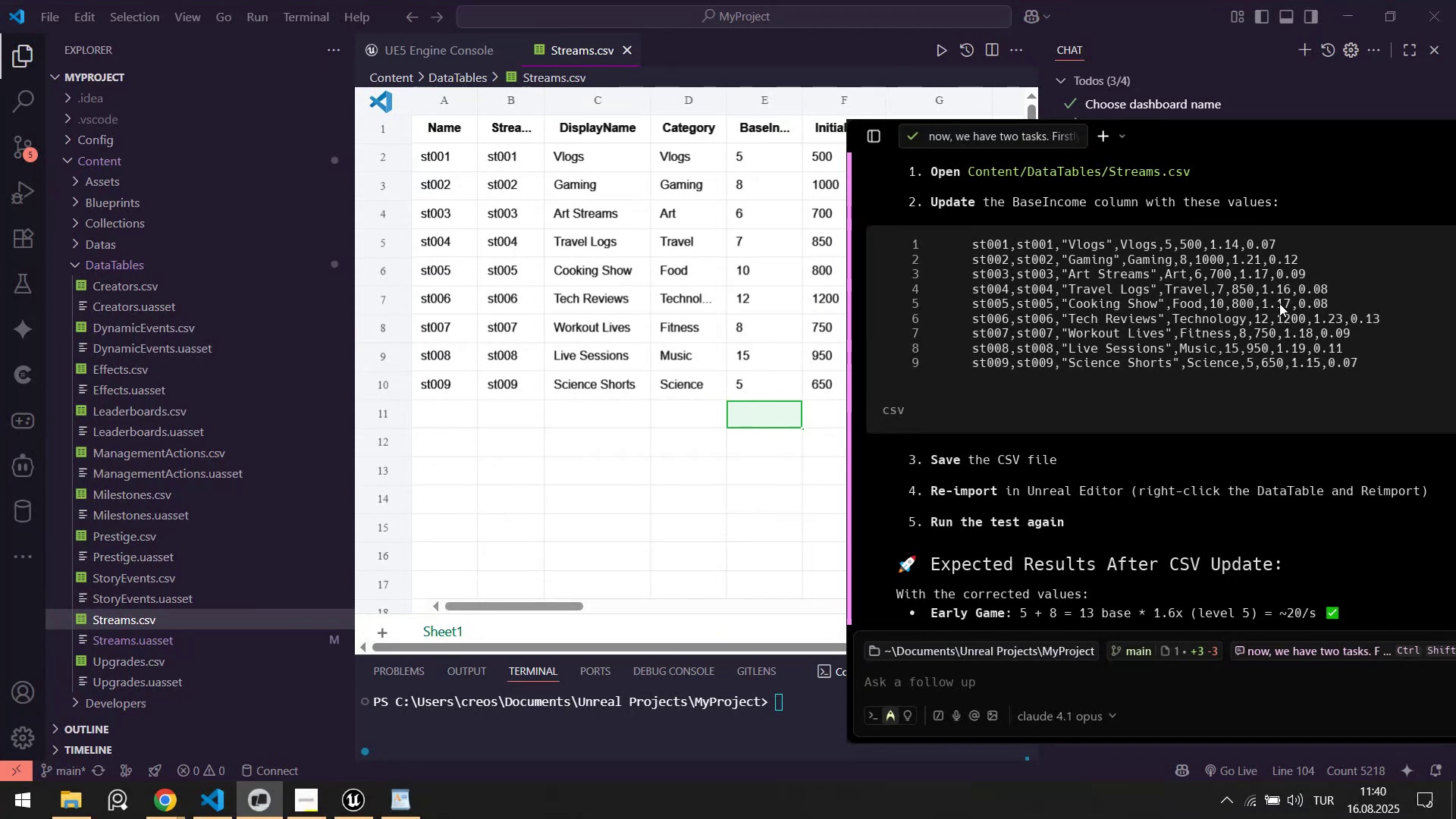 
key(Alt+Tab)
 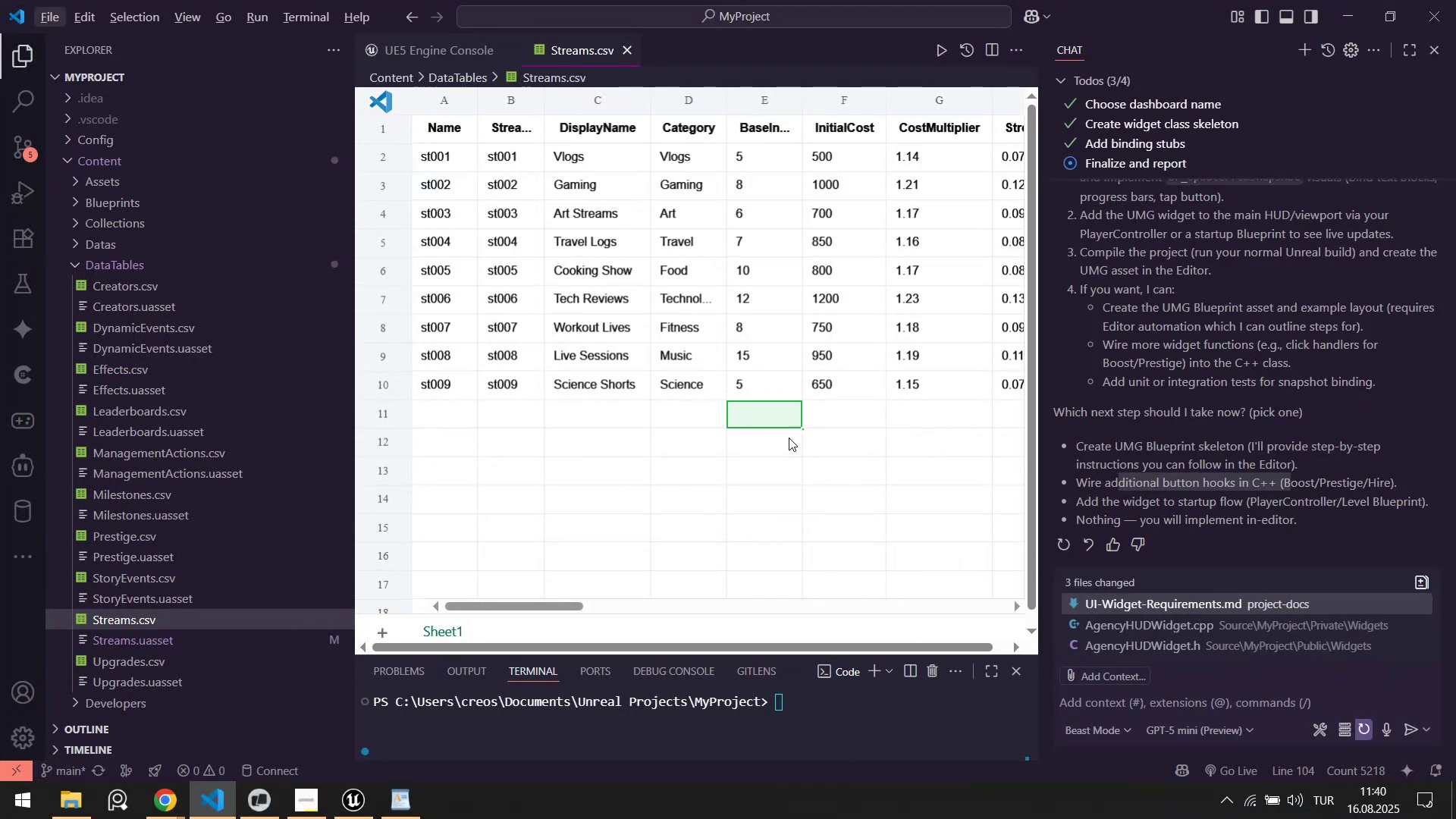 
key(Control+ControlLeft)
 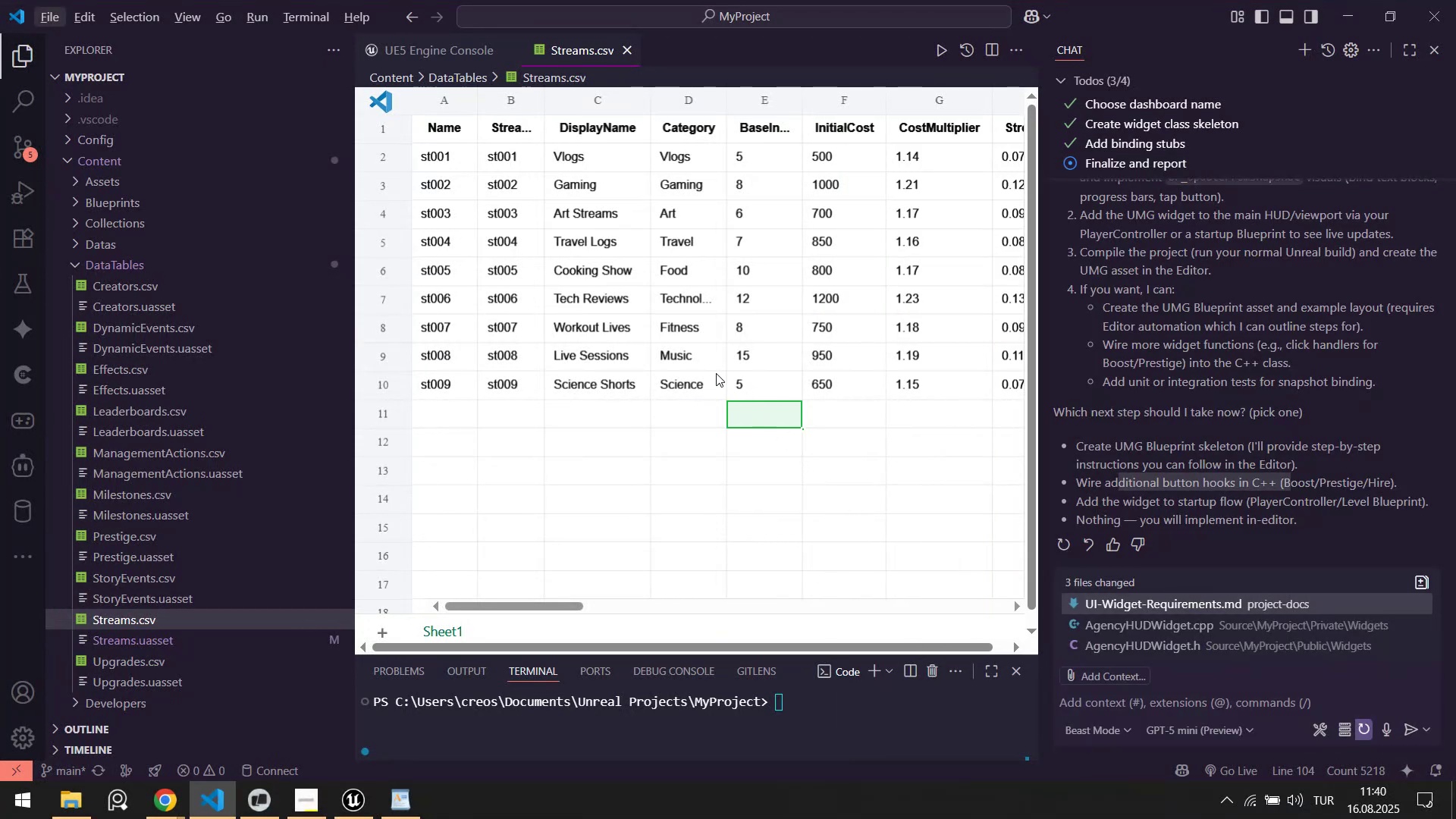 
key(Control+S)
 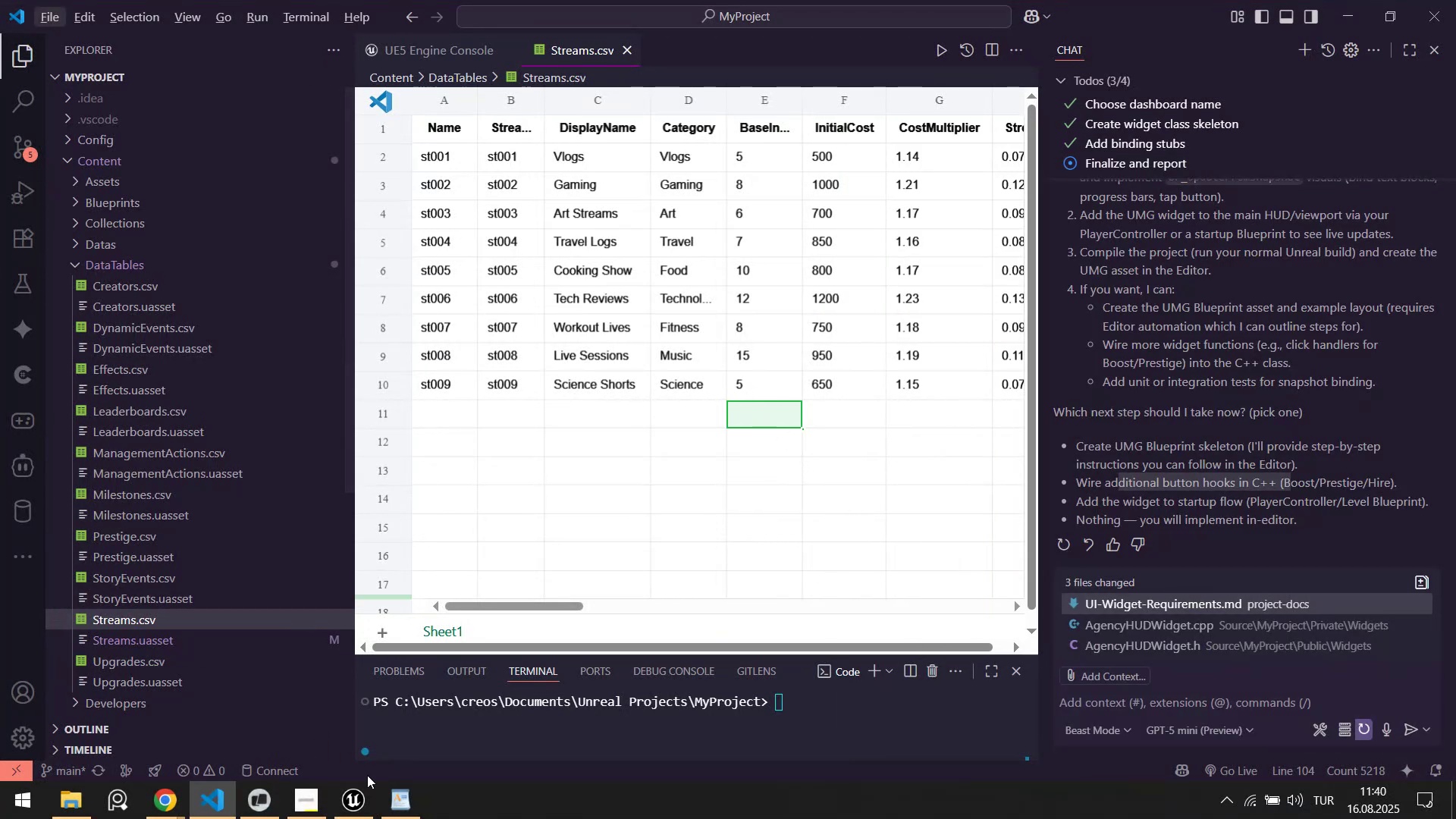 
left_click([368, 796])
 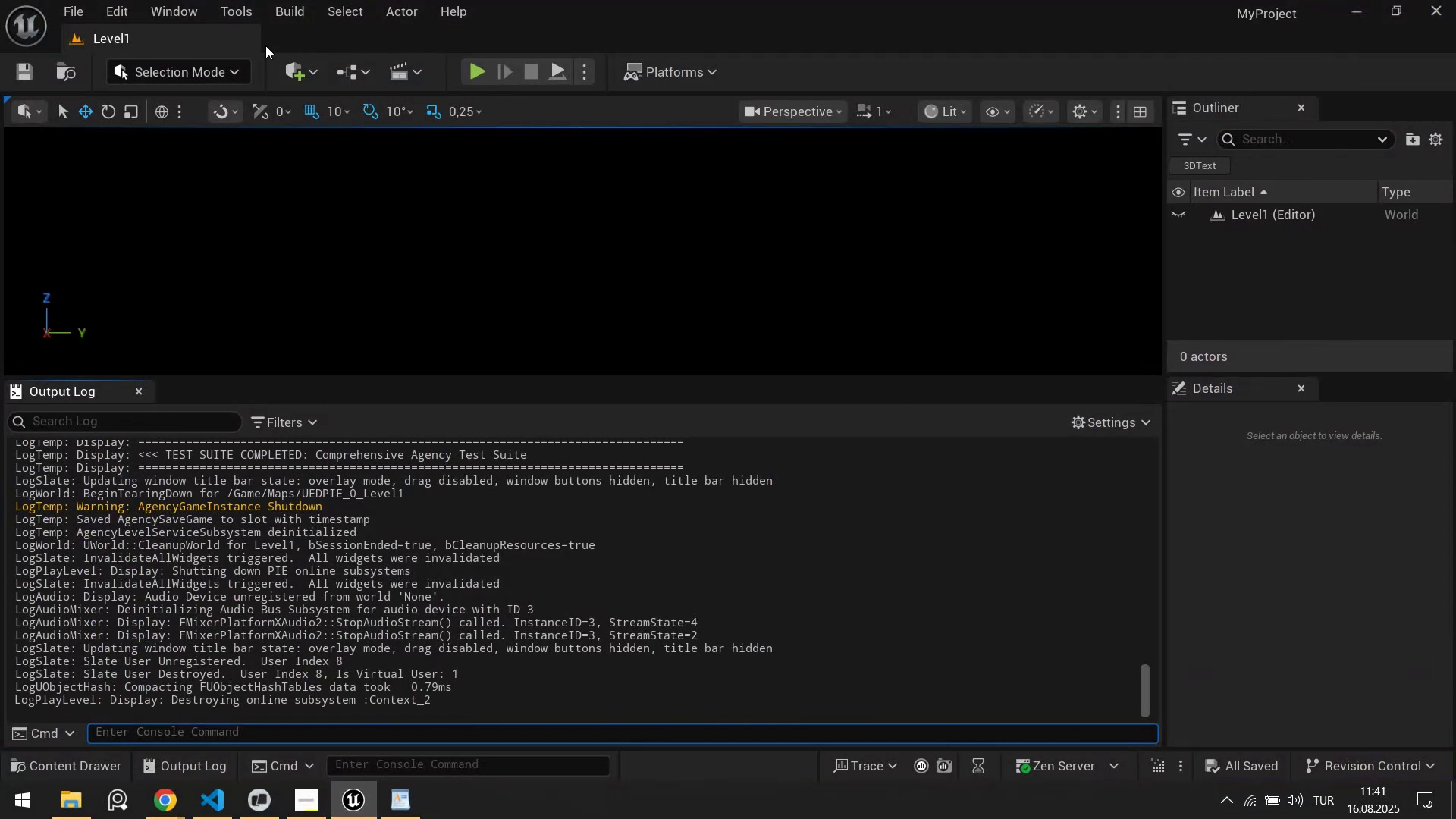 
left_click([1455, 0])
 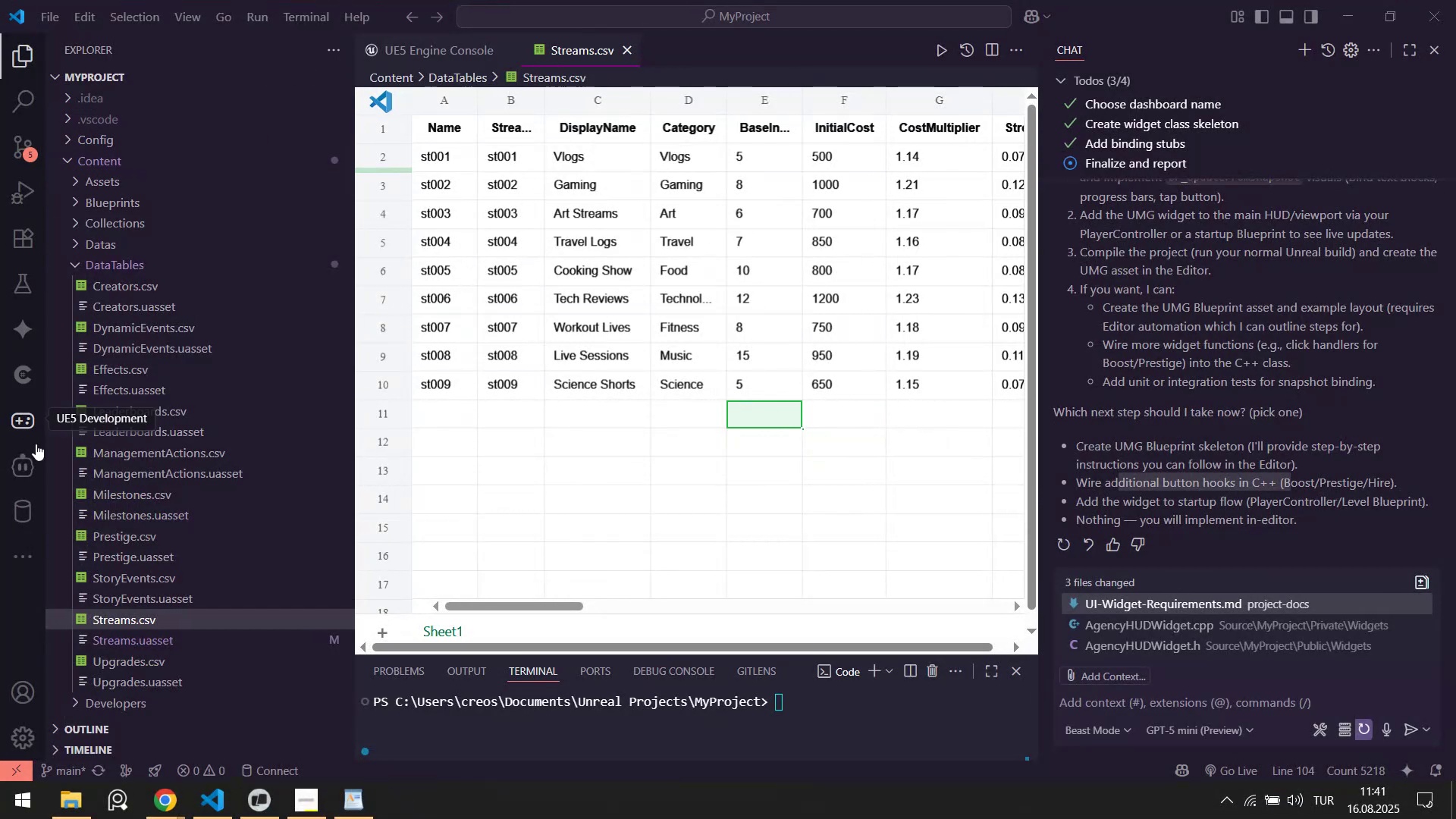 
left_click([26, 431])
 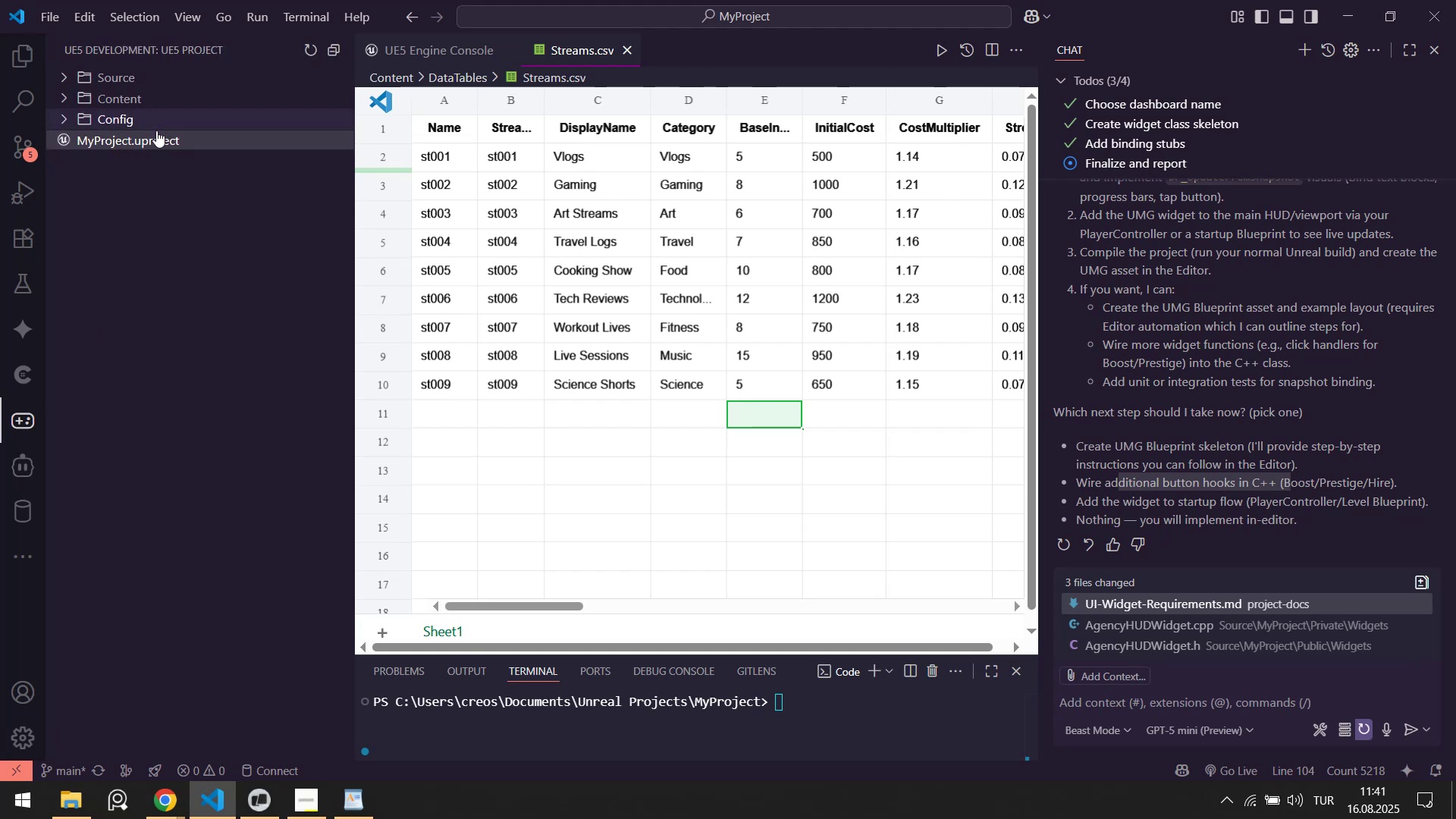 
right_click([155, 133])
 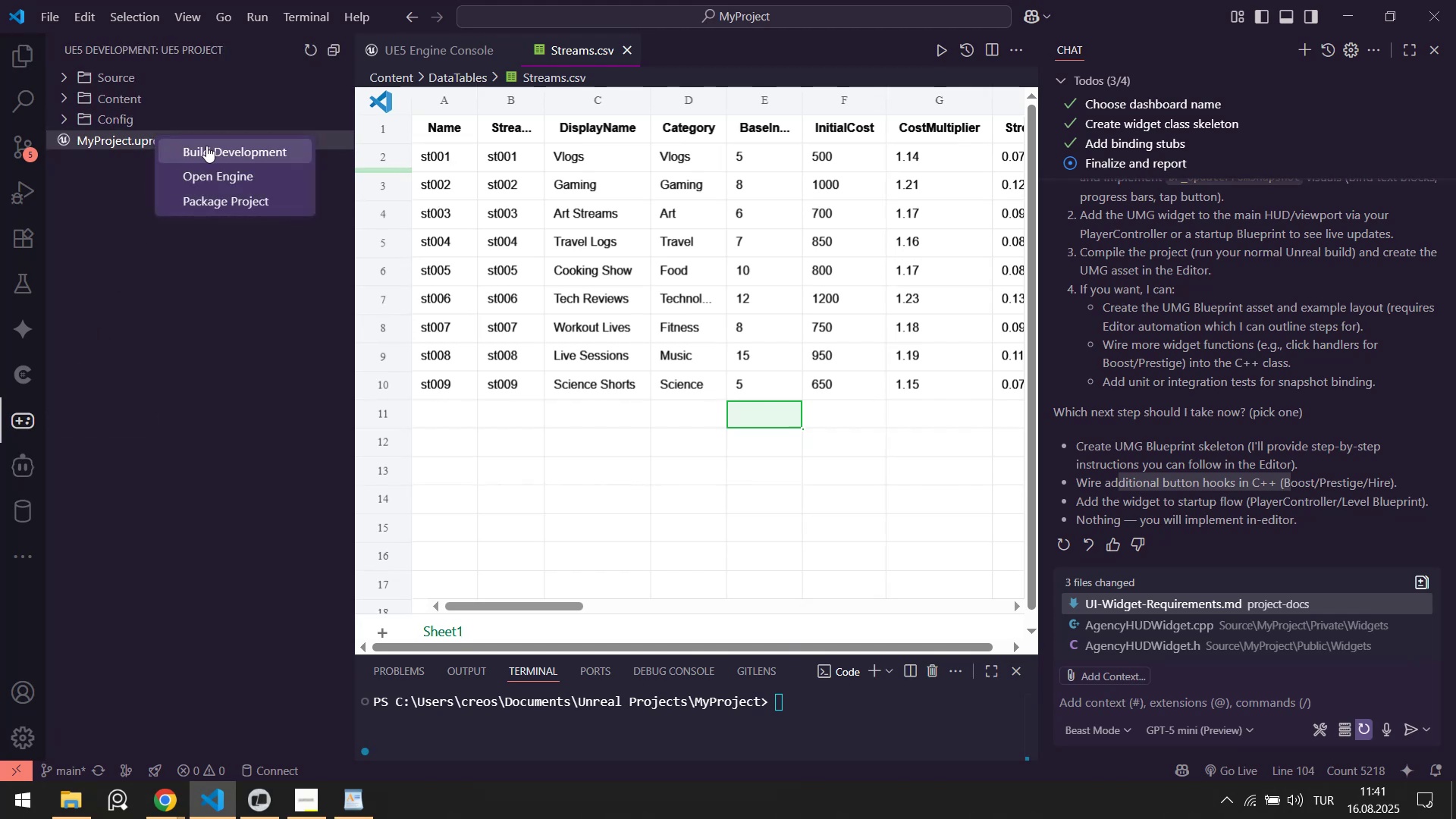 
left_click([208, 146])
 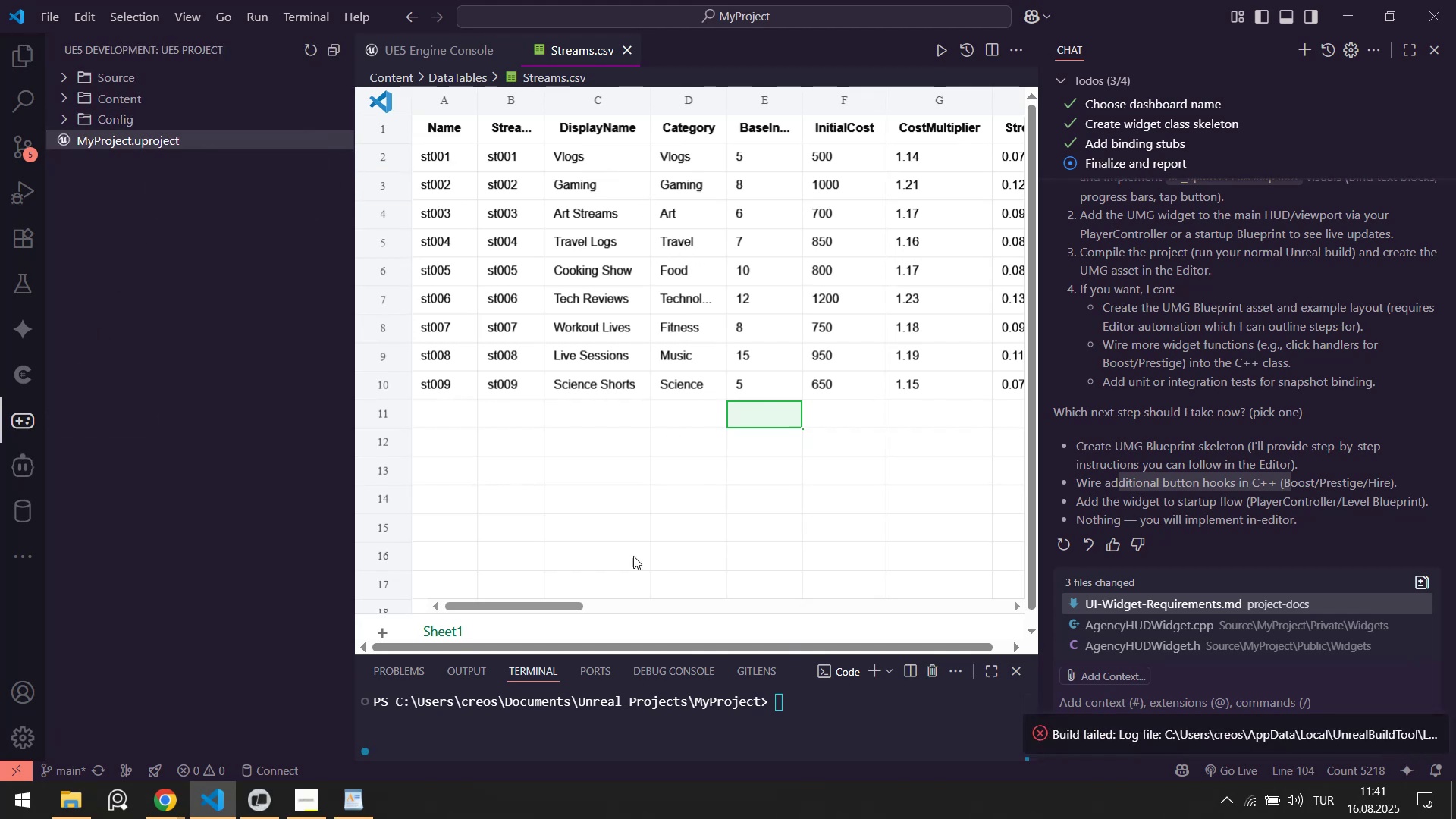 
left_click([259, 804])
 